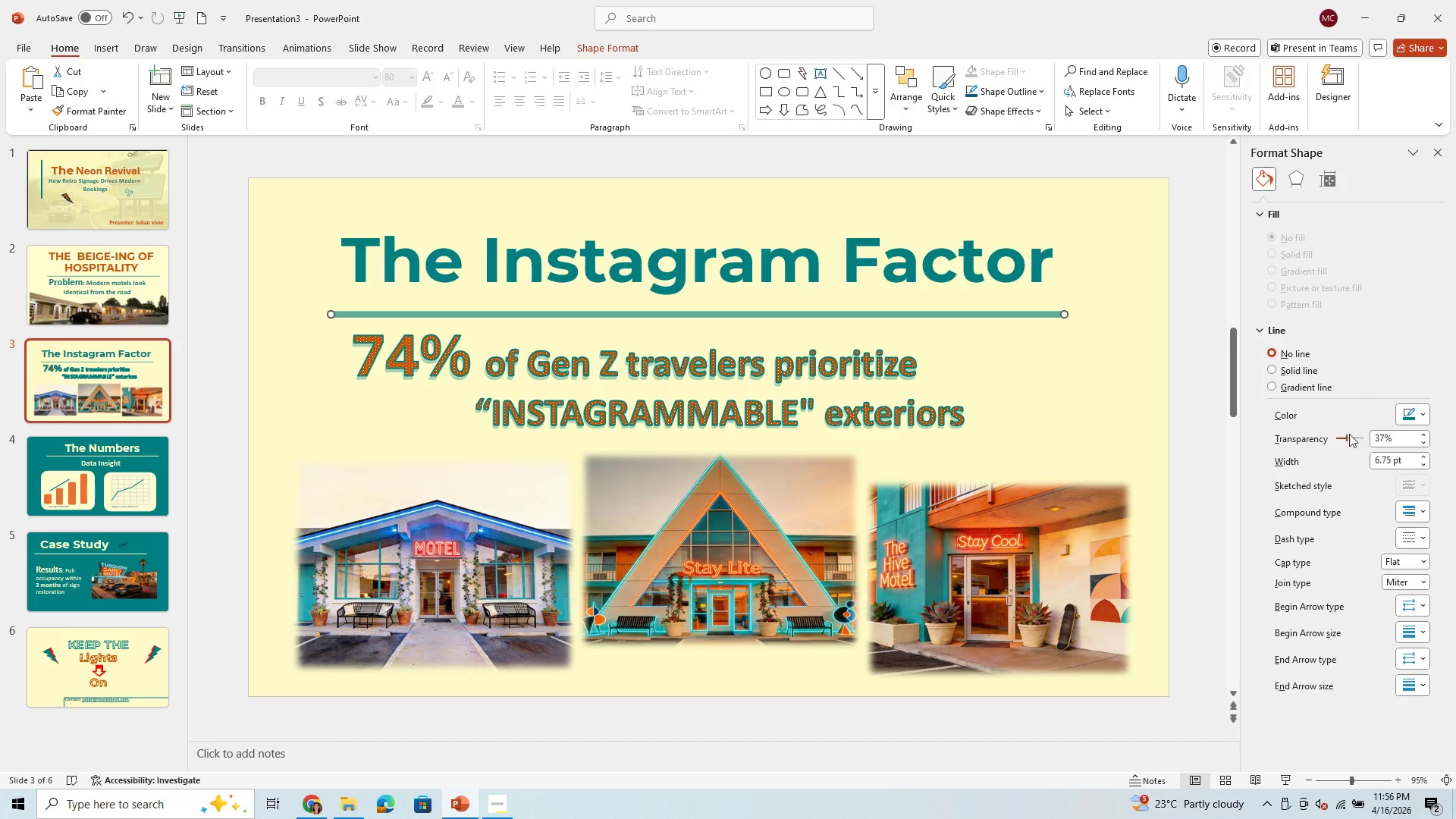 
left_click_drag(start_coordinate=[1348, 435], to_coordinate=[1148, 448])
 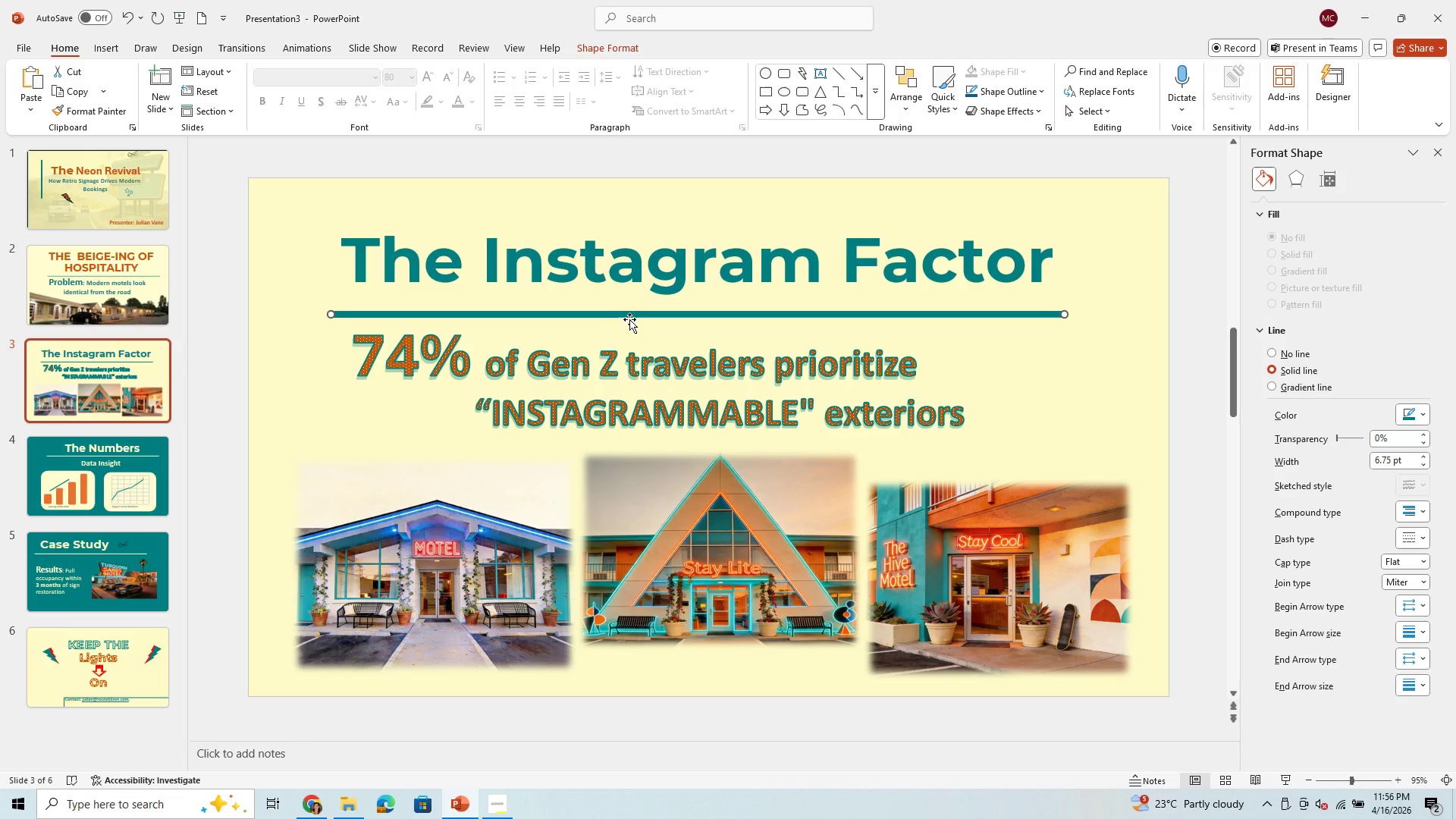 
hold_key(key=ControlLeft, duration=1.05)
 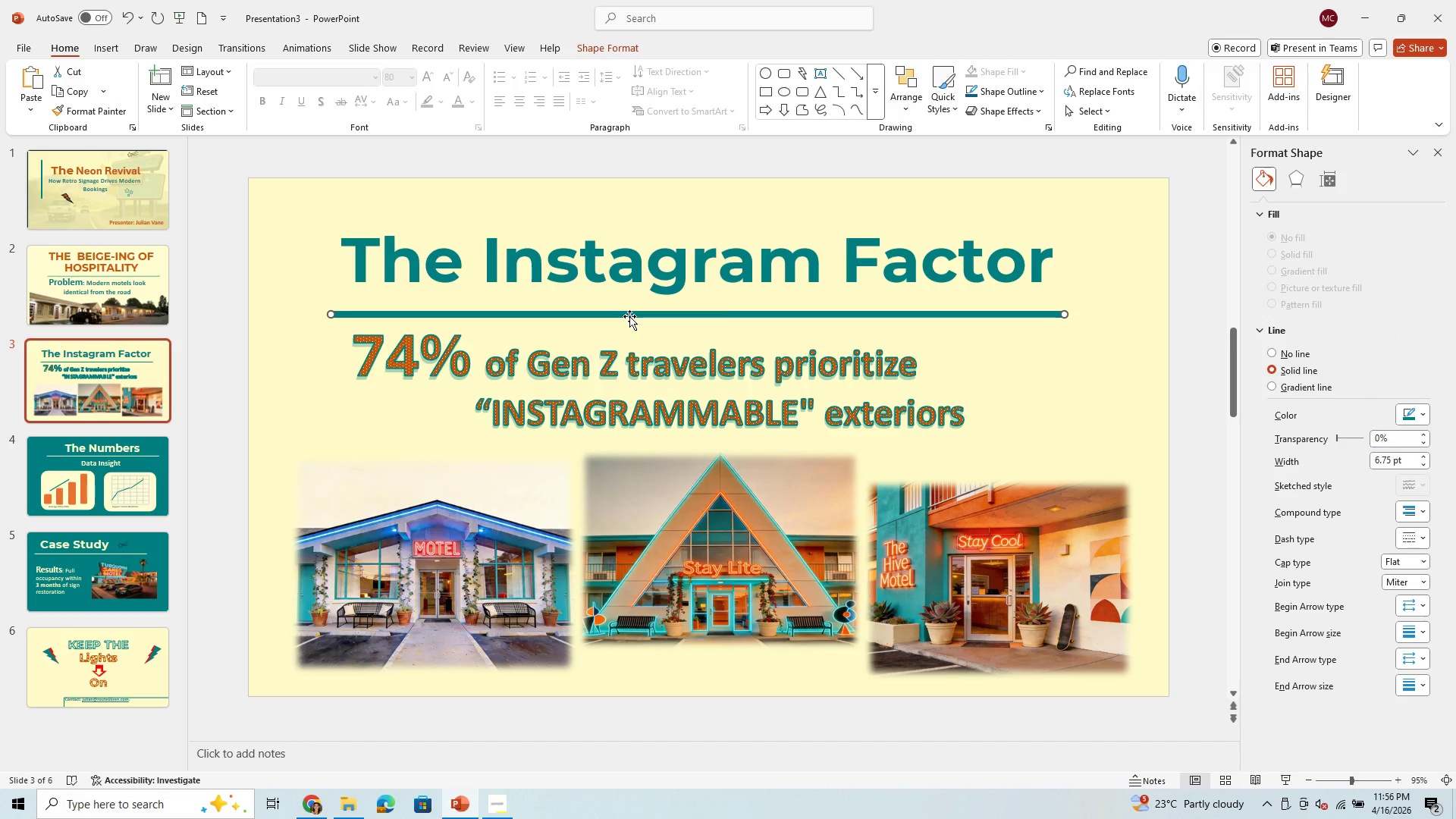 
hold_key(key=C, duration=0.31)
 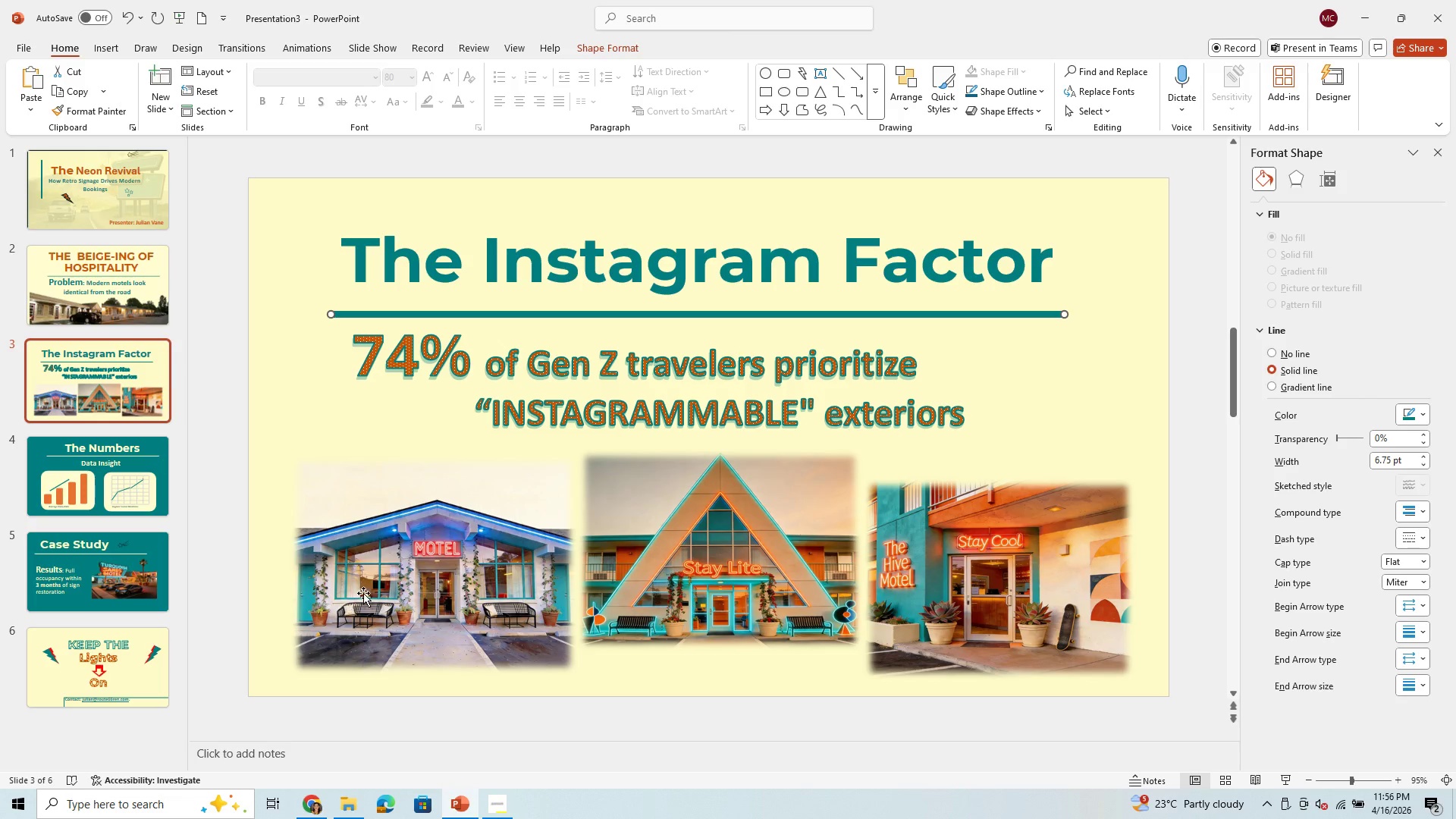 
scroll: coordinate [117, 575], scroll_direction: down, amount: 1.0
 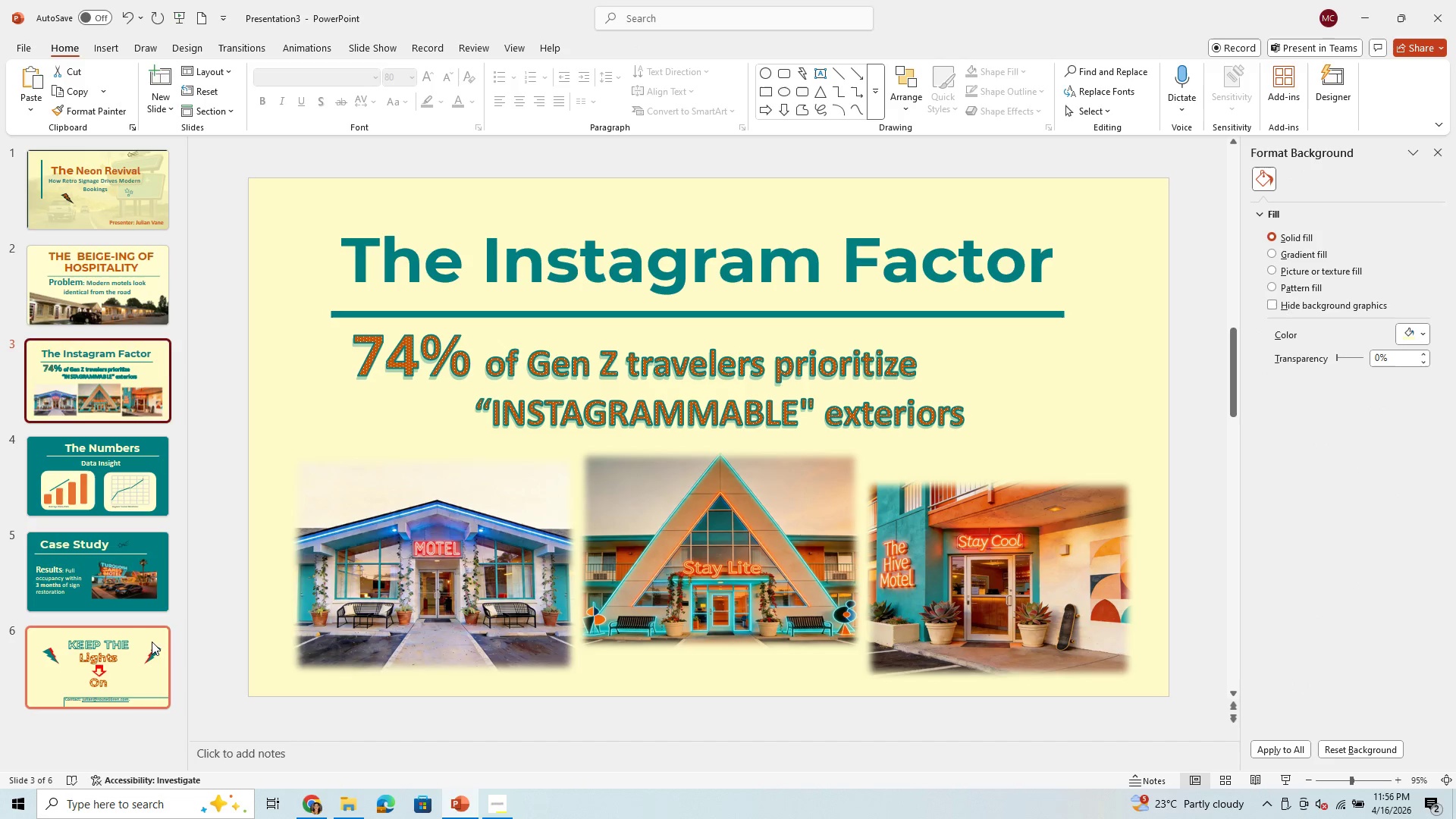 
left_click([152, 642])
 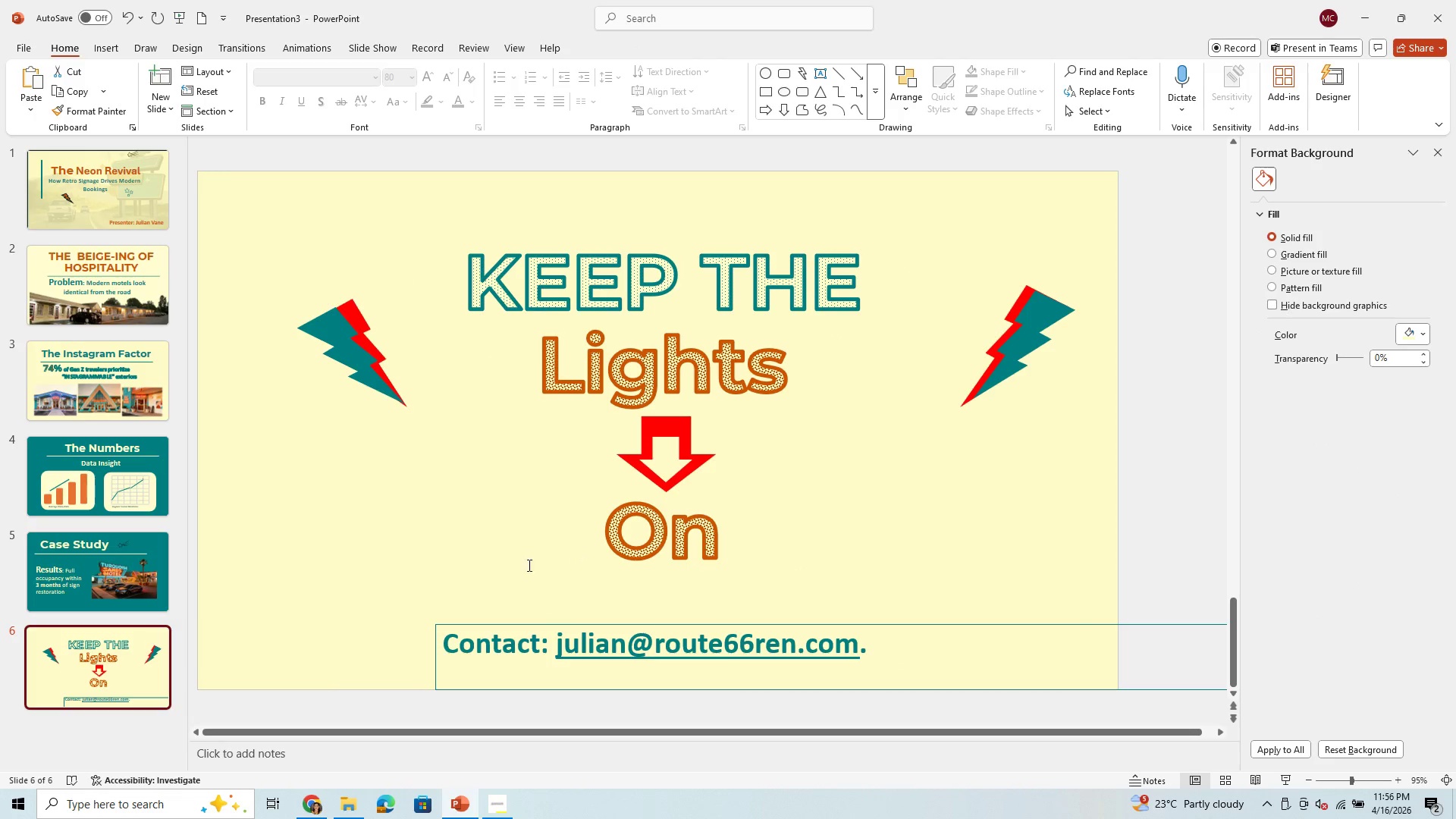 
left_click([457, 557])
 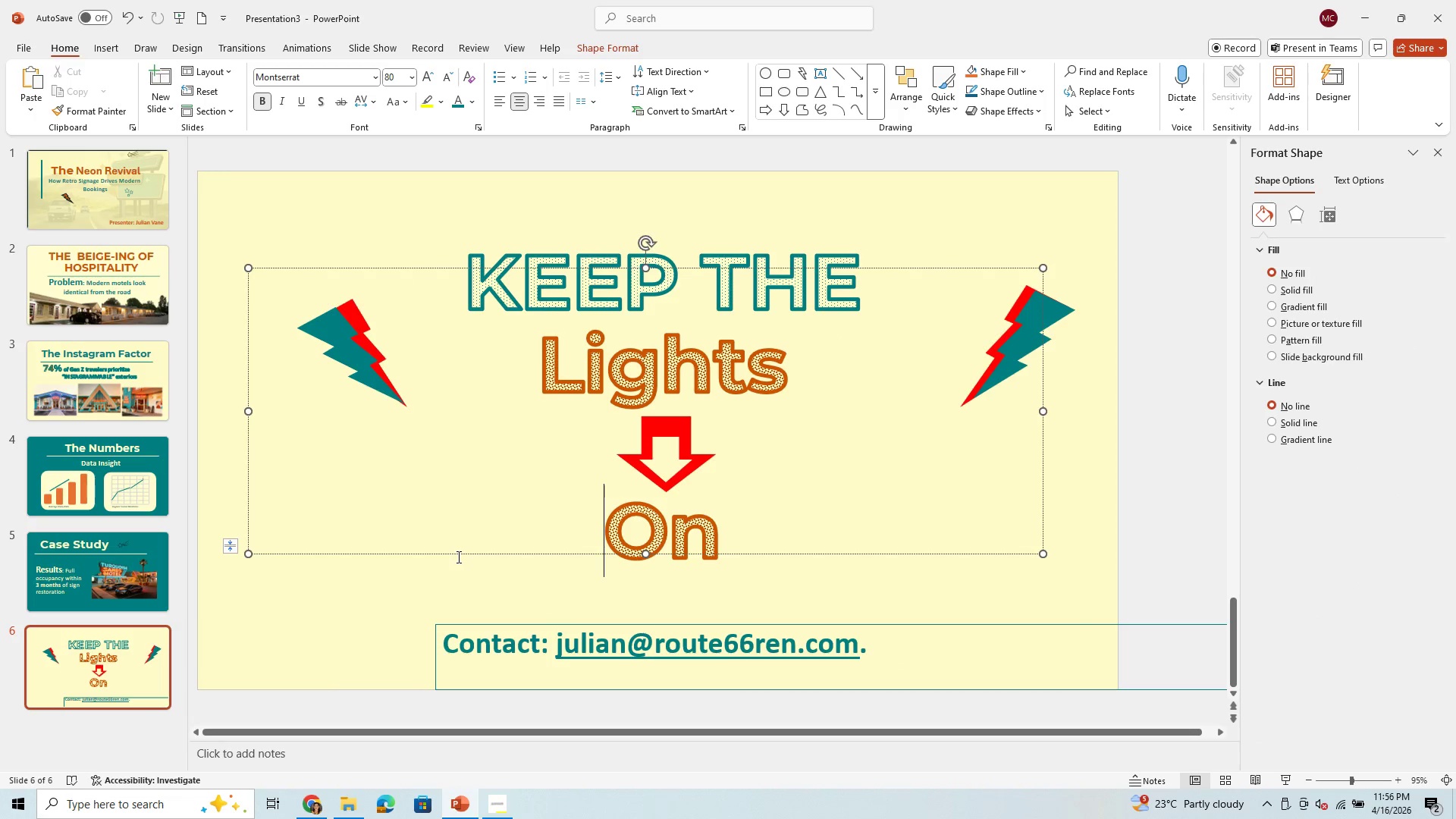 
key(Control+V)
 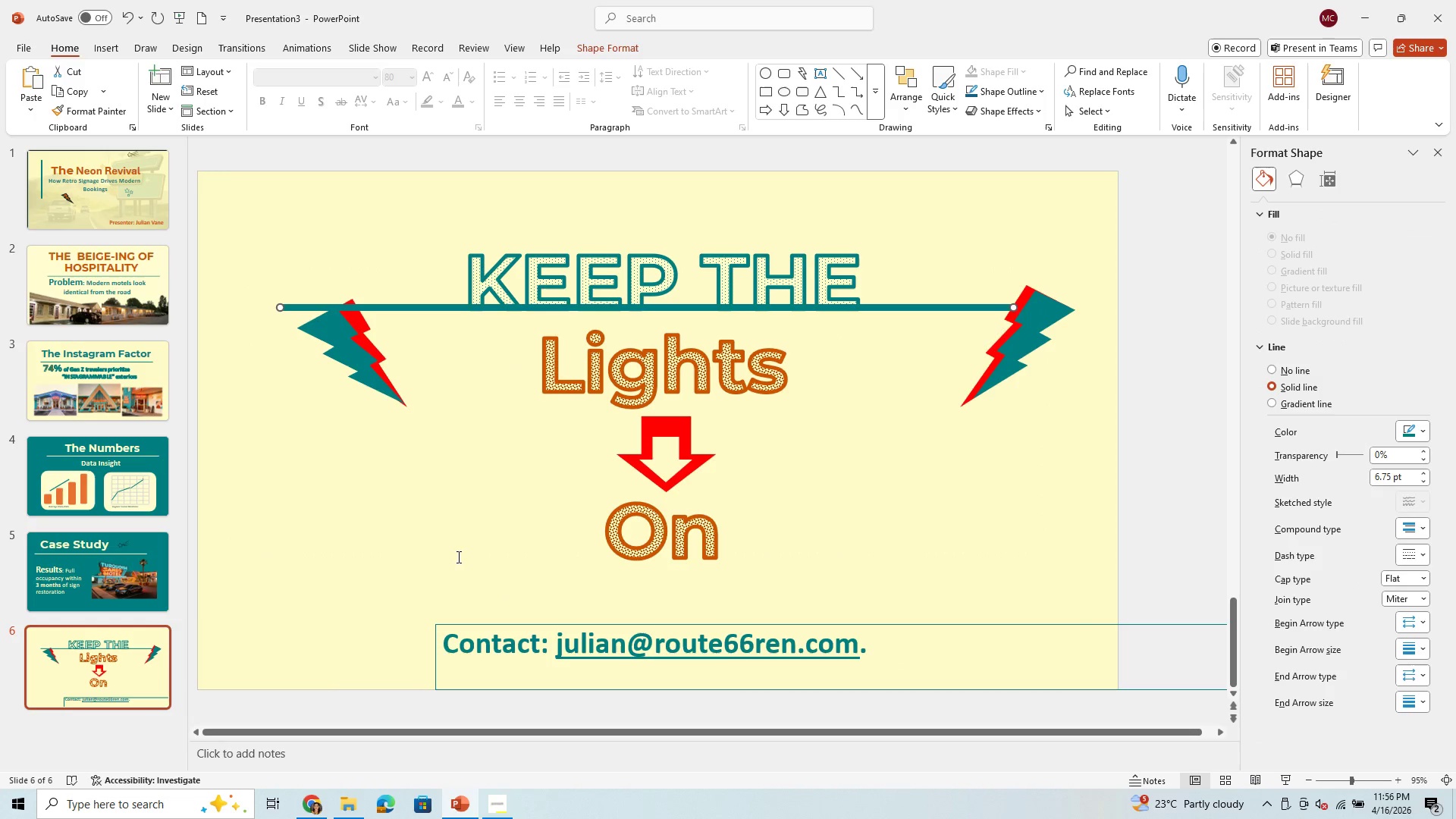 
key(Control+V)
 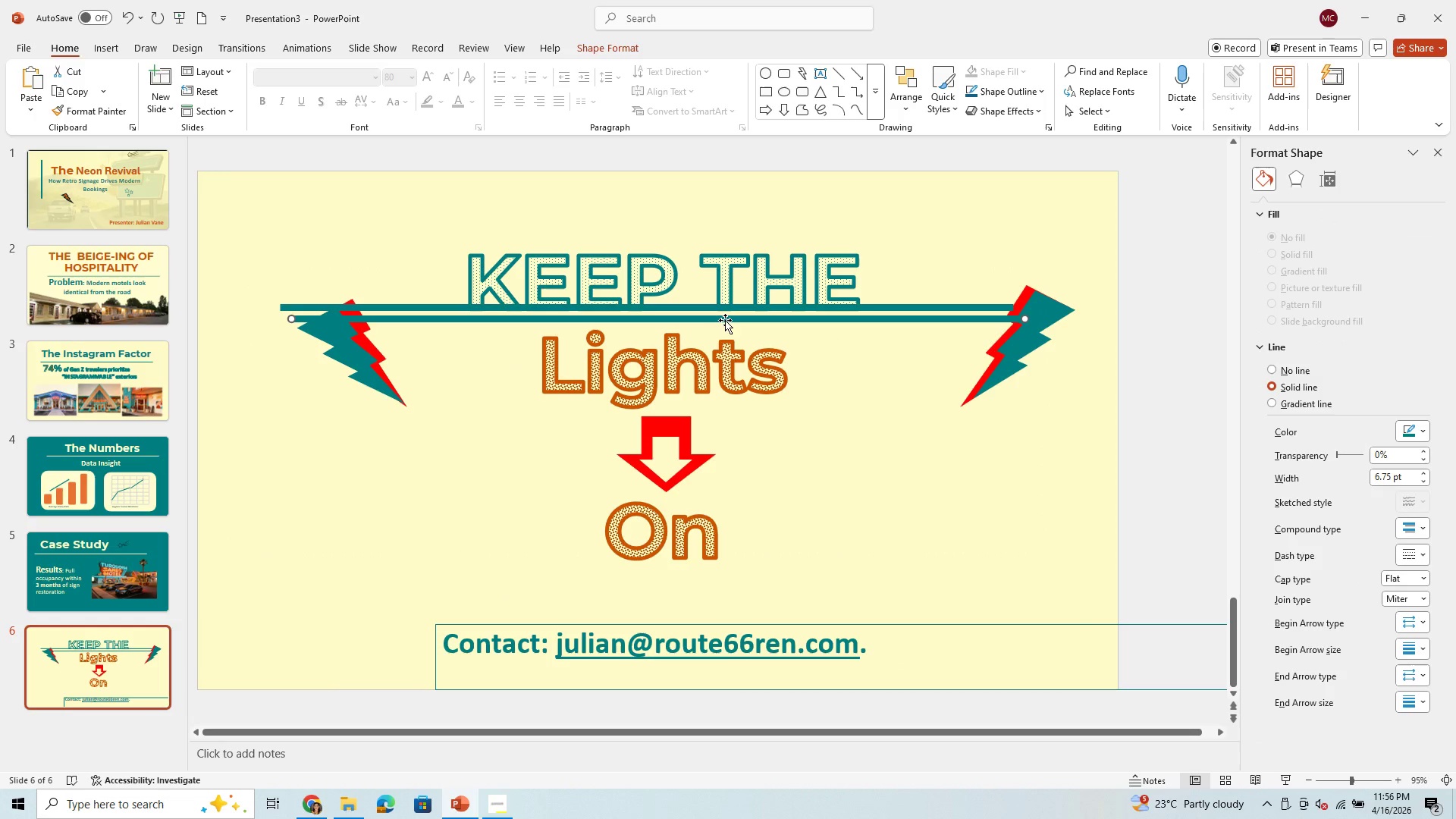 
left_click_drag(start_coordinate=[725, 318], to_coordinate=[714, 215])
 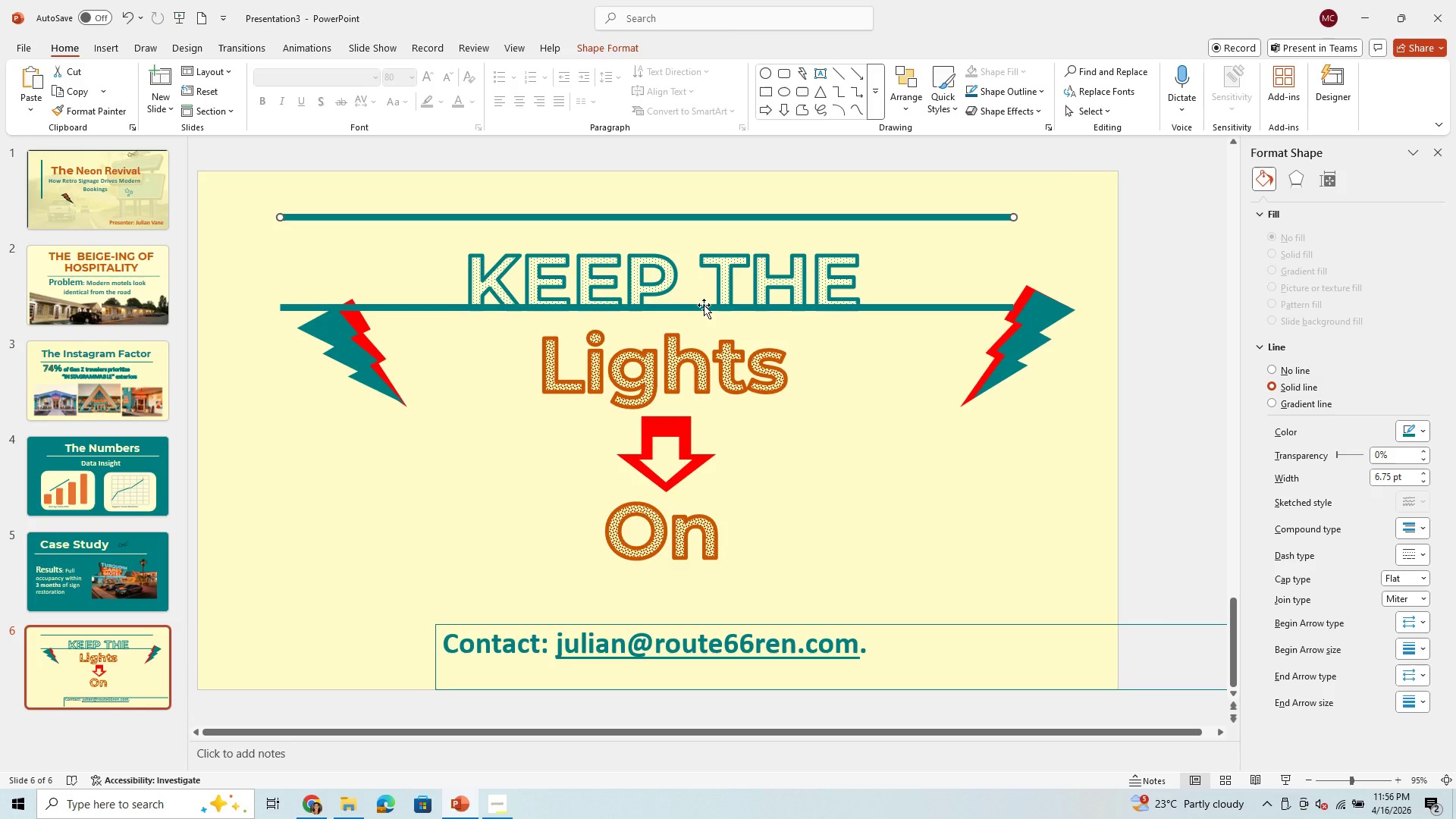 
left_click_drag(start_coordinate=[704, 305], to_coordinate=[708, 605])
 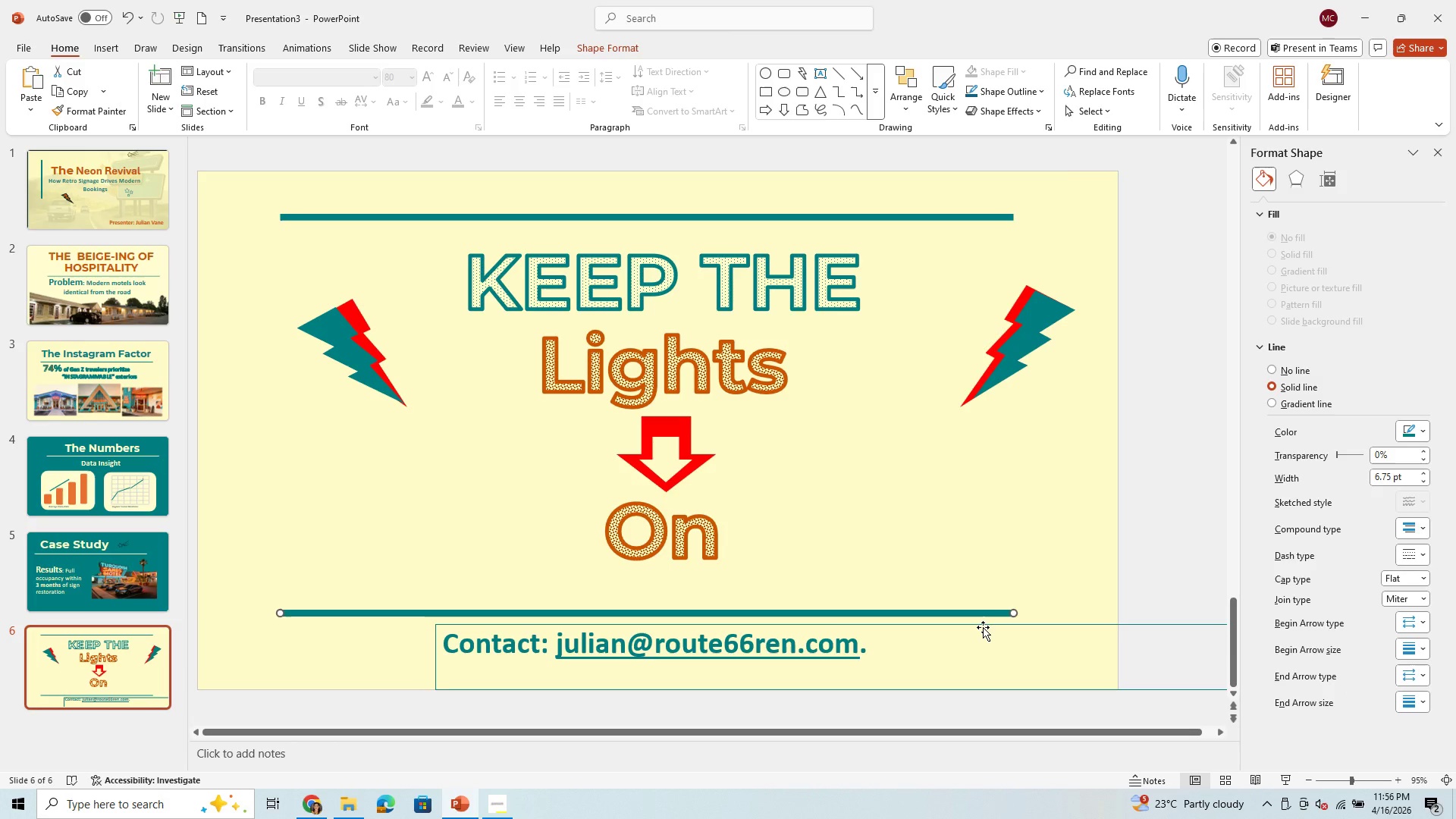 
left_click_drag(start_coordinate=[983, 627], to_coordinate=[983, 552])
 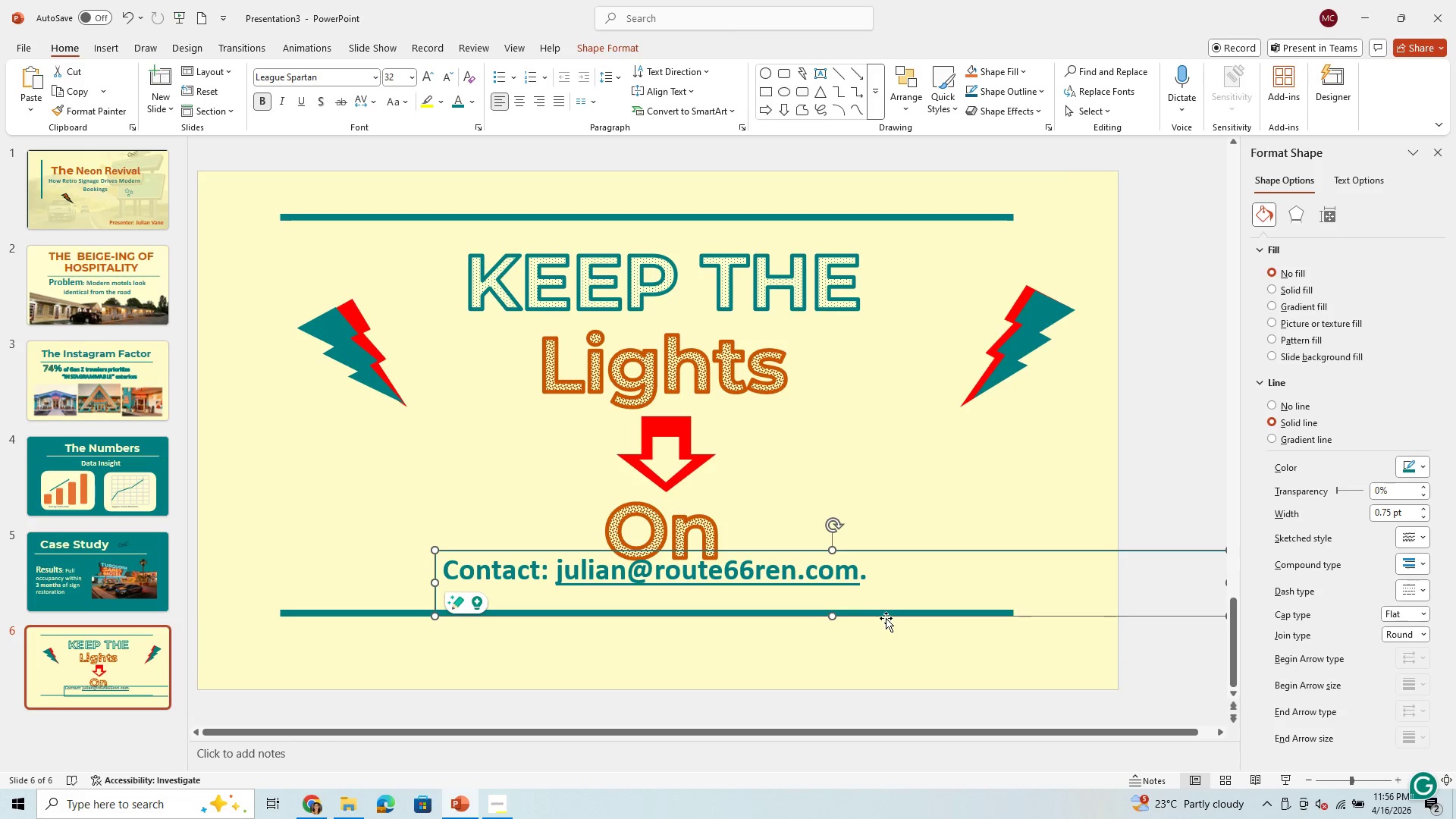 
left_click_drag(start_coordinate=[886, 618], to_coordinate=[912, 520])
 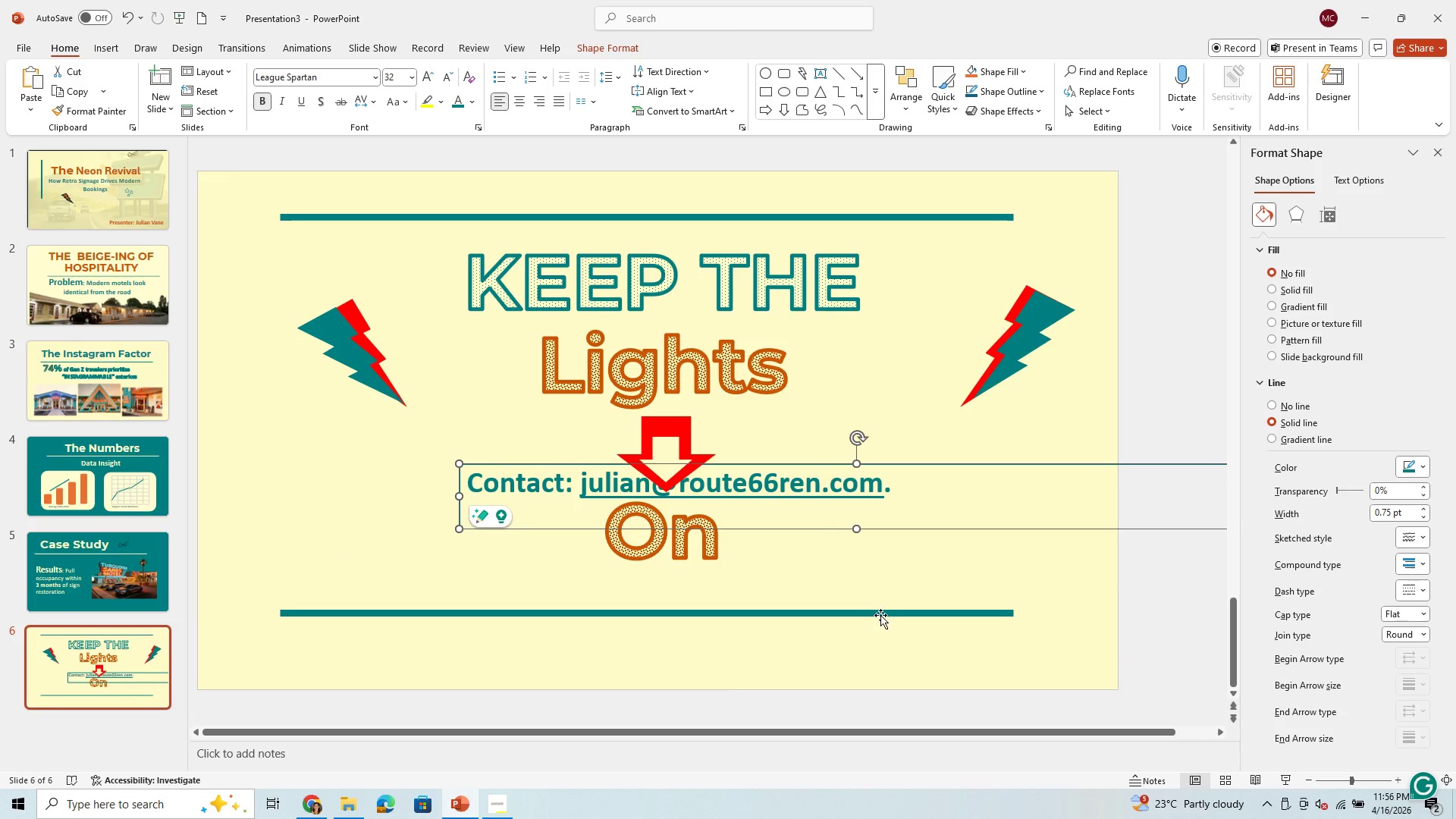 
left_click_drag(start_coordinate=[880, 615], to_coordinate=[871, 659])
 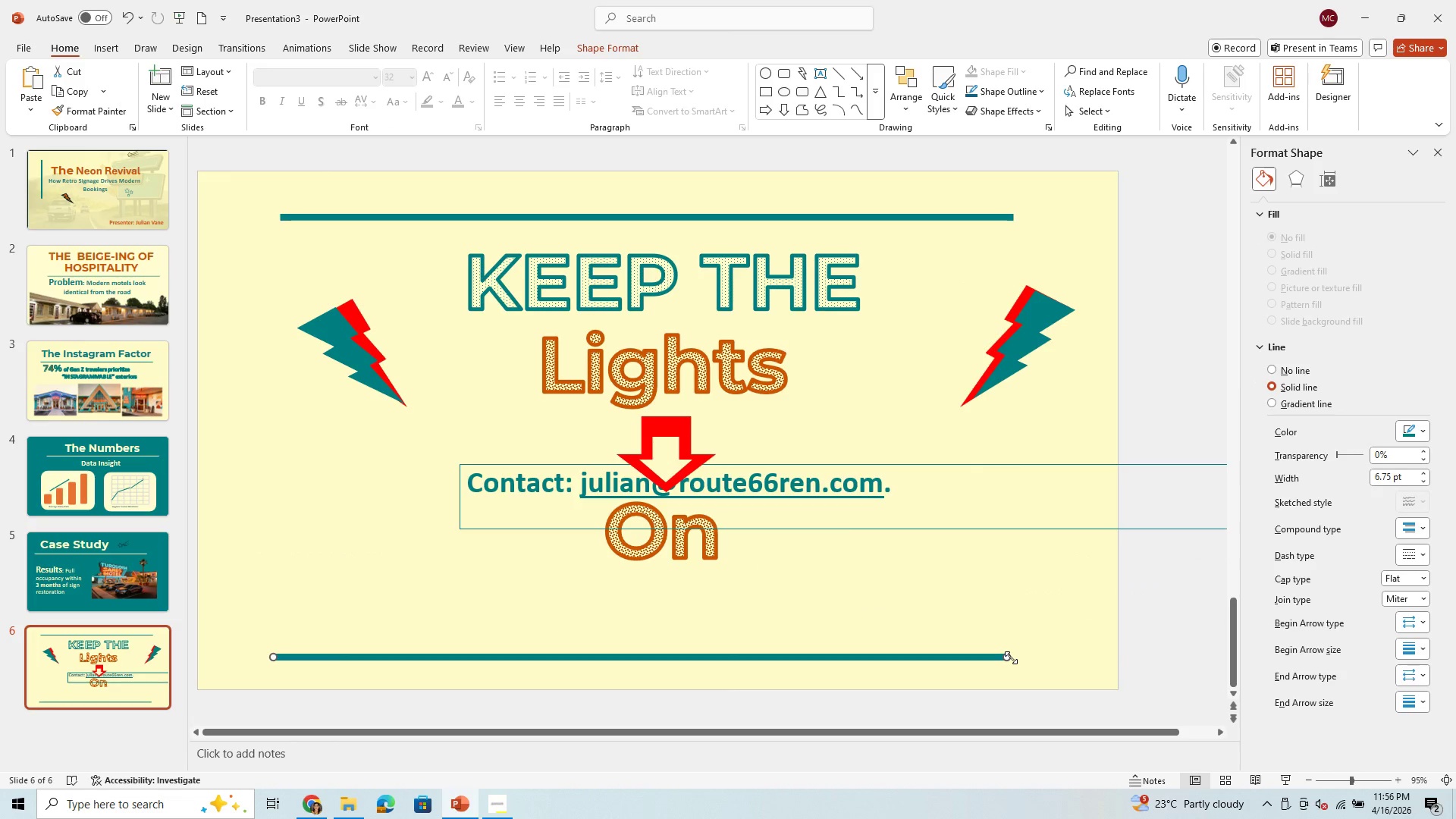 
left_click_drag(start_coordinate=[1011, 657], to_coordinate=[1109, 657])
 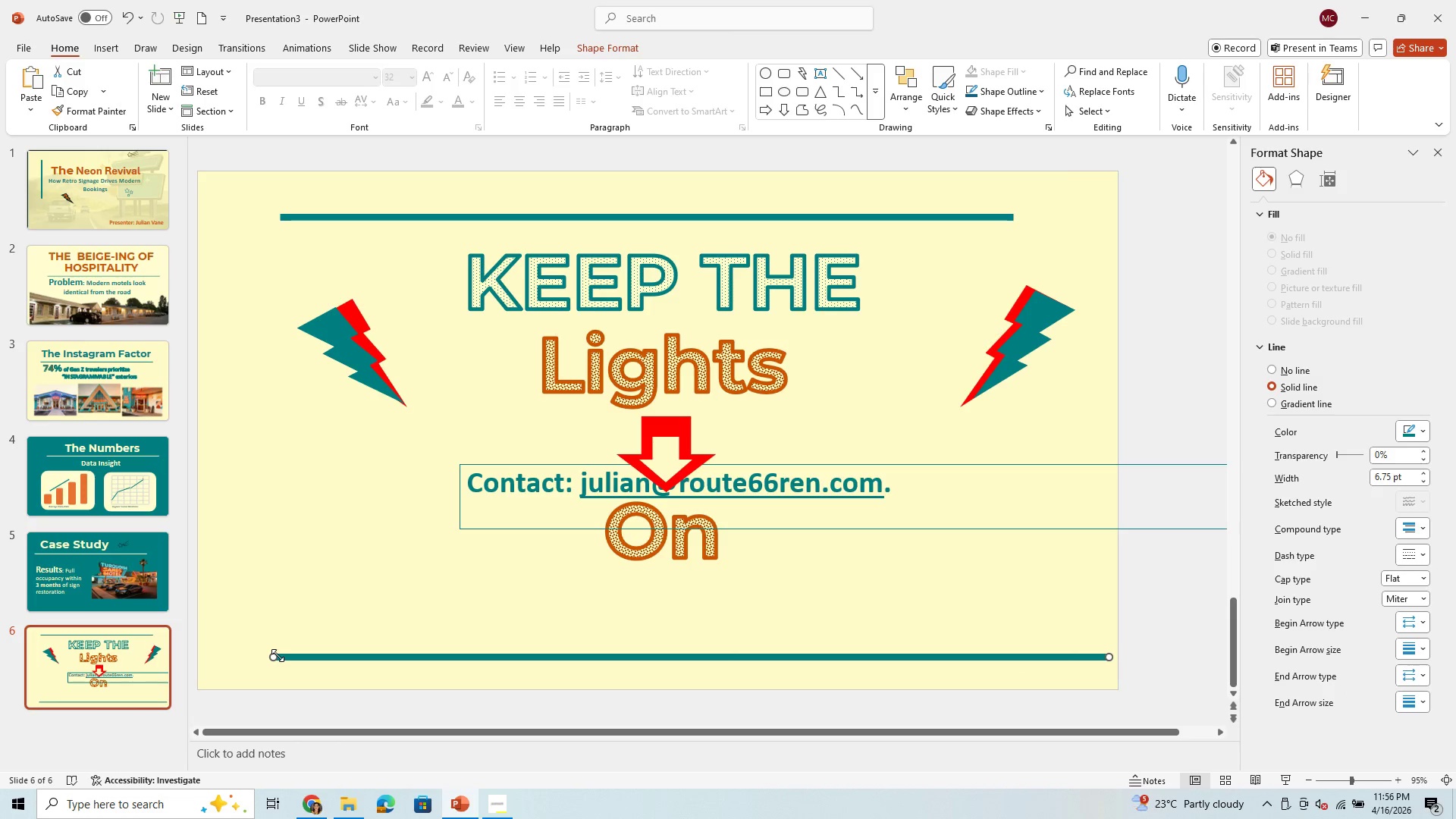 
left_click_drag(start_coordinate=[272, 657], to_coordinate=[214, 663])
 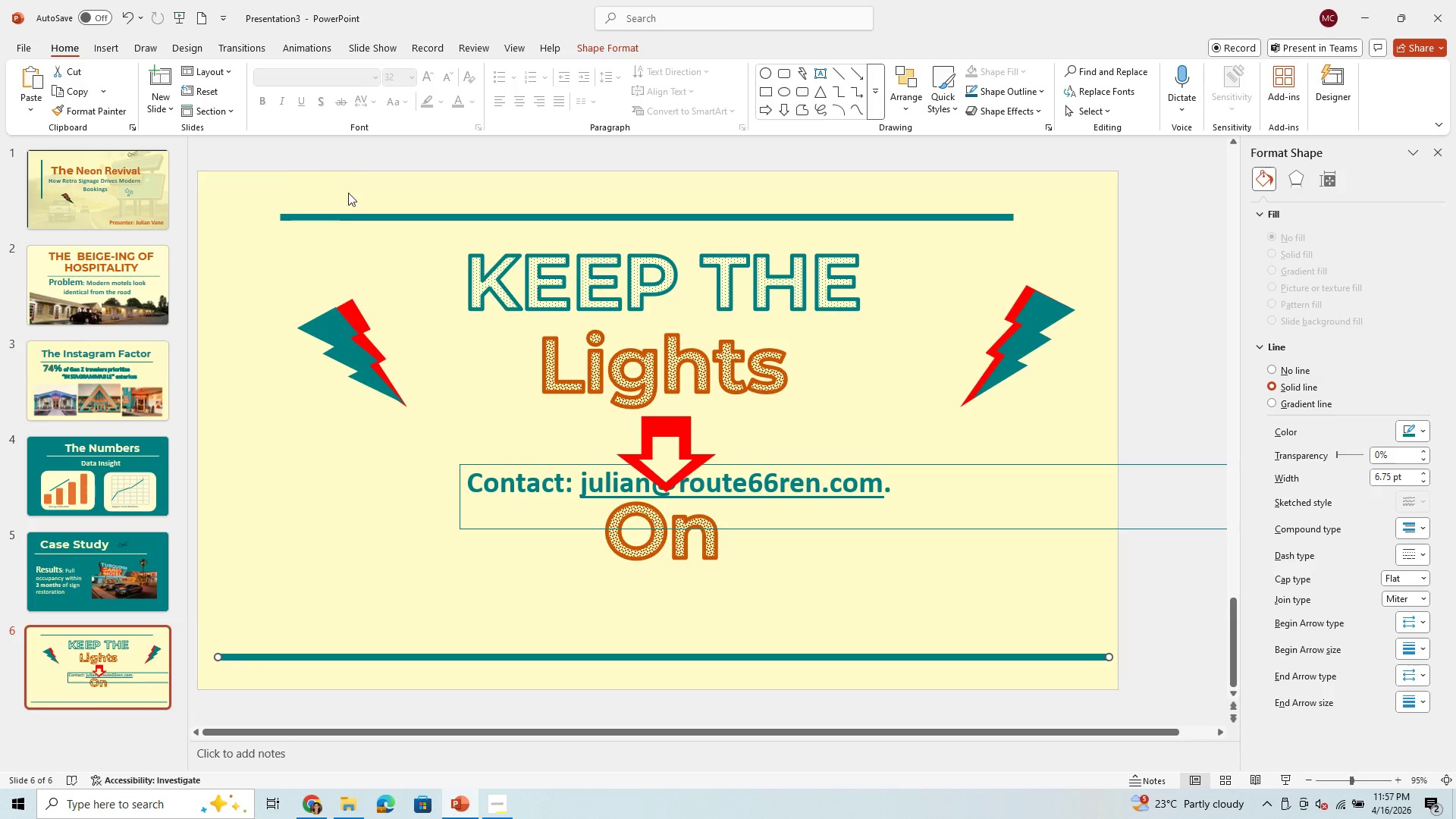 
wait(7.28)
 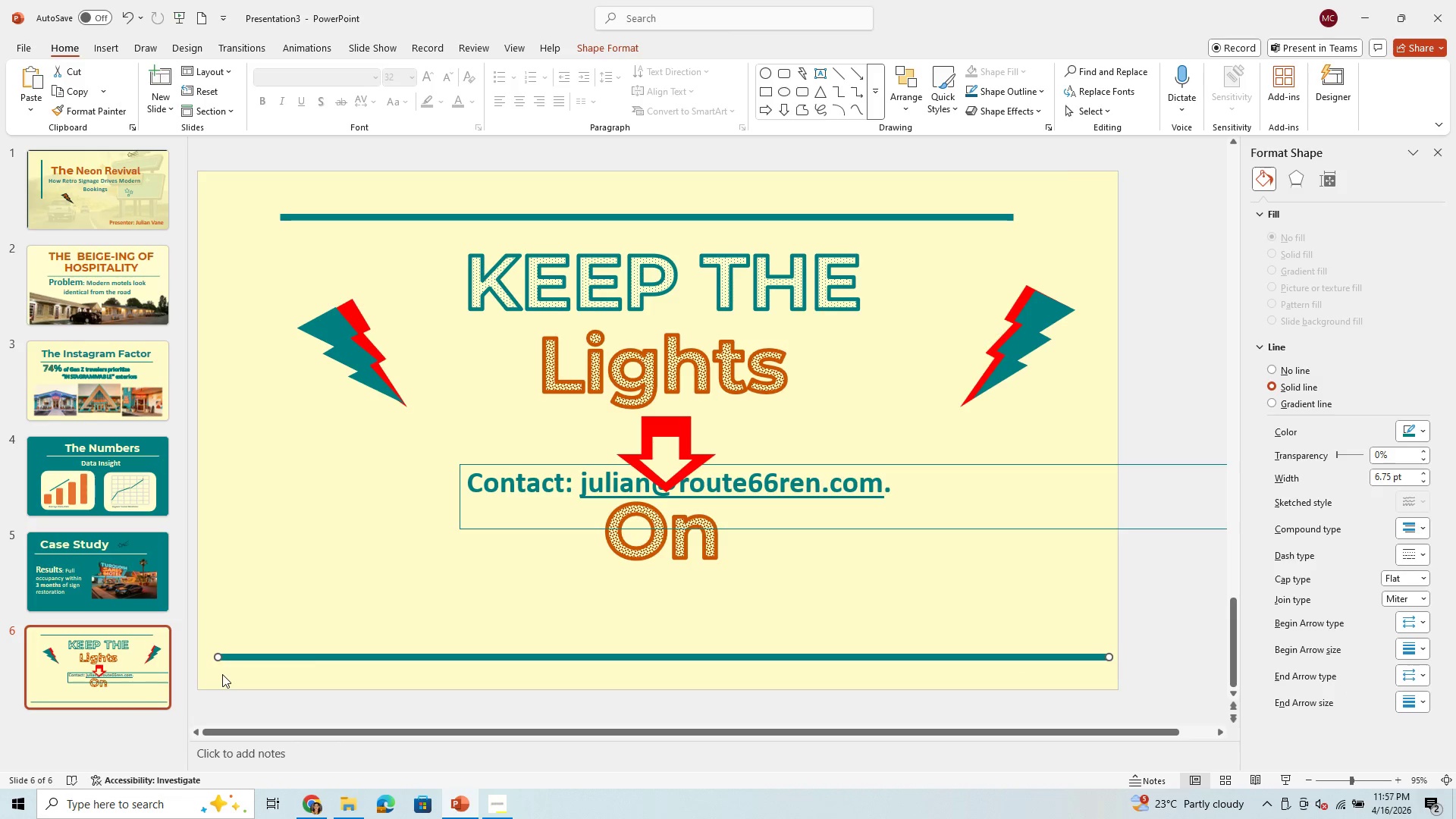 
left_click_drag(start_coordinate=[279, 218], to_coordinate=[228, 212])
 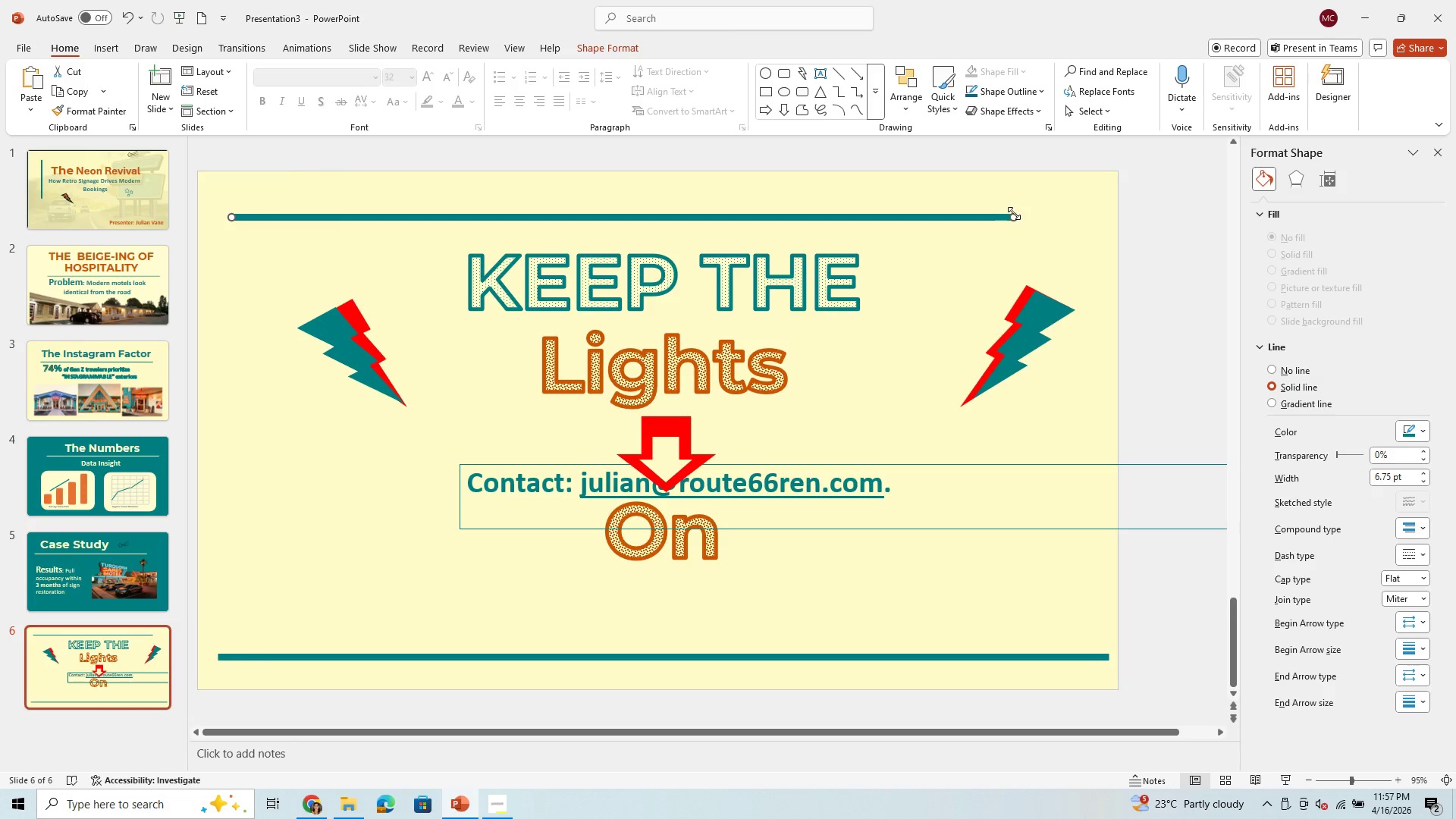 
left_click_drag(start_coordinate=[1015, 216], to_coordinate=[1093, 211])
 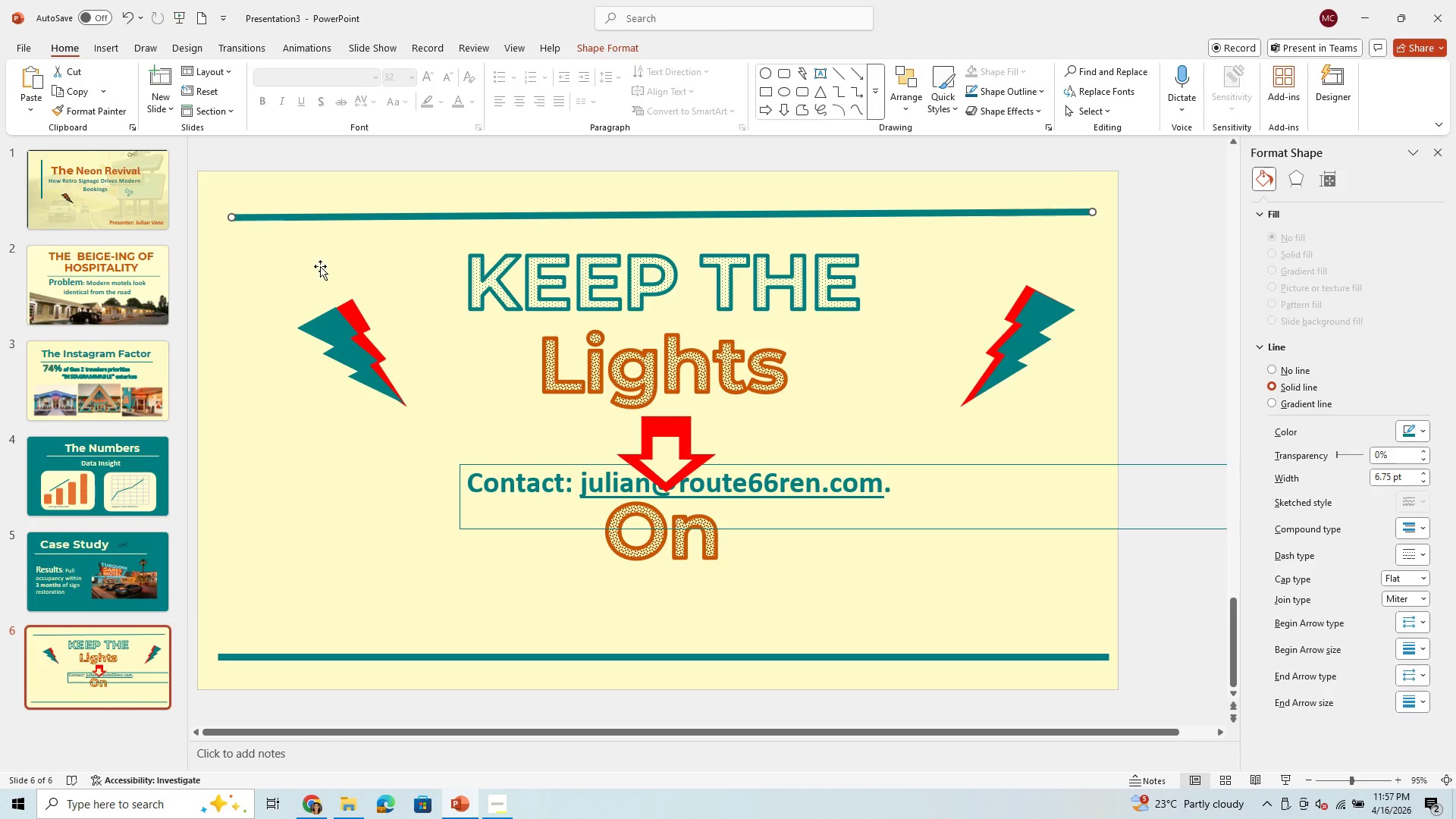 
left_click([243, 250])
 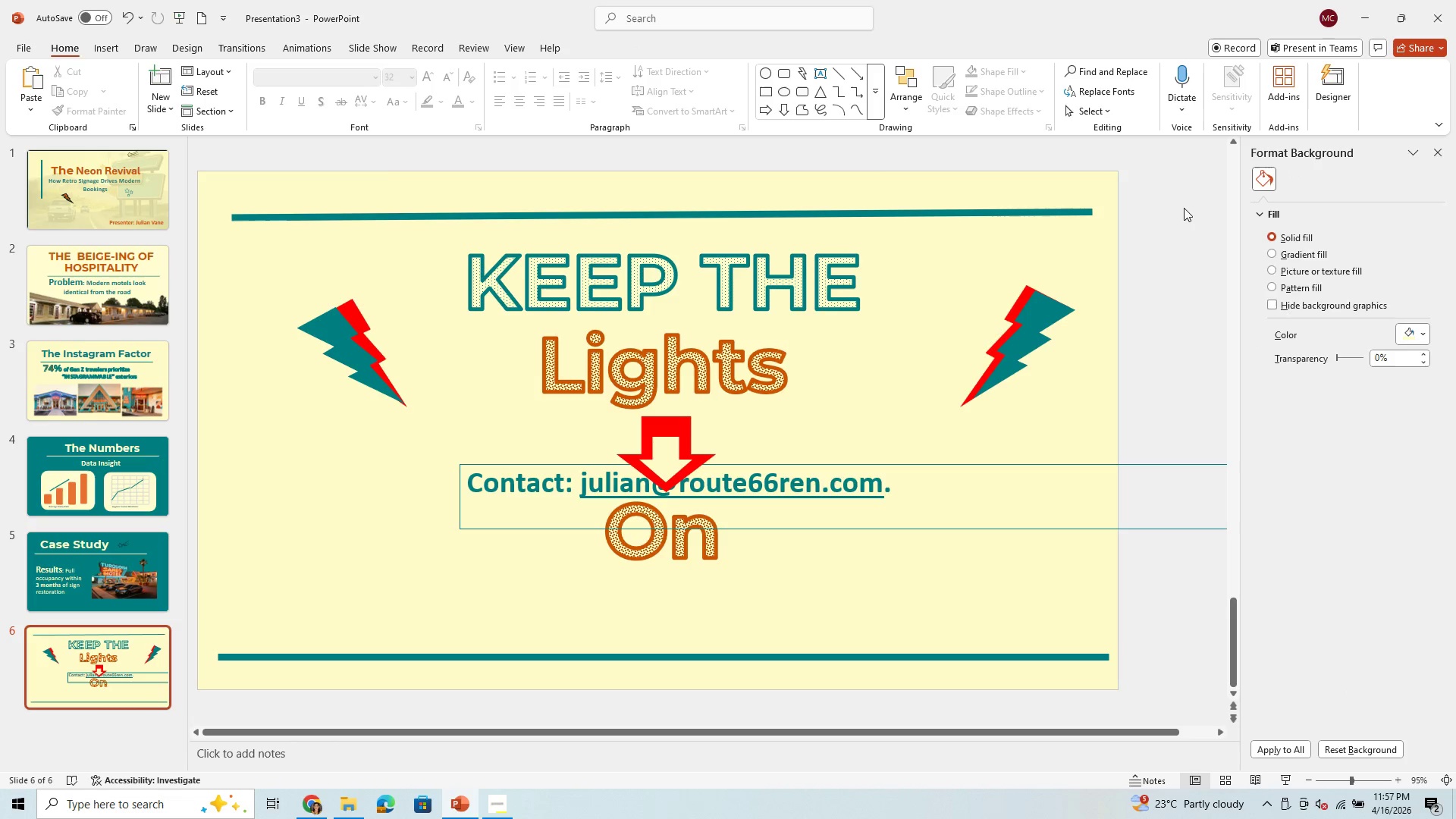 
left_click([1076, 217])
 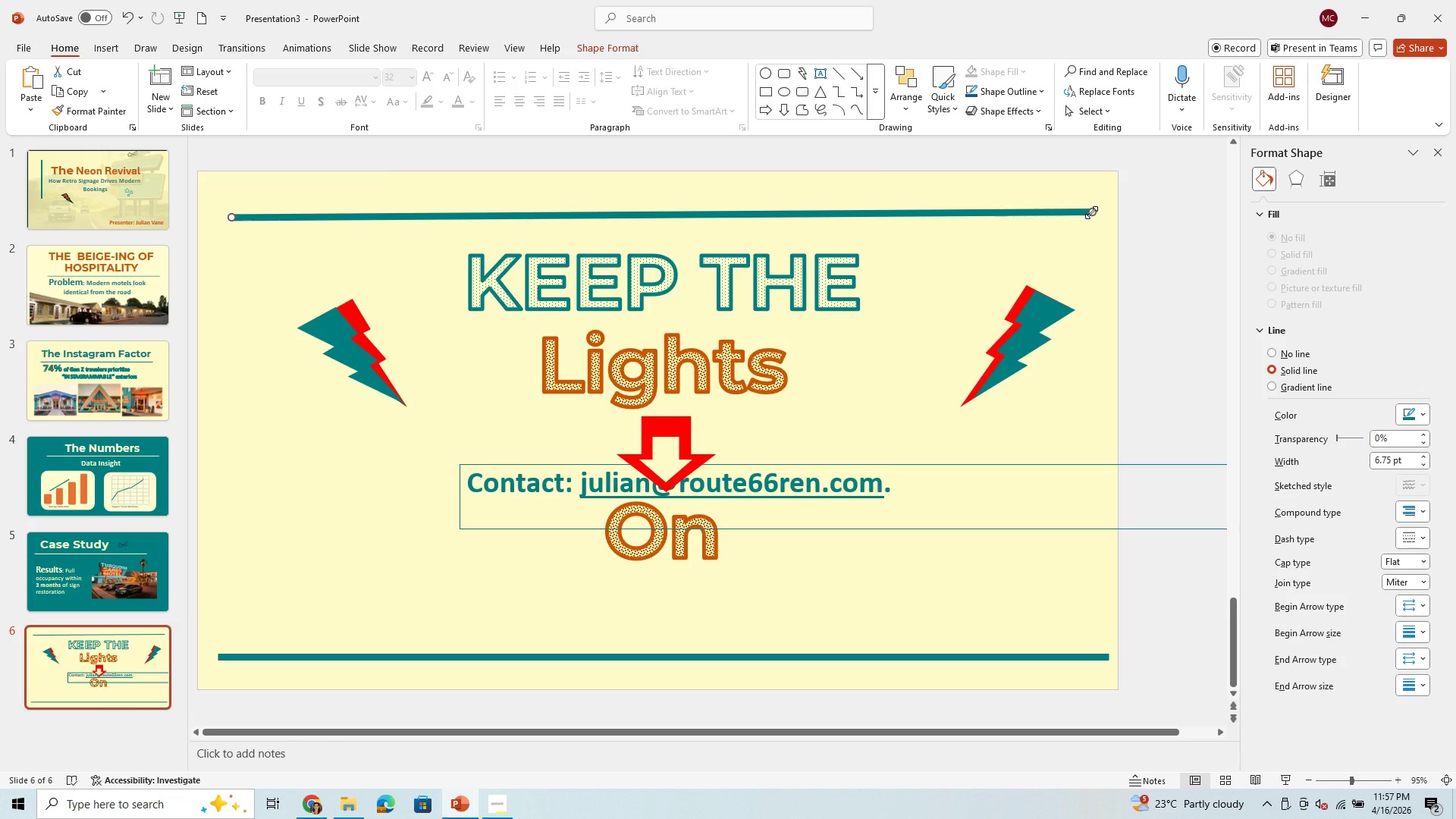 
left_click_drag(start_coordinate=[1091, 212], to_coordinate=[1082, 216])
 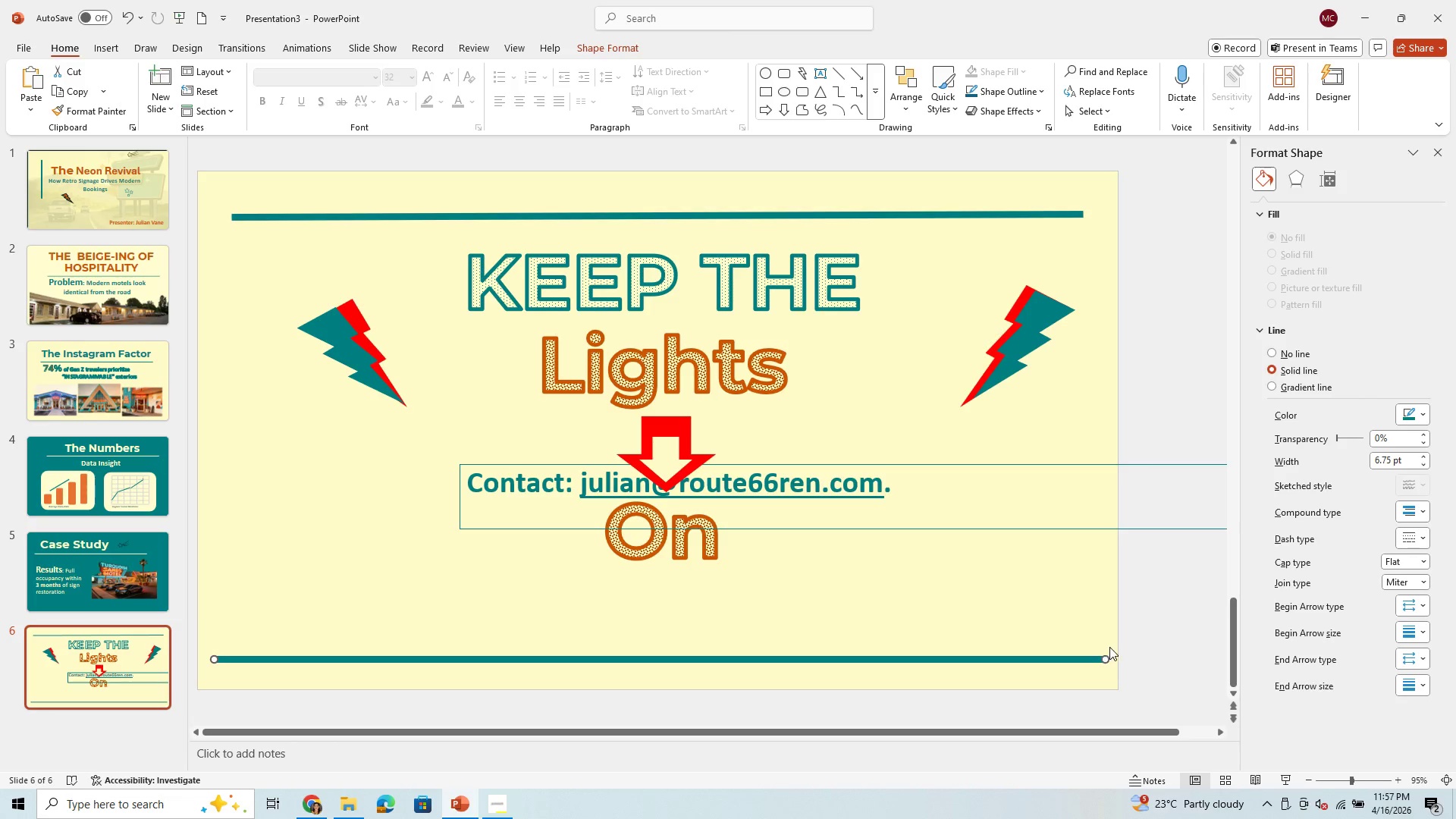 
left_click_drag(start_coordinate=[1106, 659], to_coordinate=[1084, 657])
 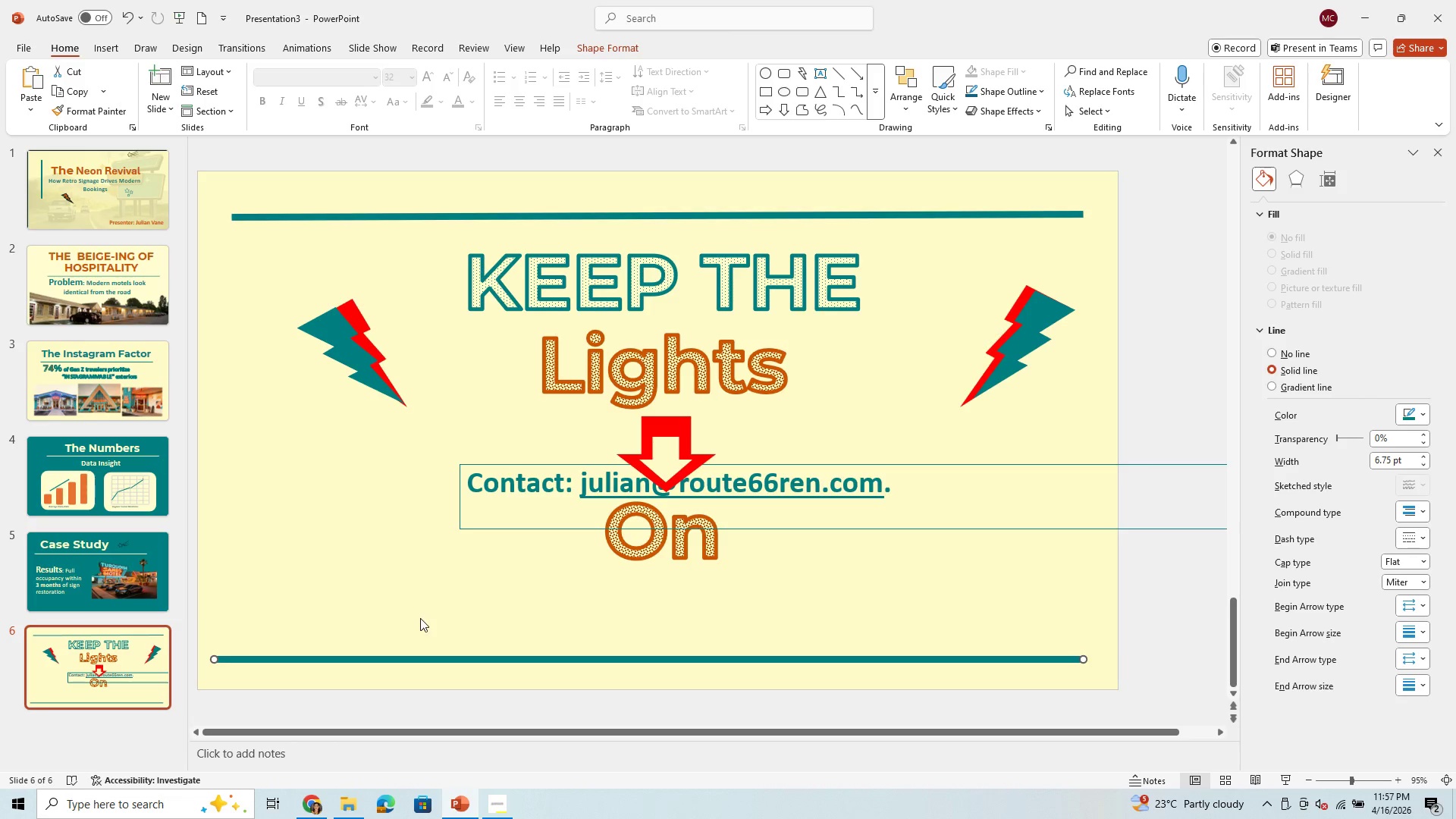 
left_click([425, 592])
 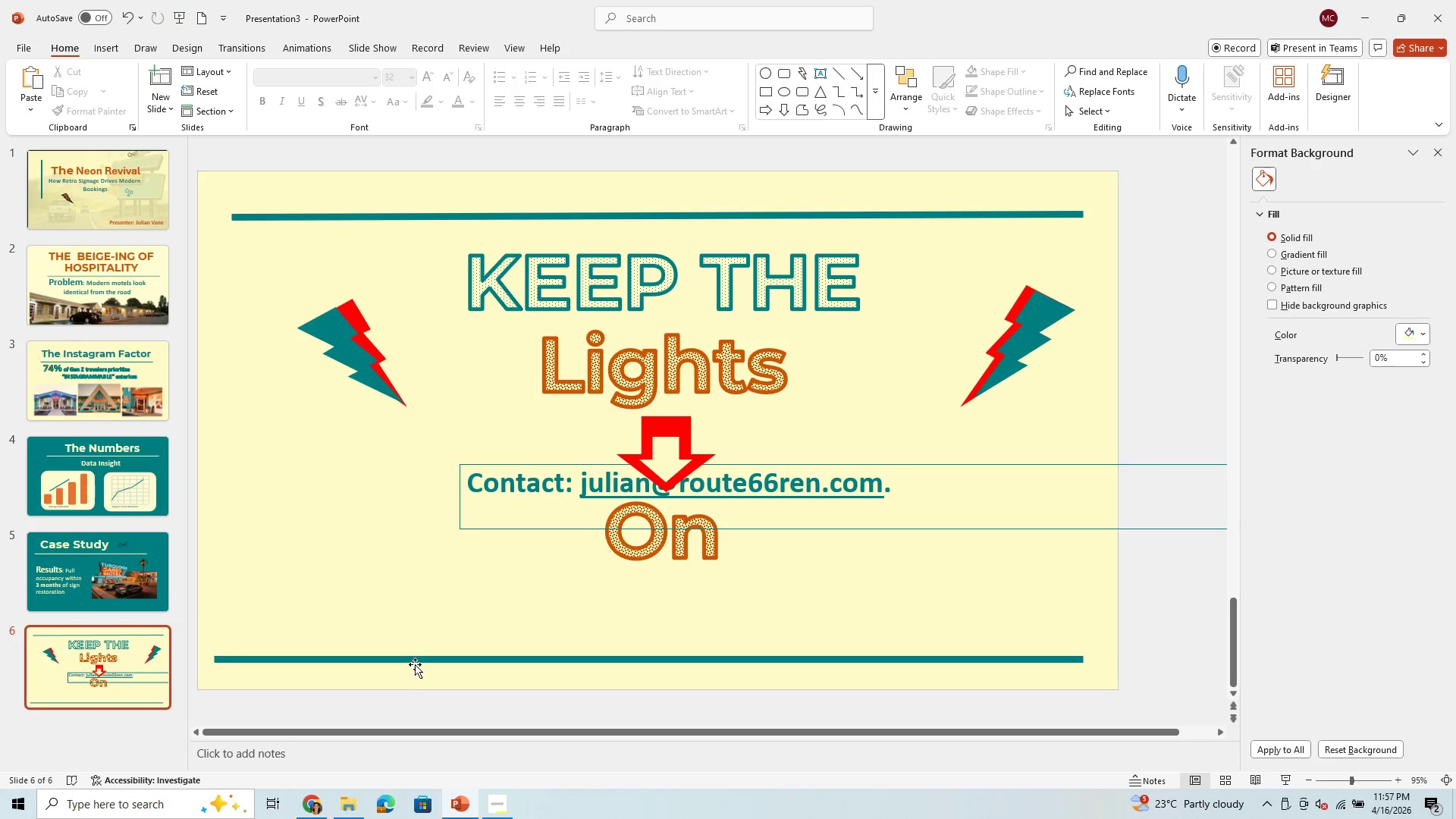 
left_click([415, 664])
 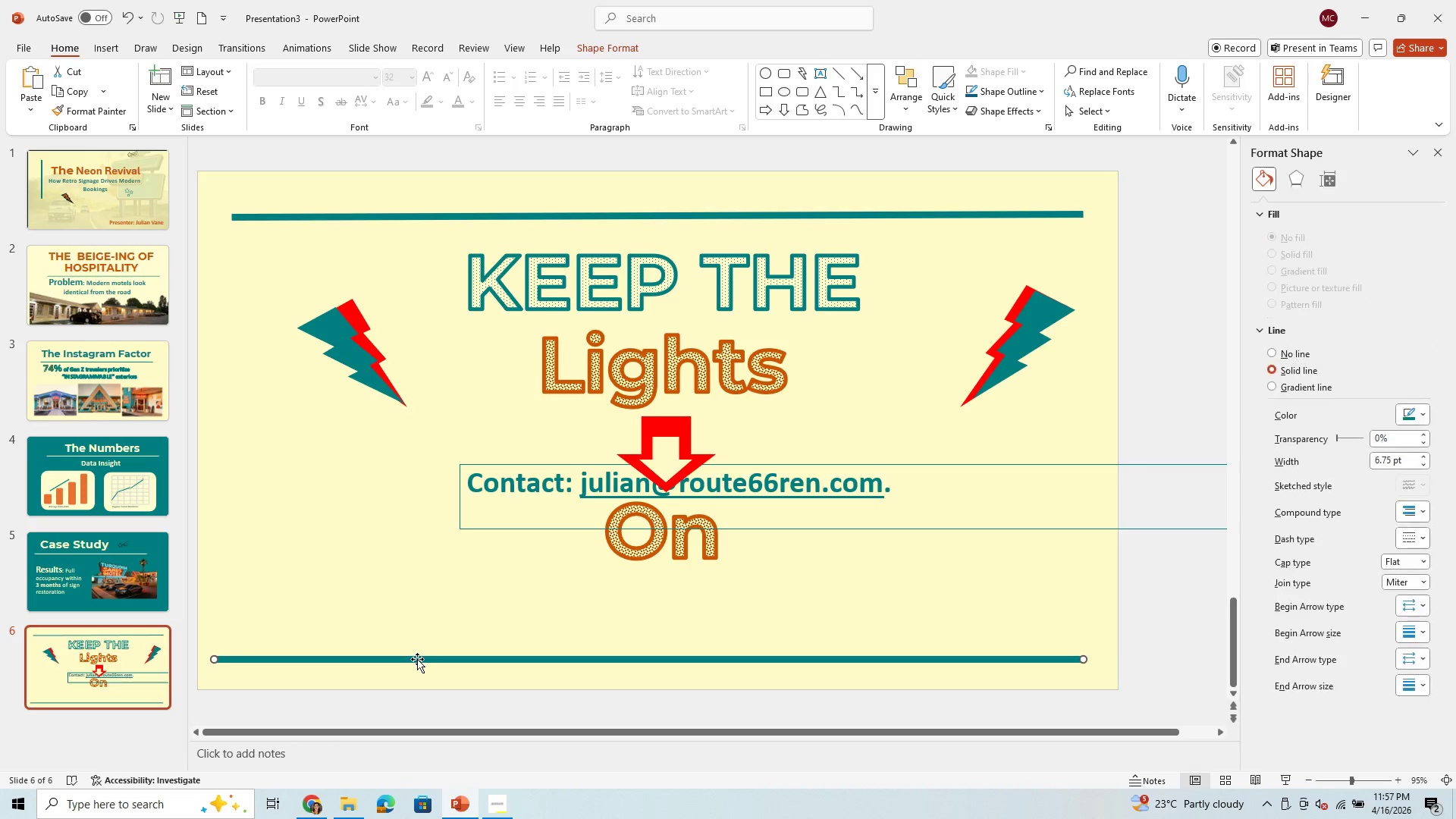 
key(Control+C)
 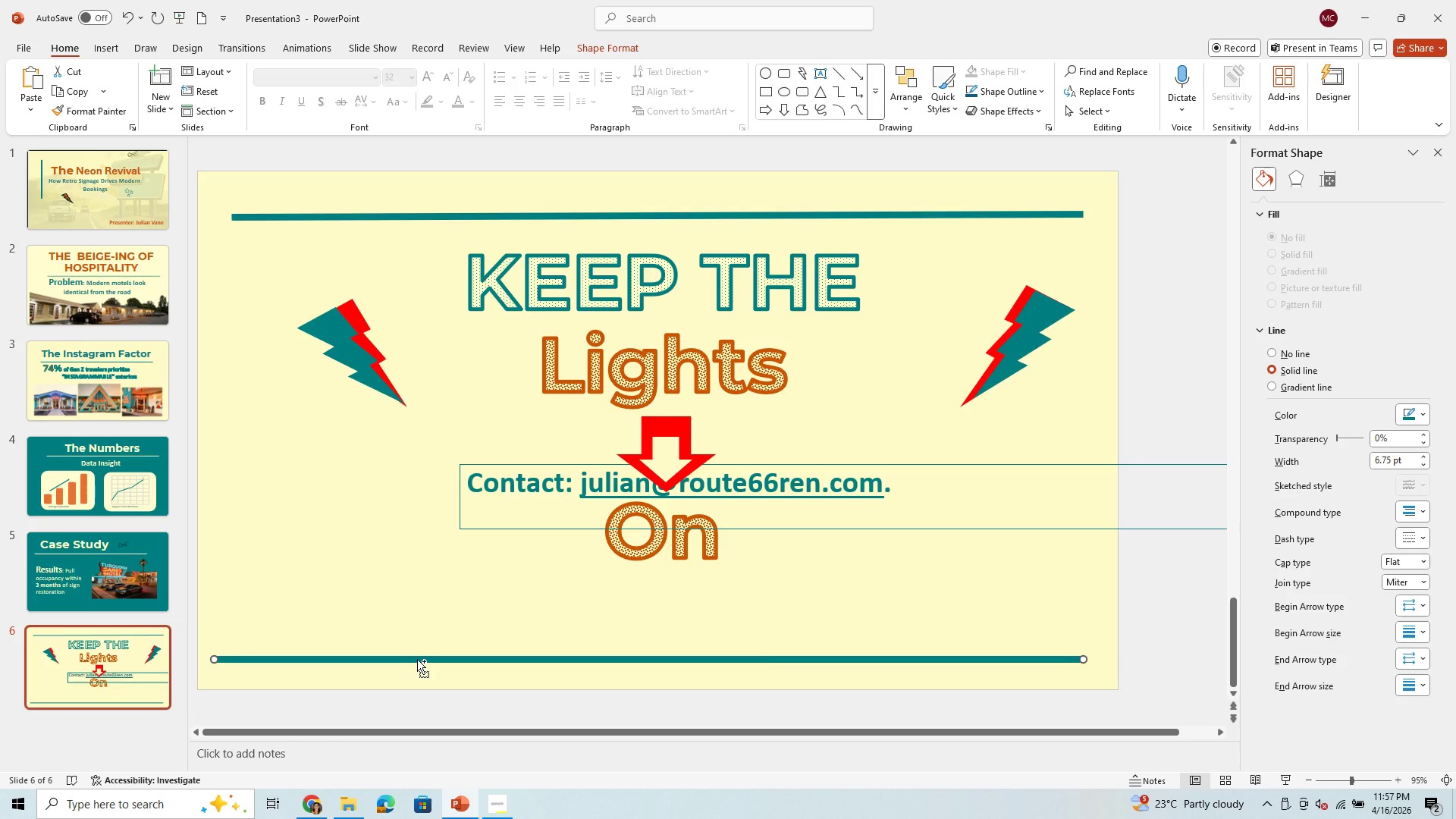 
key(Control+V)
 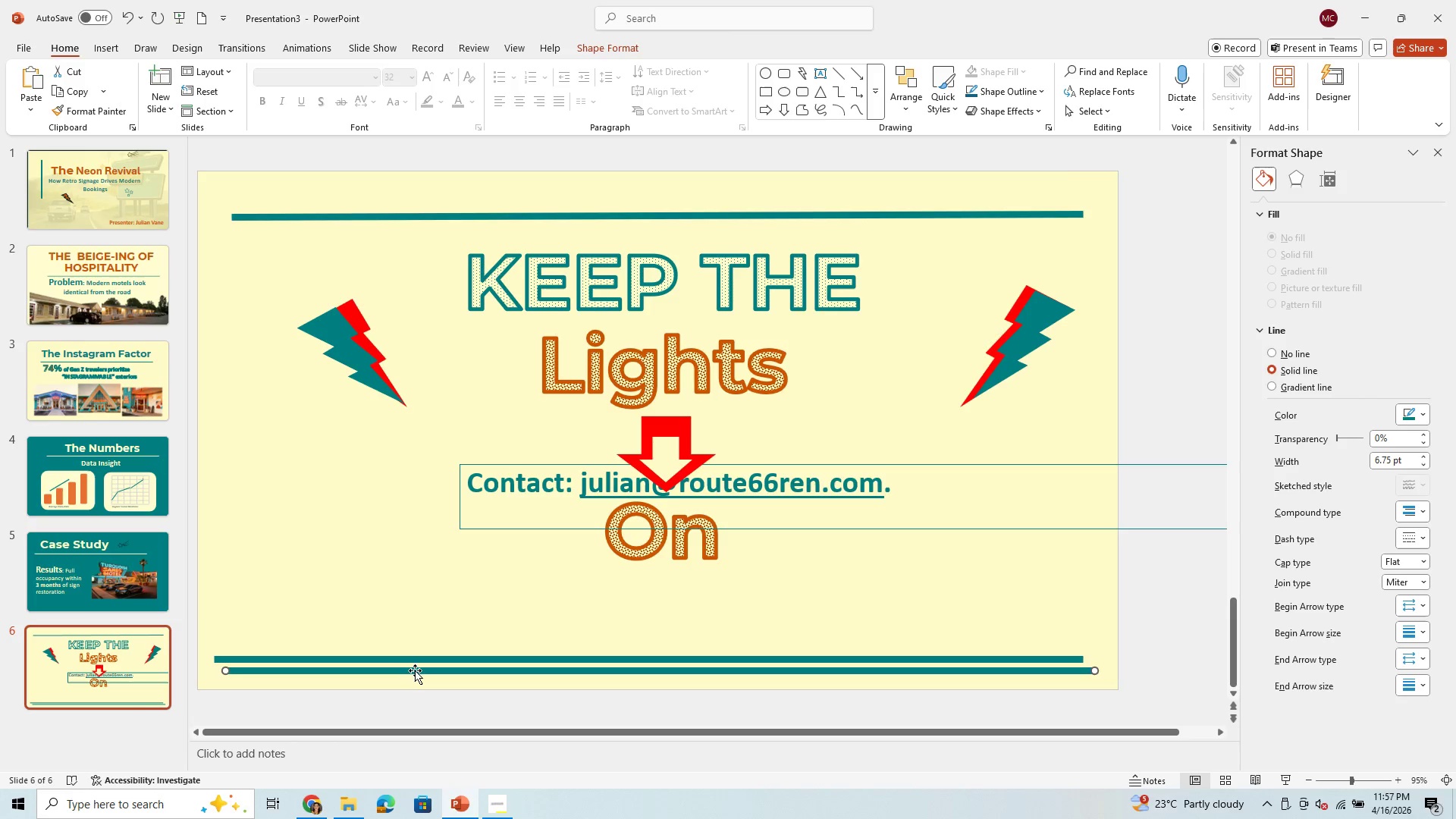 
left_click_drag(start_coordinate=[416, 667], to_coordinate=[472, 437])
 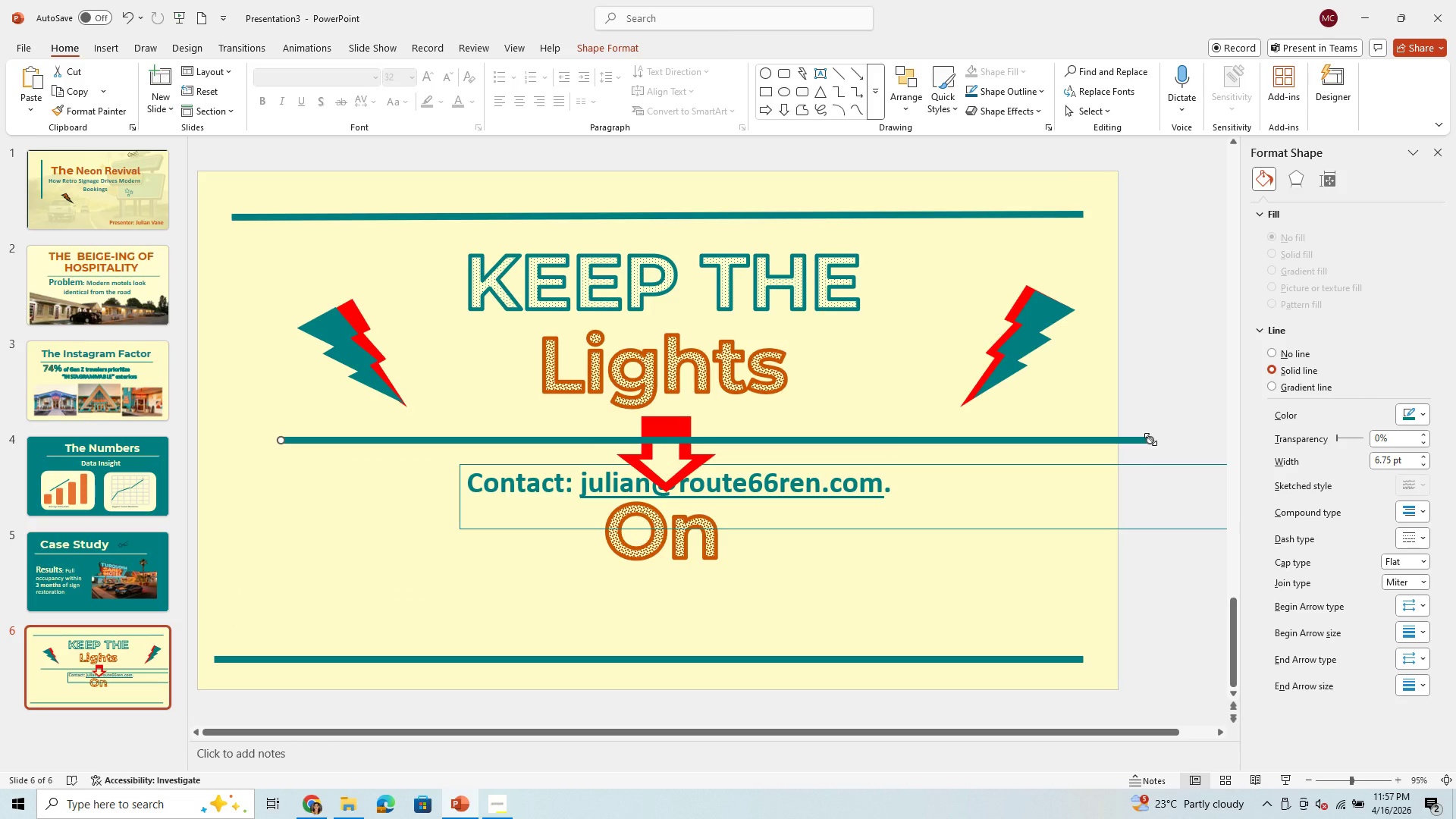 
left_click_drag(start_coordinate=[1150, 439], to_coordinate=[268, 616])
 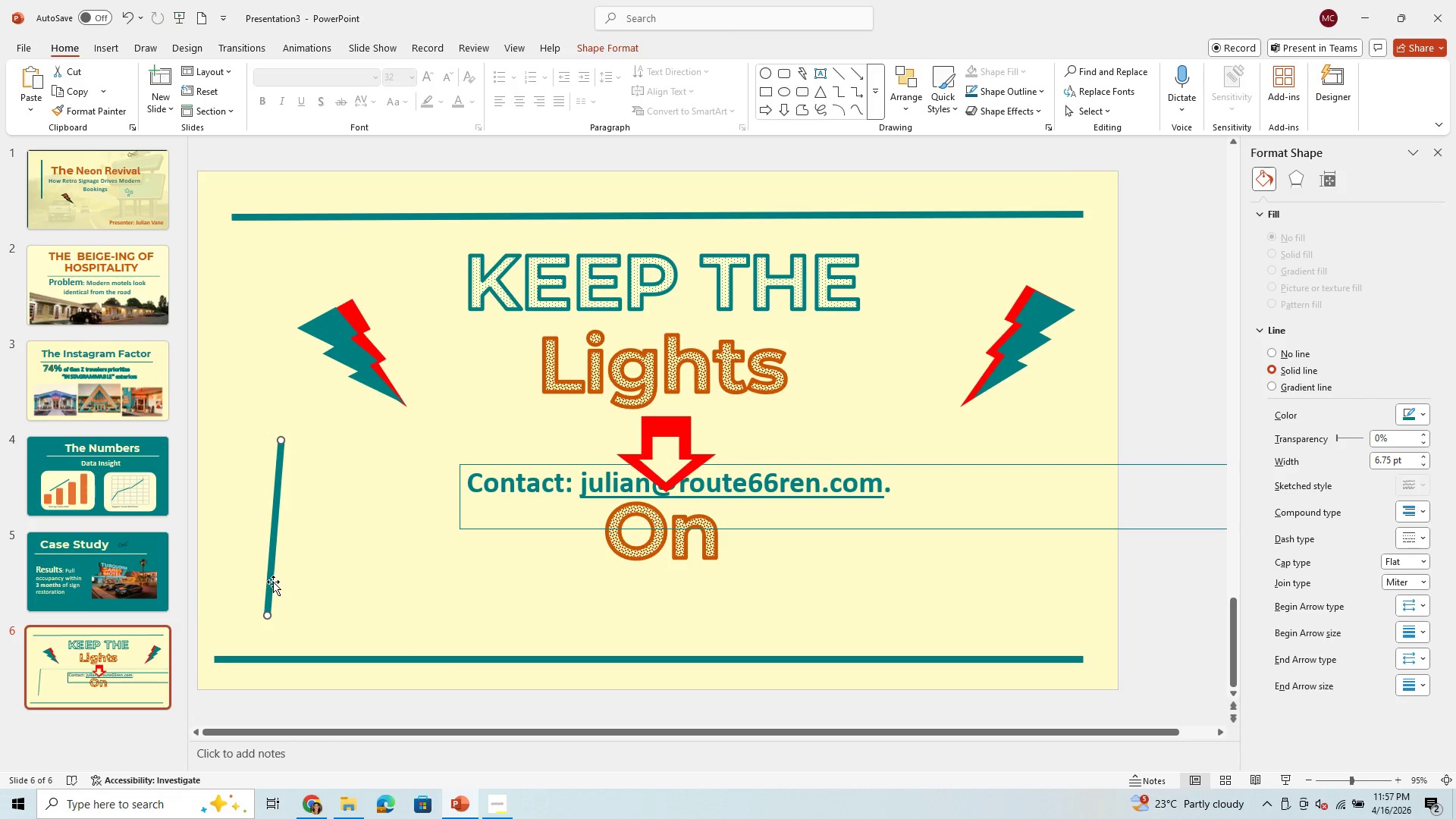 
left_click_drag(start_coordinate=[273, 580], to_coordinate=[227, 639])
 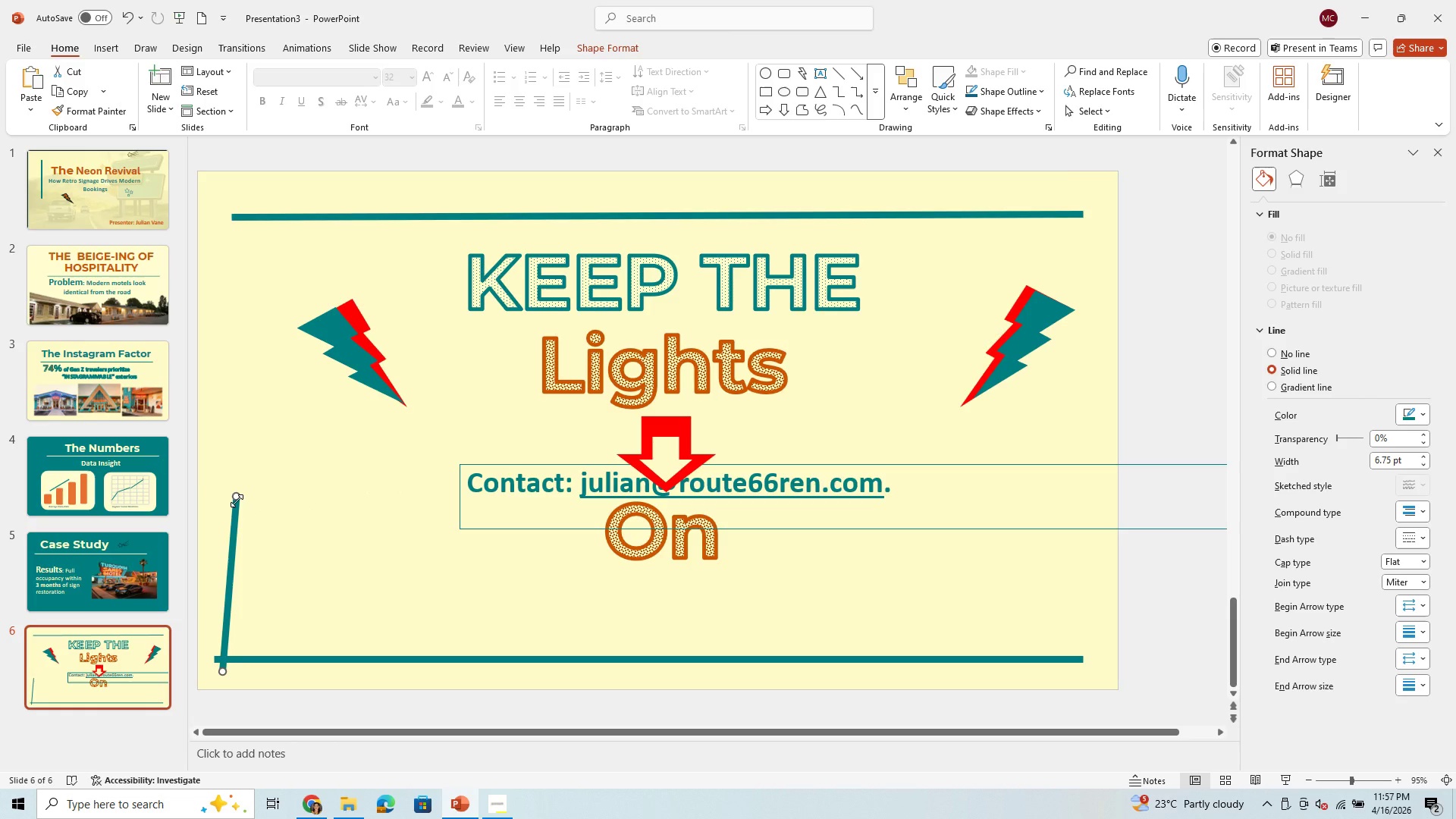 
left_click_drag(start_coordinate=[237, 497], to_coordinate=[223, 206])
 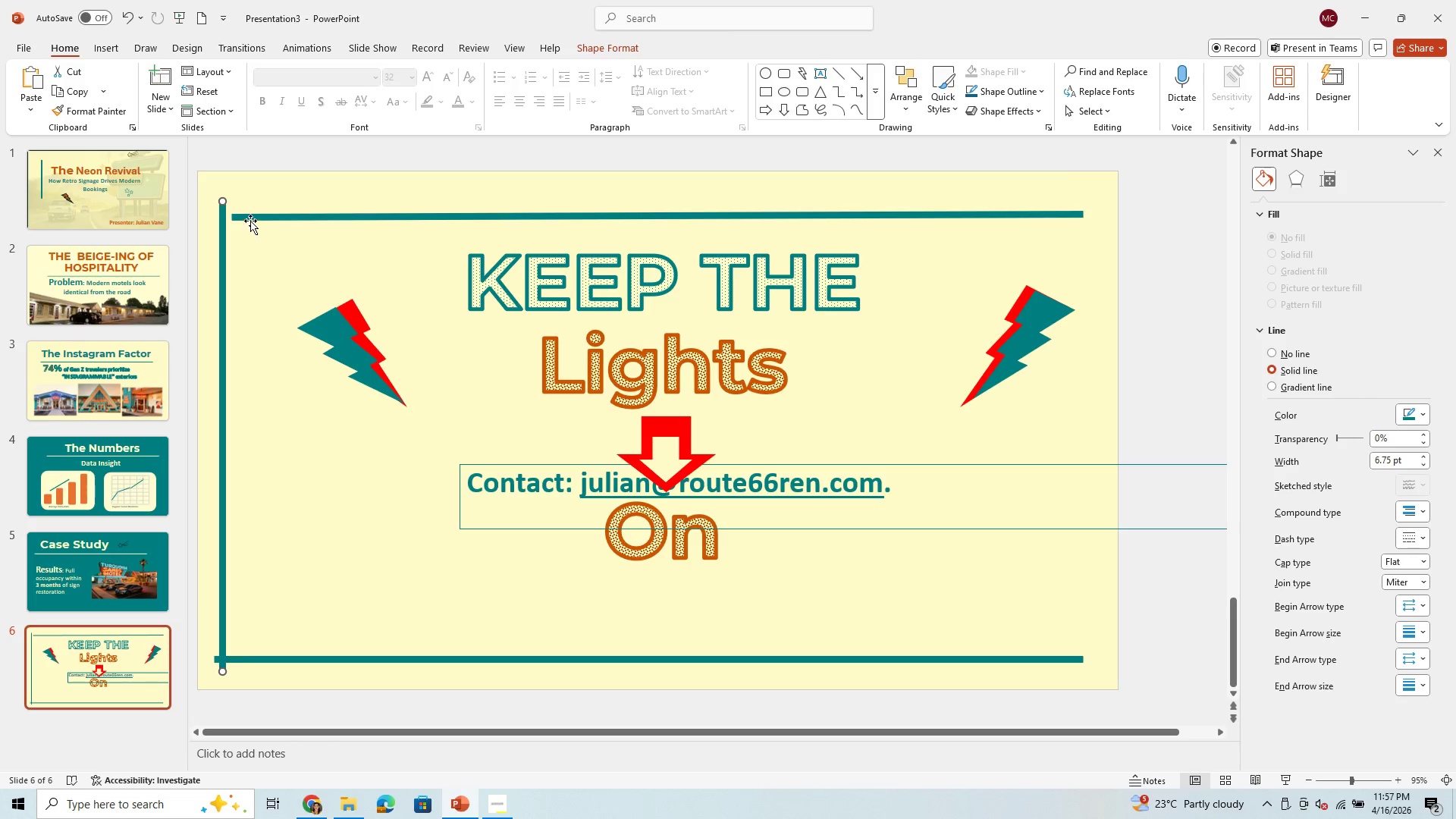 
left_click([252, 219])
 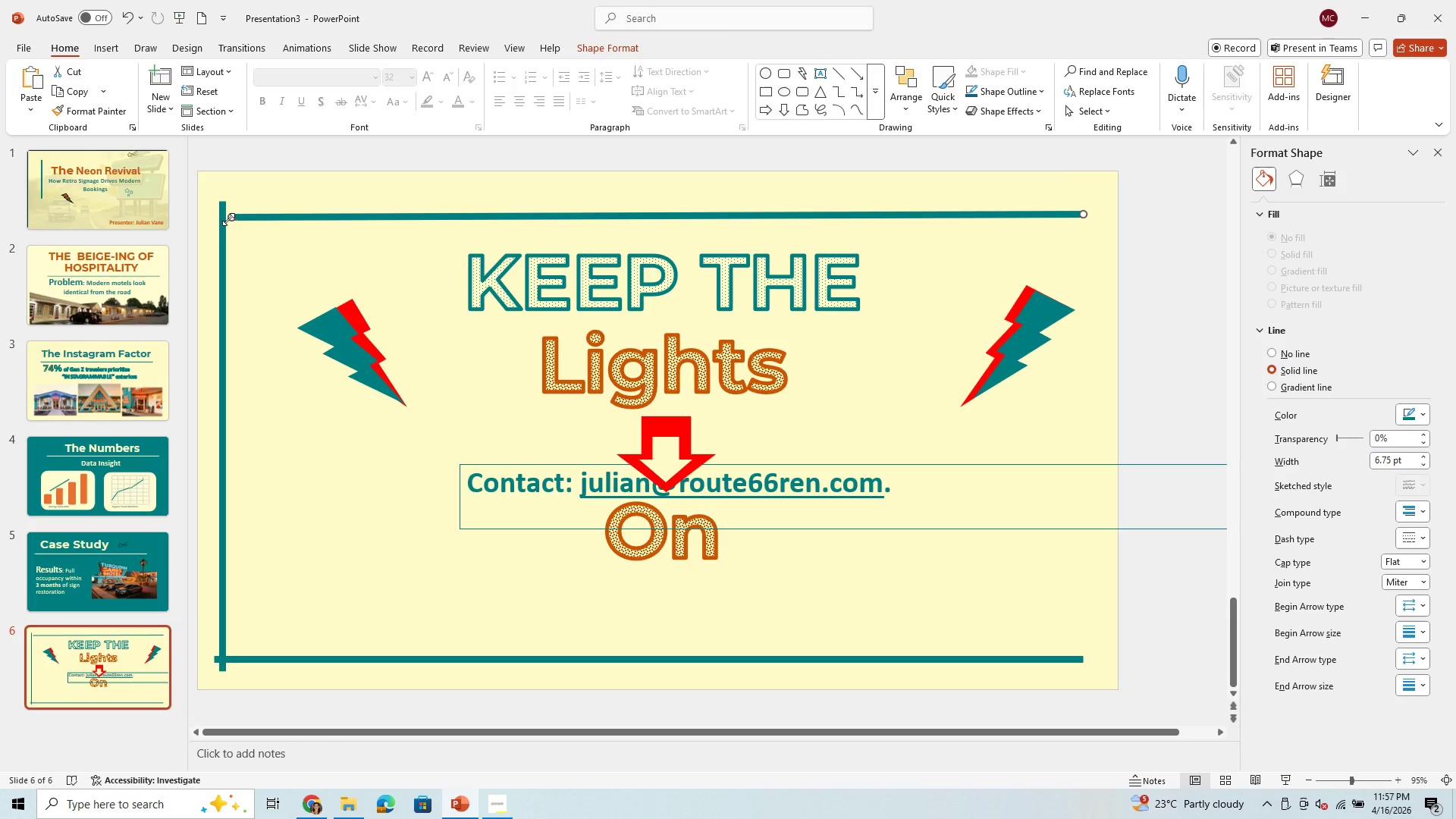 
left_click_drag(start_coordinate=[228, 219], to_coordinate=[206, 212])
 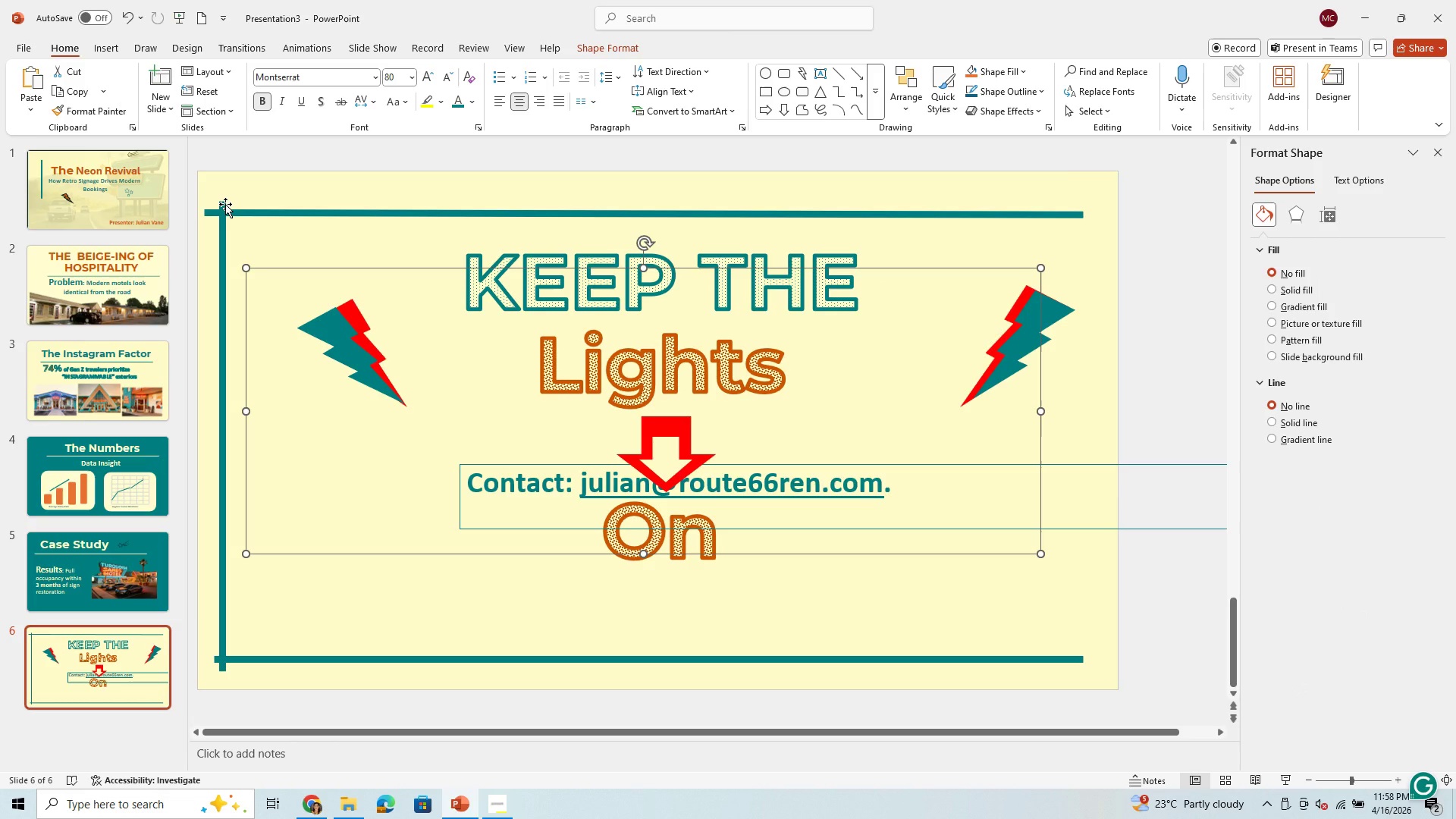 
wait(5.73)
 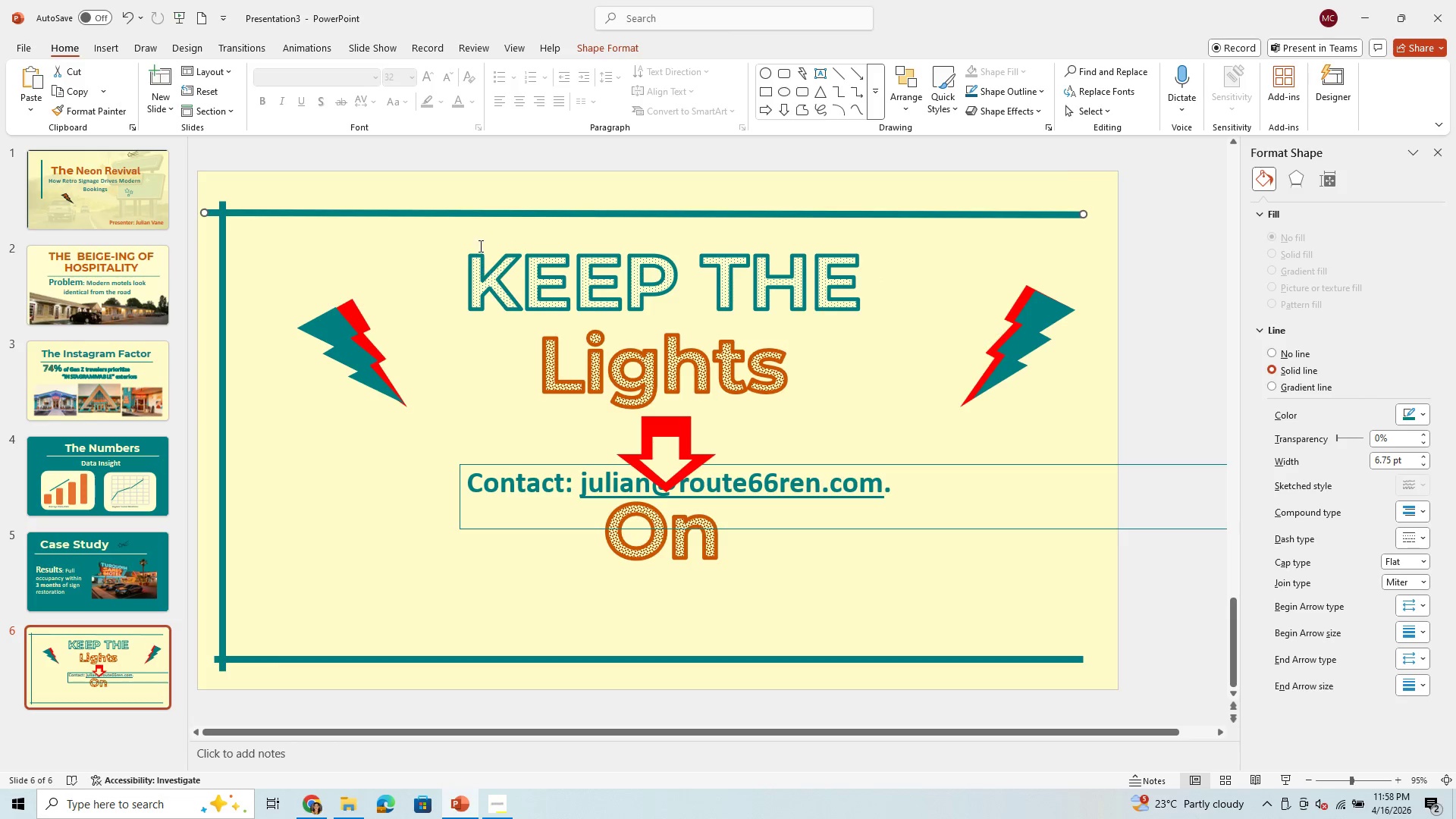 
left_click([215, 212])
 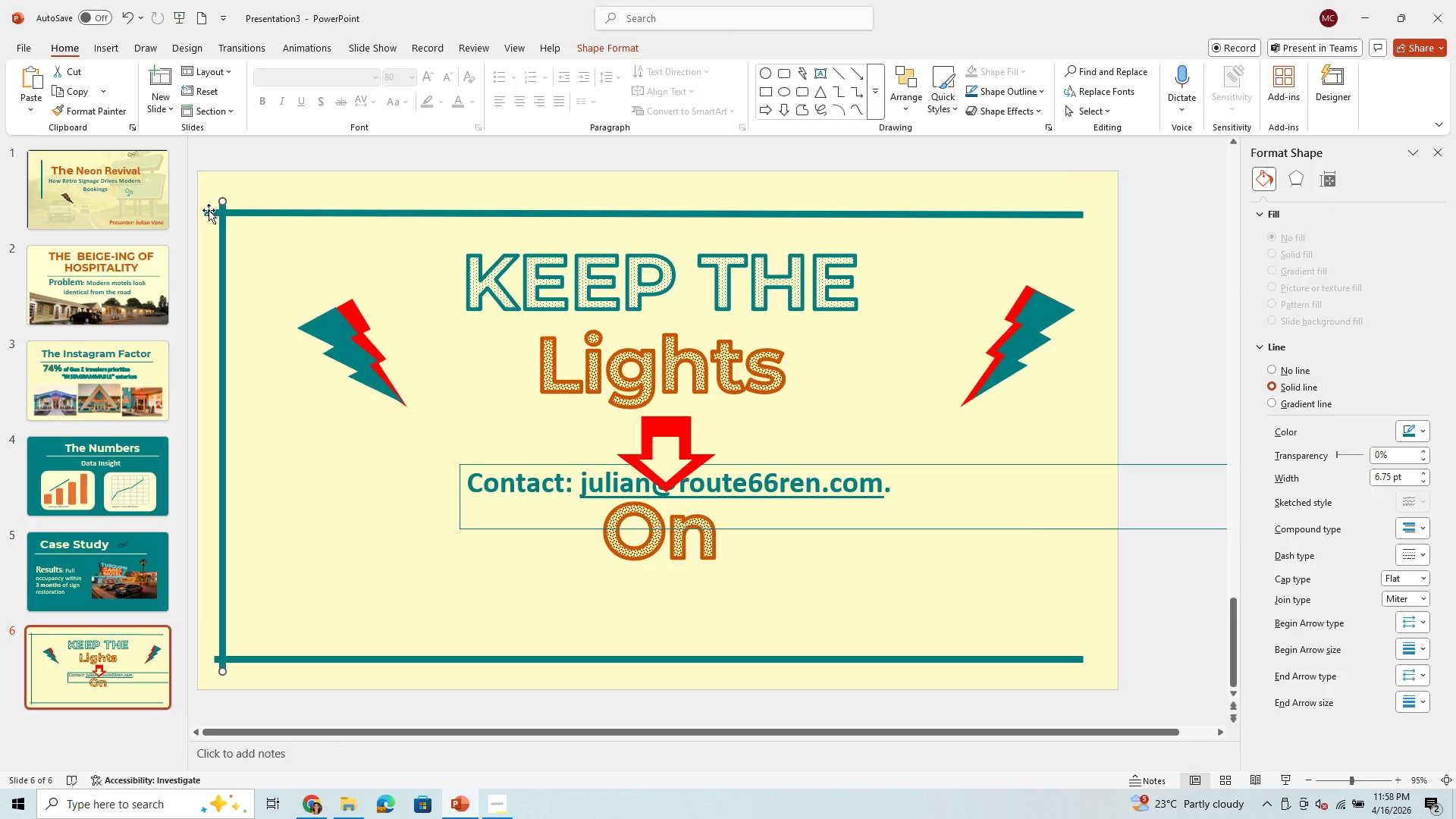 
left_click([209, 210])
 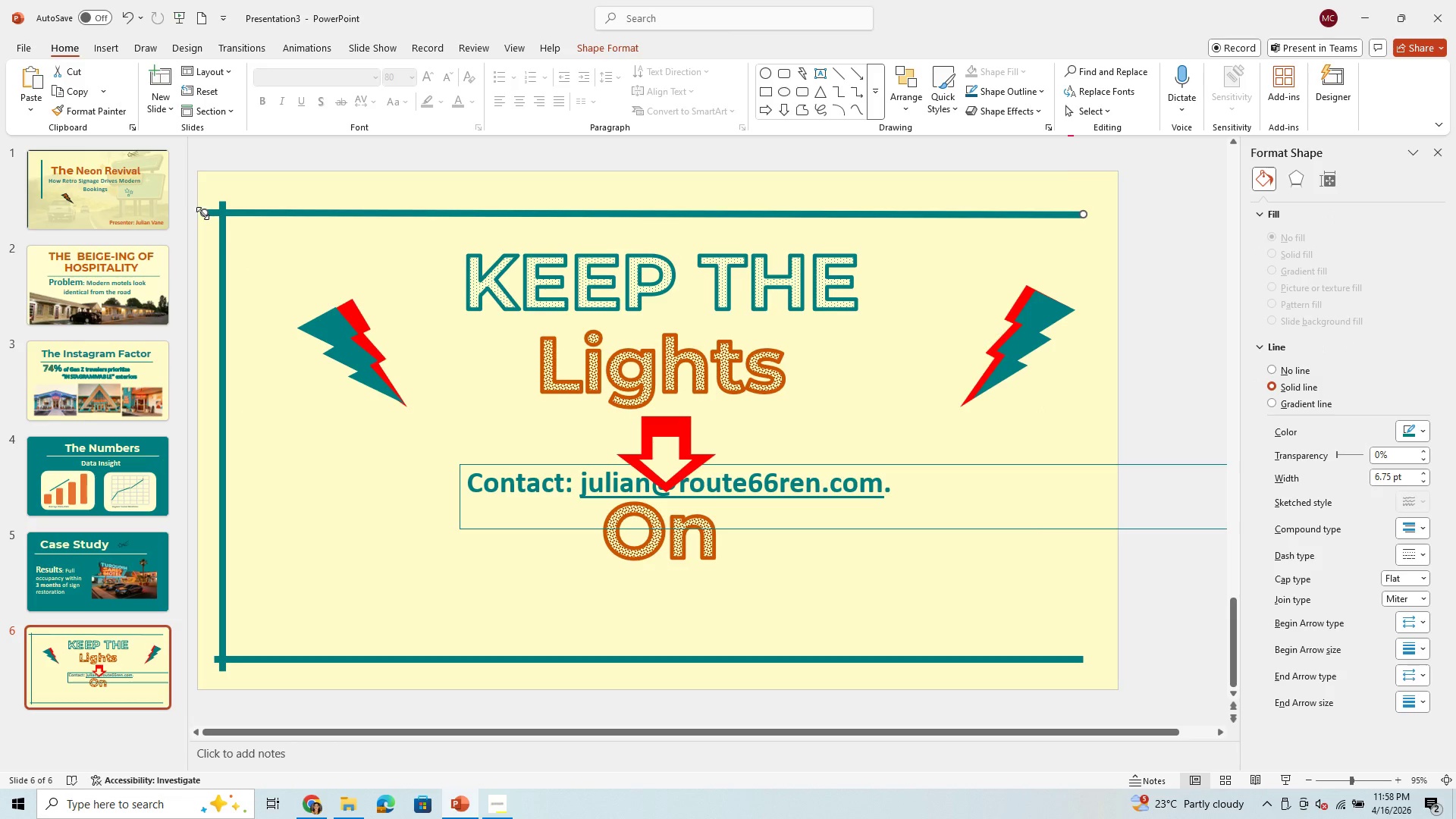 
left_click_drag(start_coordinate=[206, 213], to_coordinate=[211, 211])
 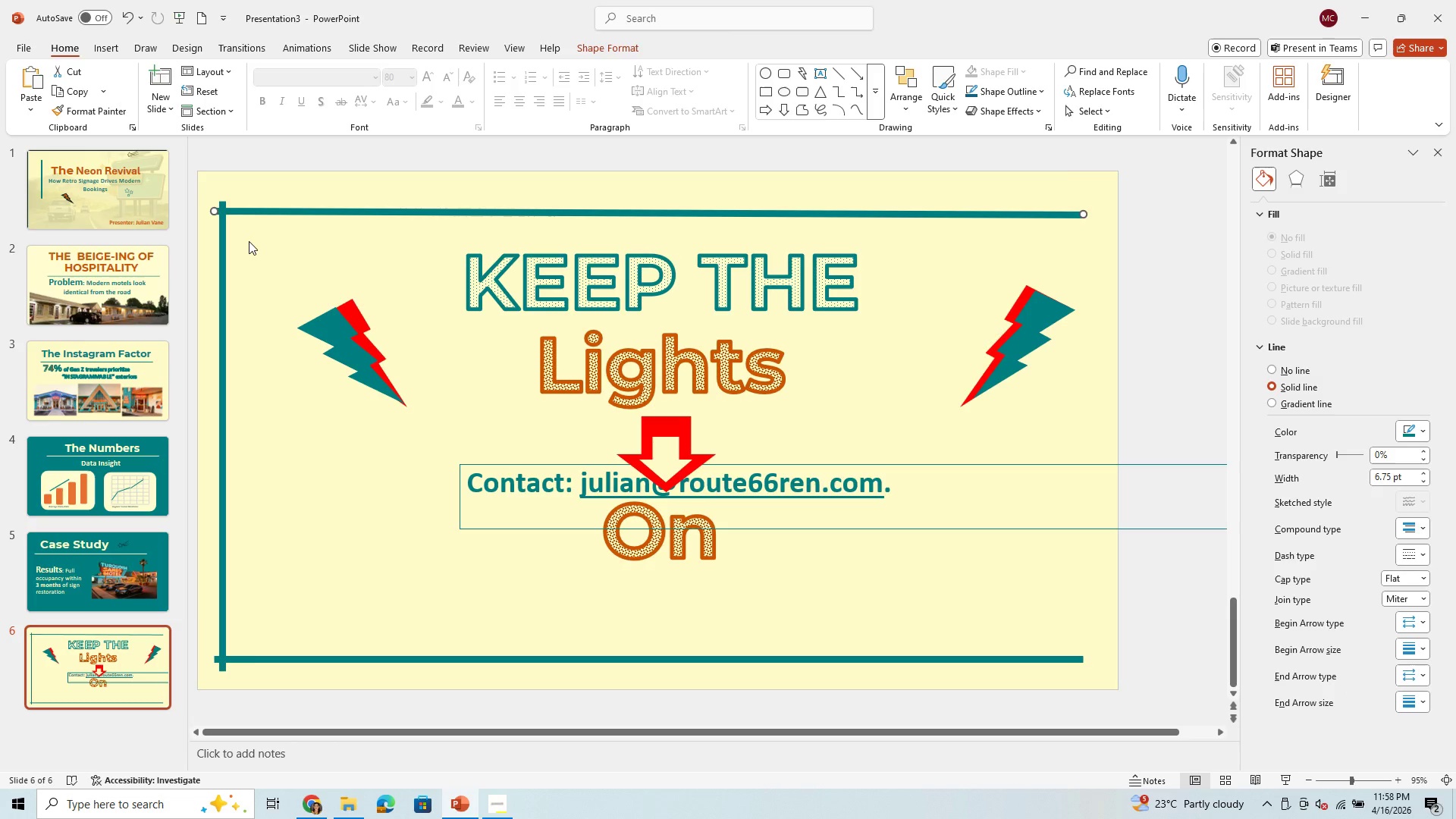 
left_click([249, 241])
 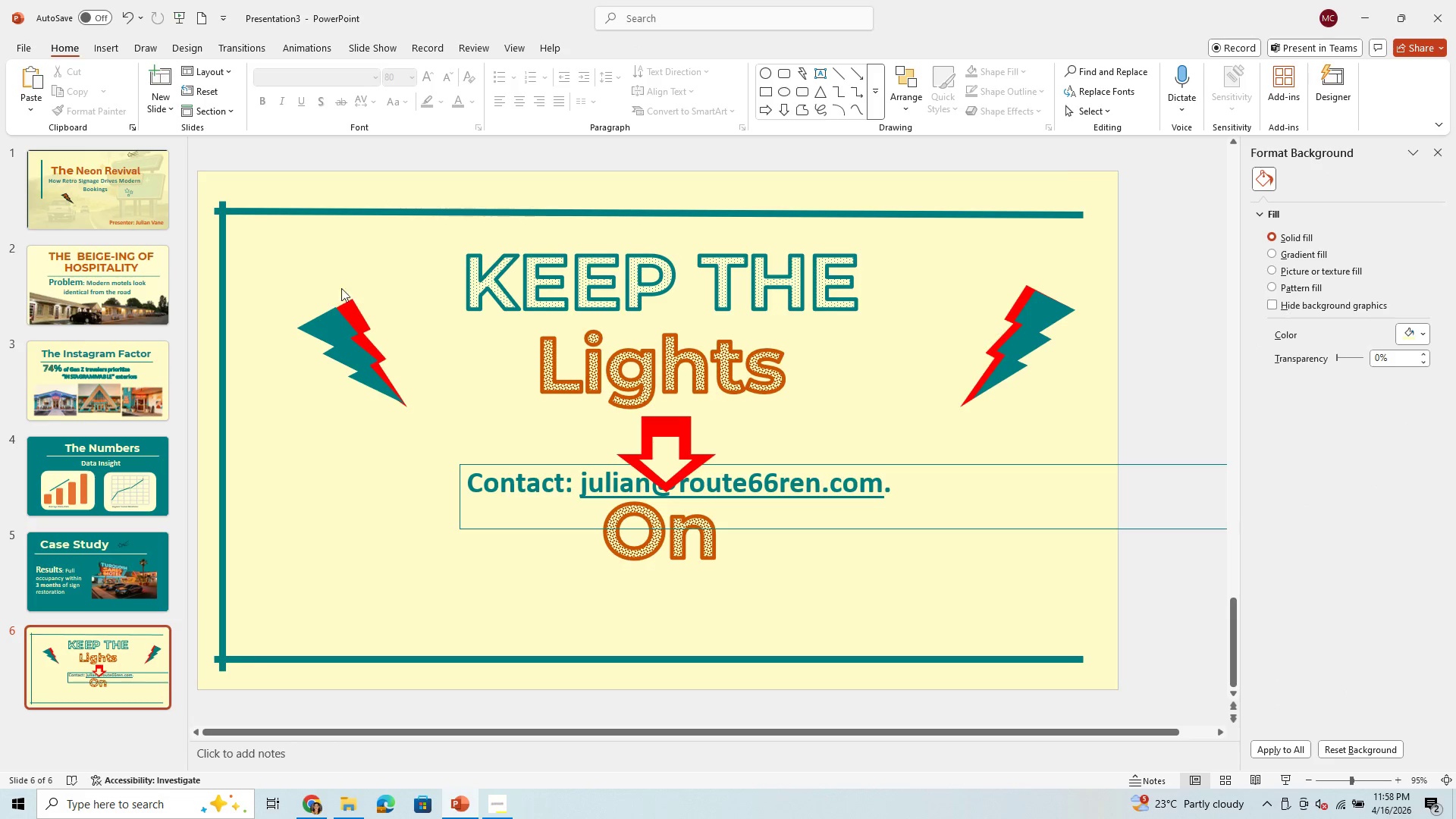 
left_click([220, 442])
 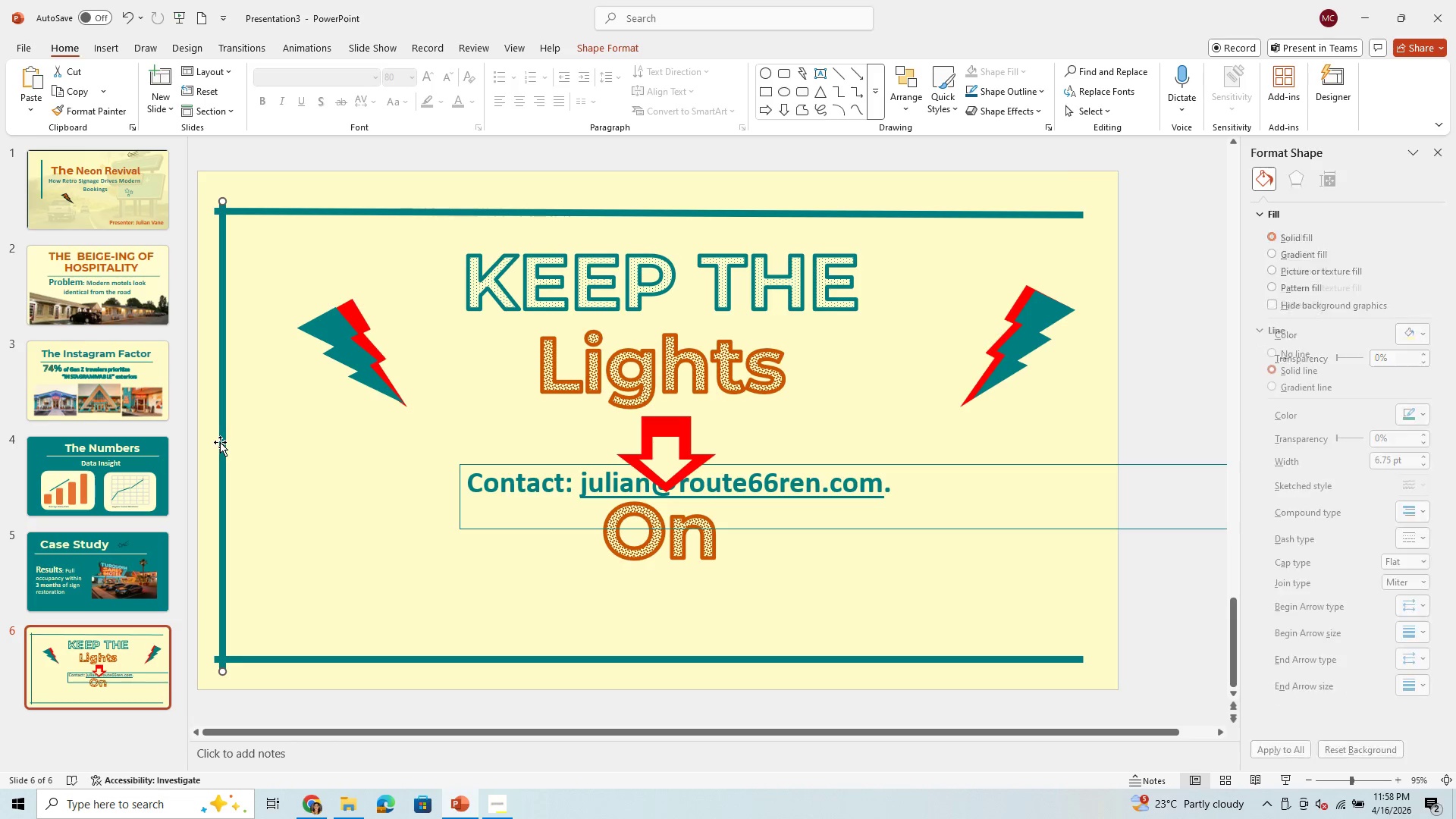 
key(Control+C)
 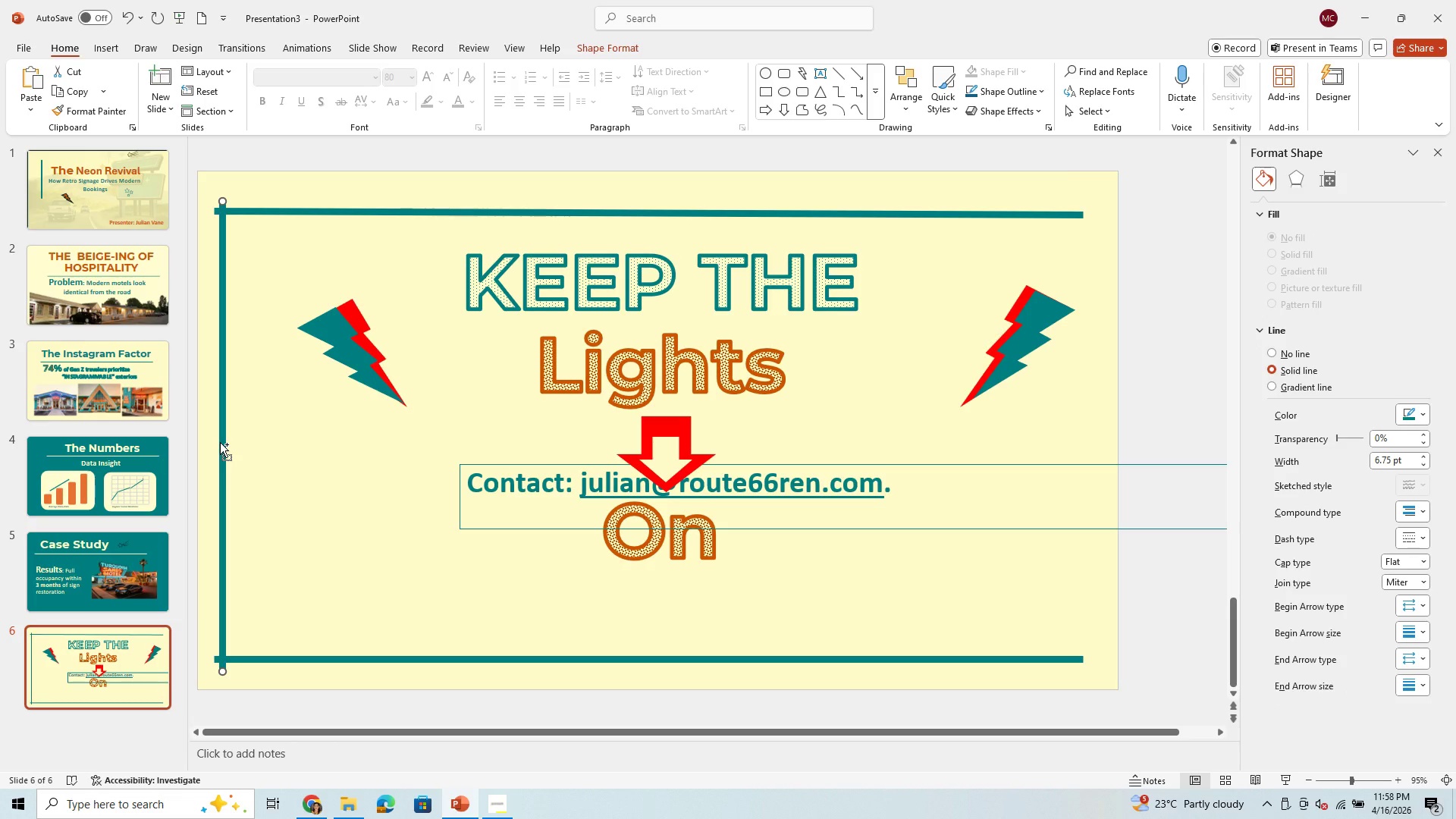 
key(Control+V)
 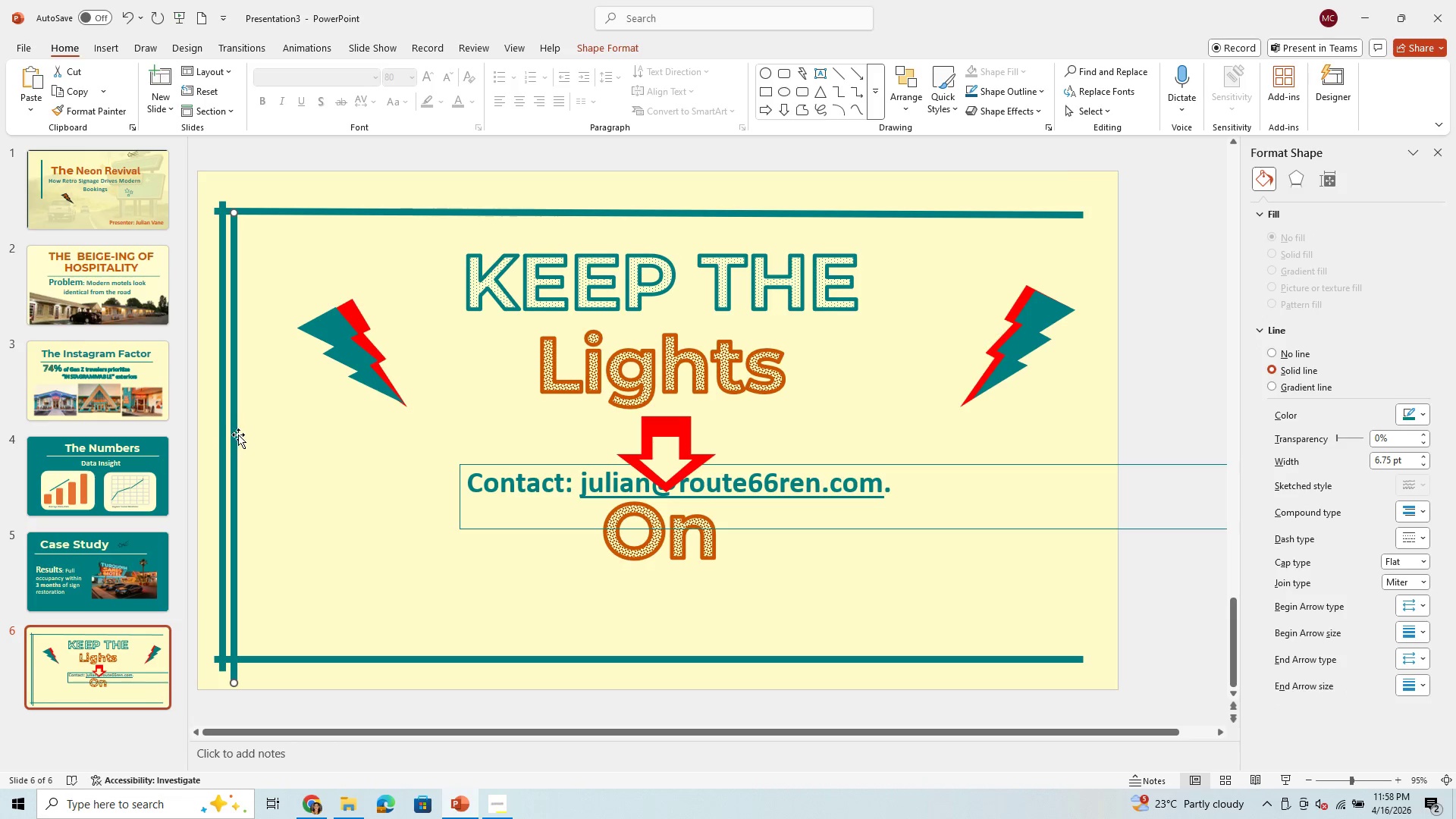 
left_click_drag(start_coordinate=[238, 435], to_coordinate=[1085, 424])
 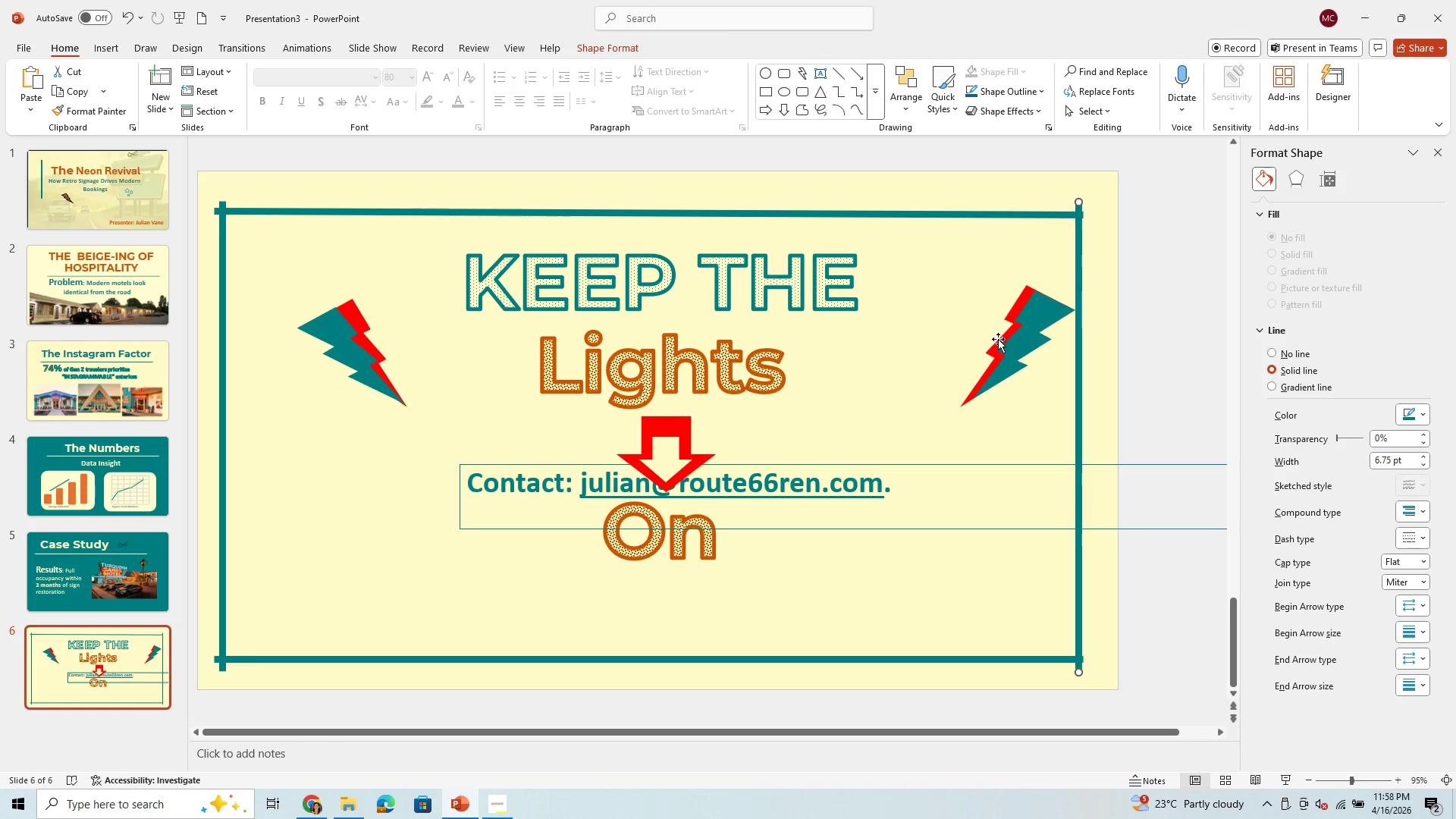 
left_click_drag(start_coordinate=[998, 341], to_coordinate=[917, 355])
 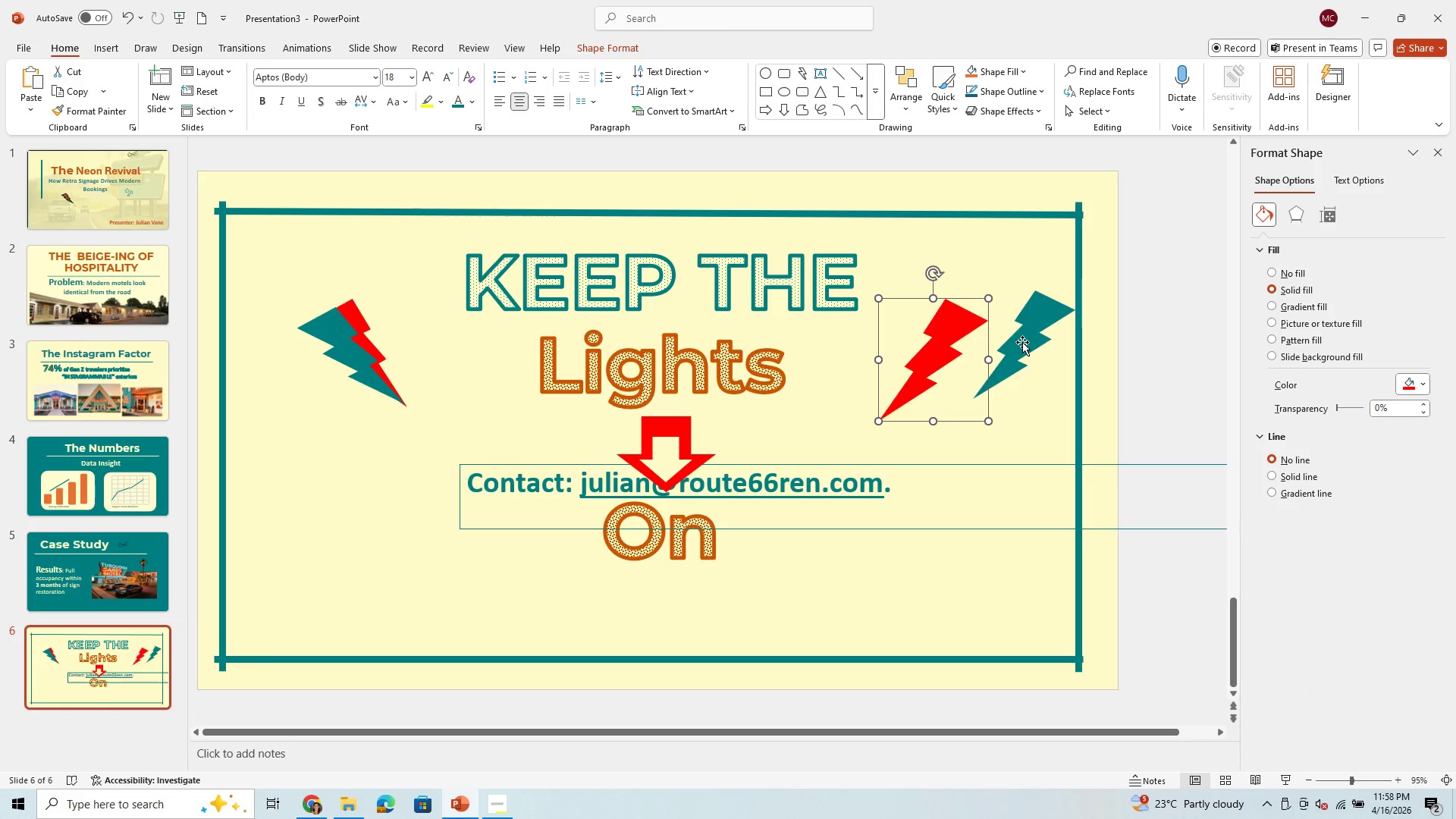 
left_click_drag(start_coordinate=[1024, 341], to_coordinate=[937, 356])
 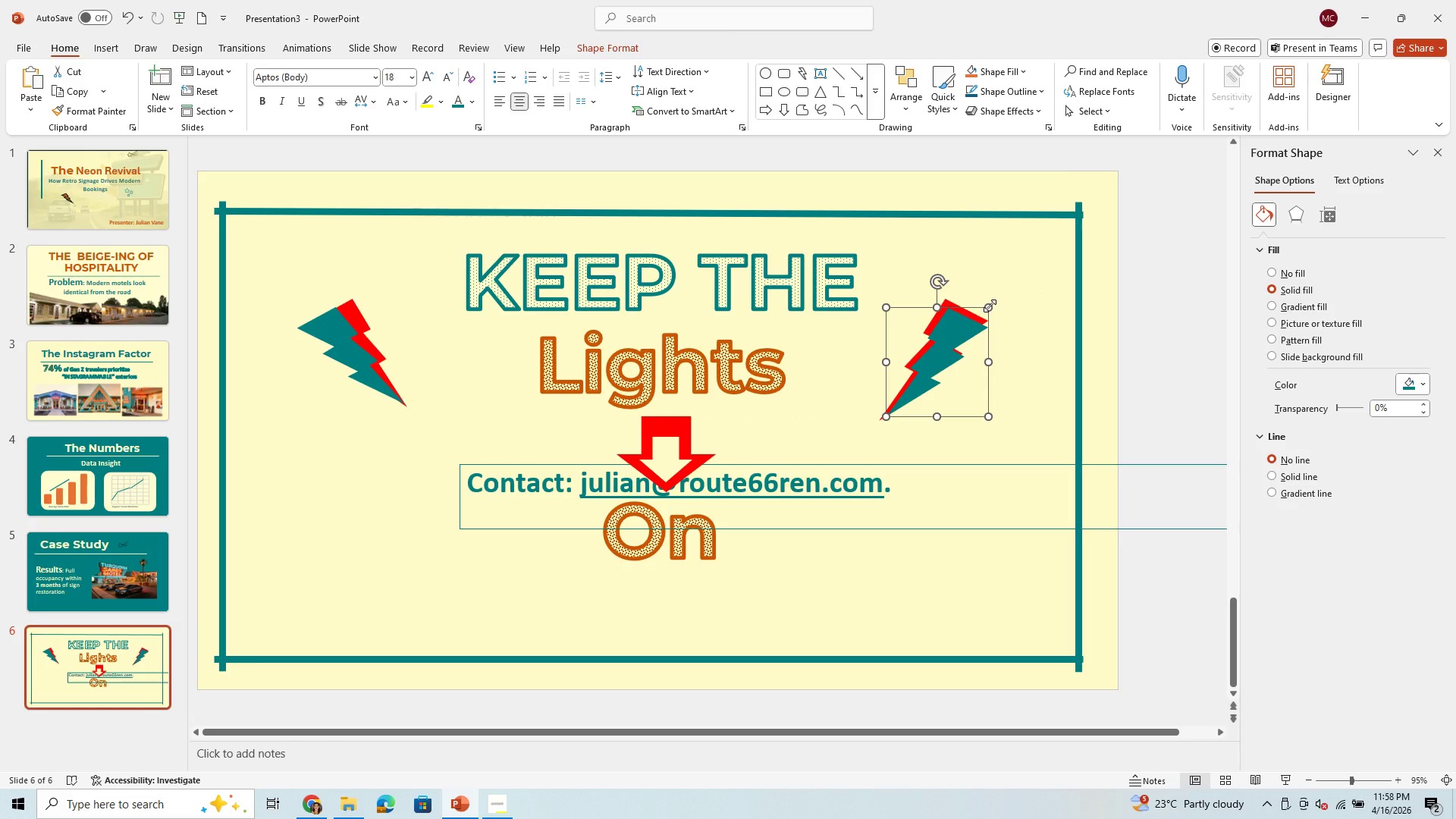 
left_click_drag(start_coordinate=[990, 305], to_coordinate=[995, 306])
 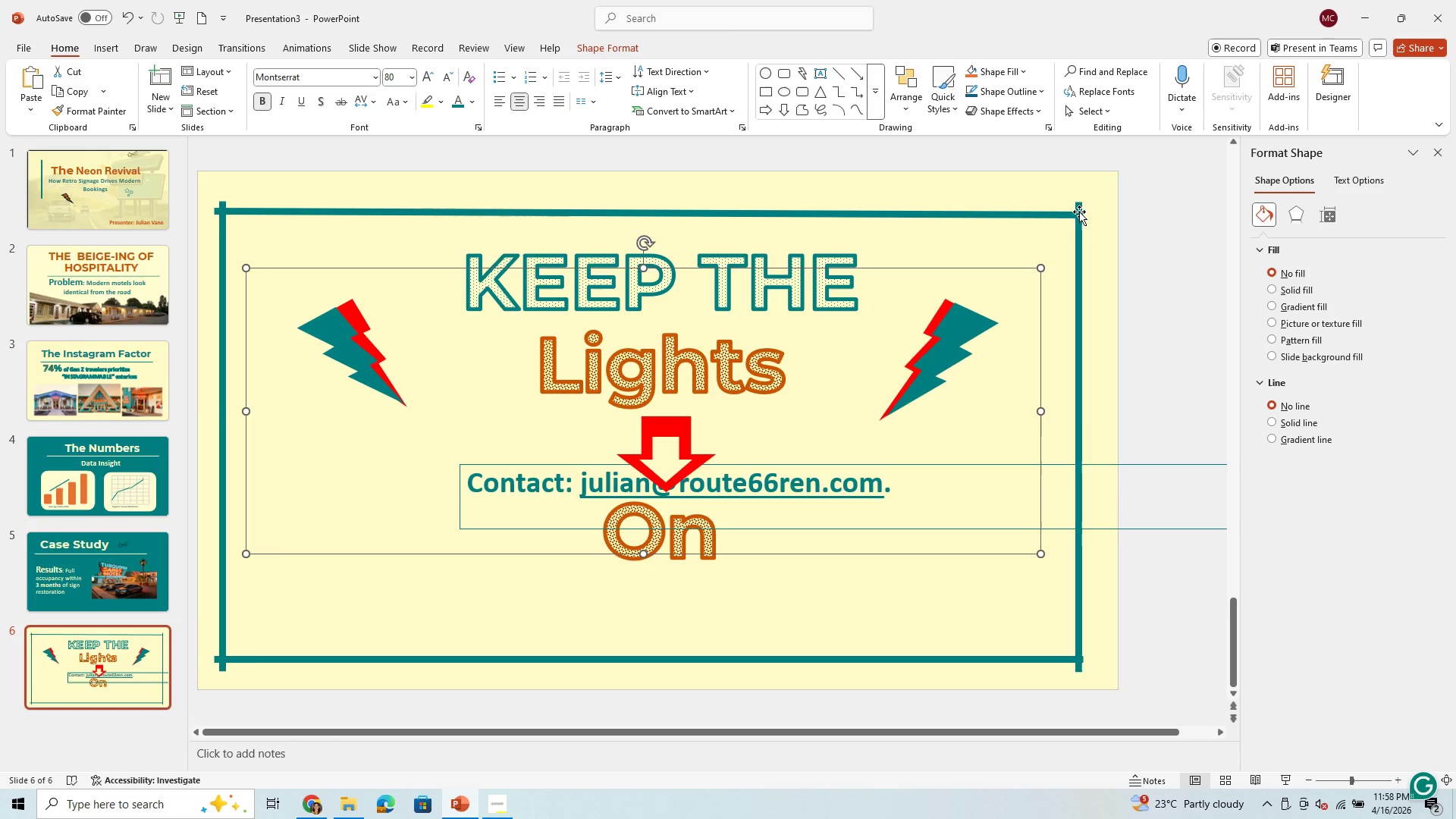 
wait(7.98)
 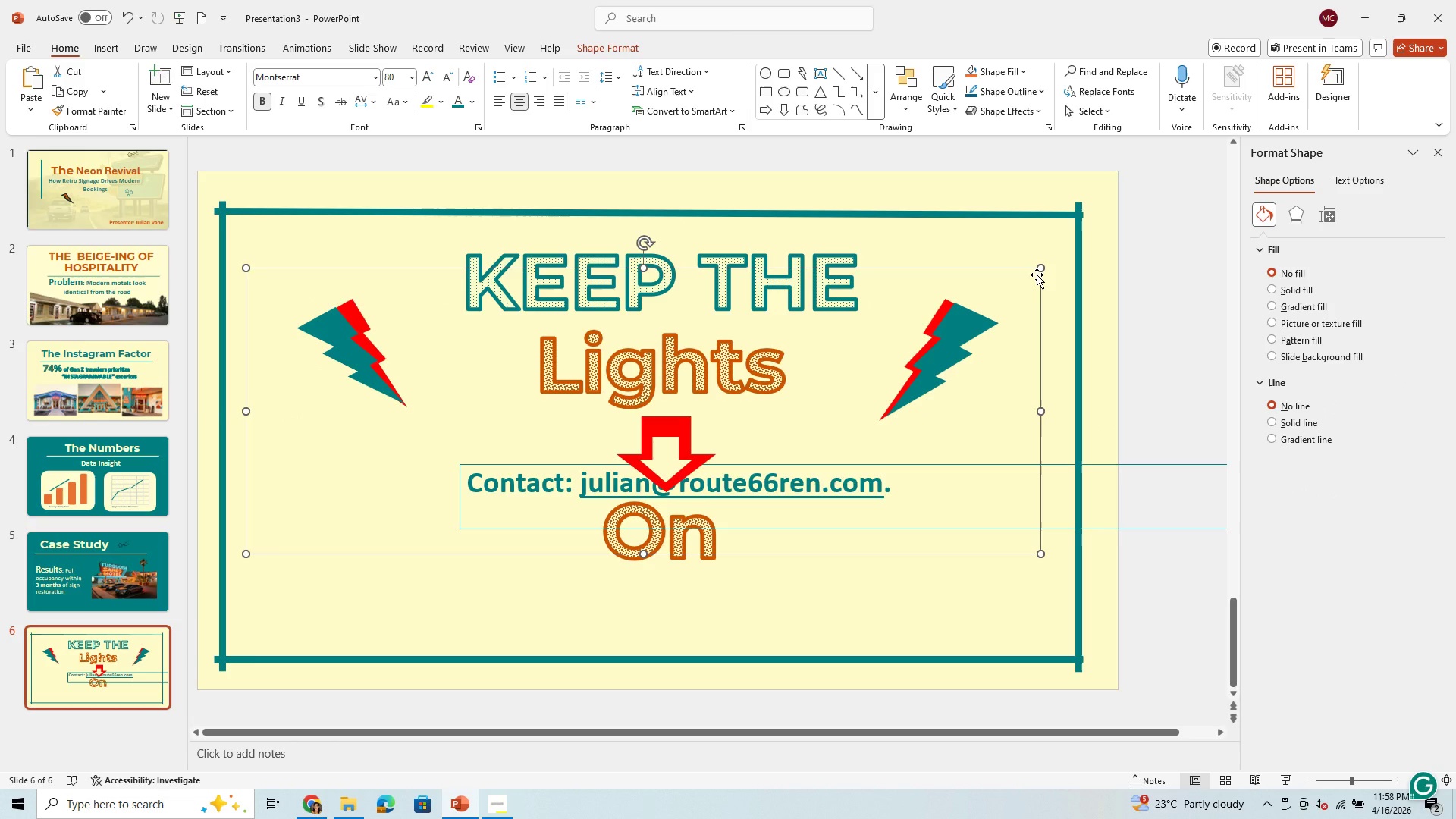 
left_click_drag(start_coordinate=[1078, 239], to_coordinate=[1088, 240])
 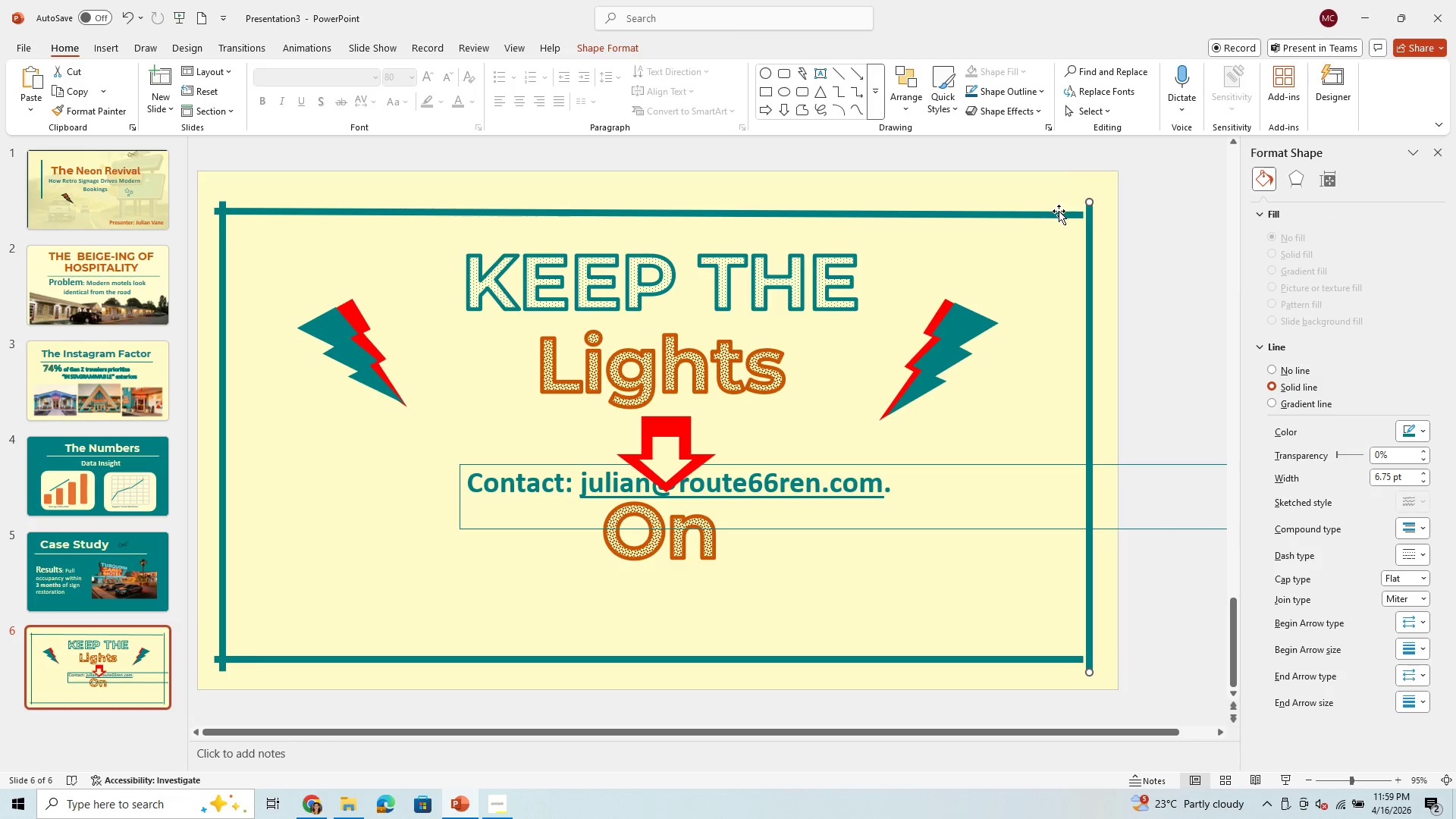 
left_click([1059, 211])
 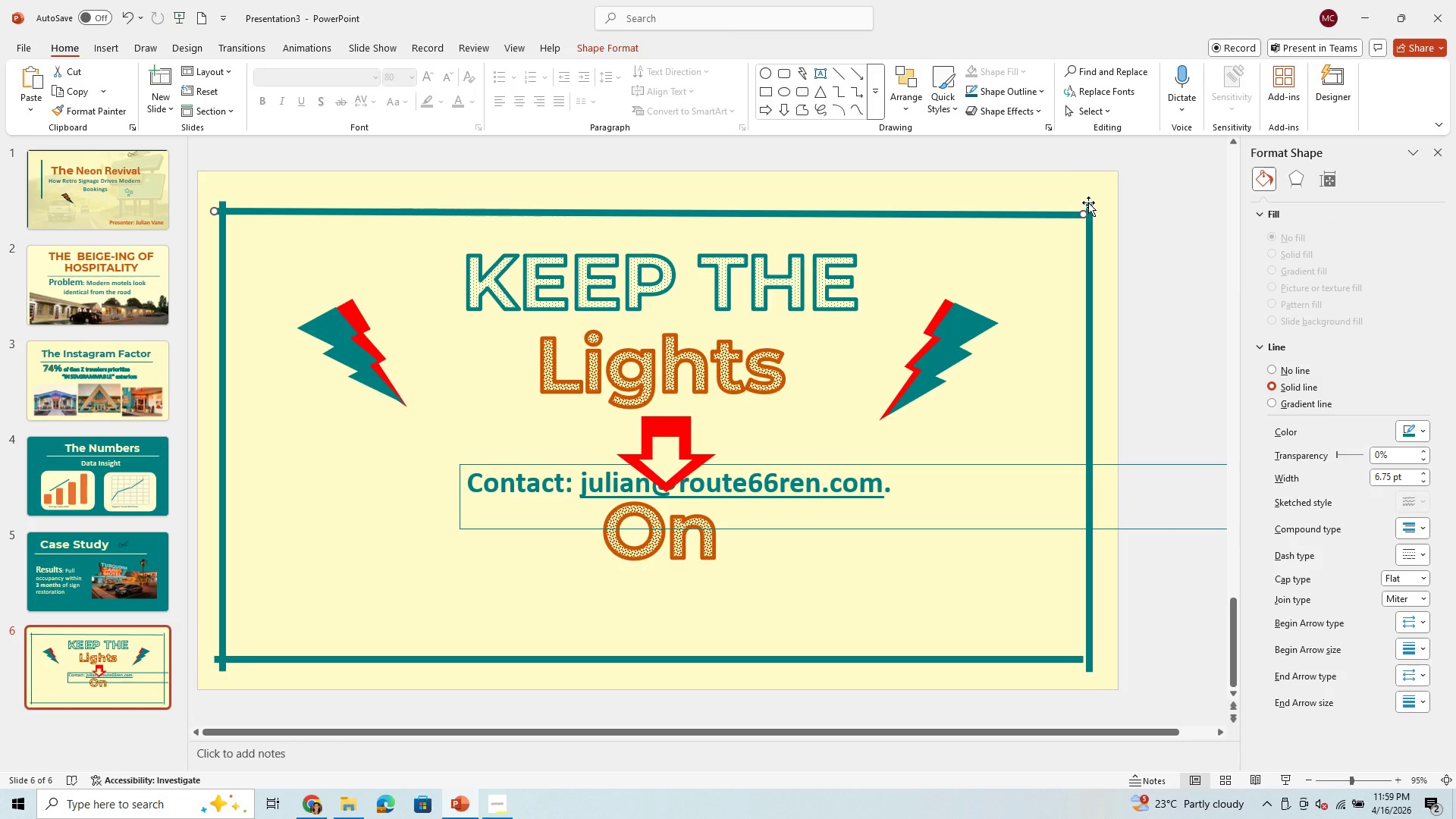 
left_click([1088, 221])
 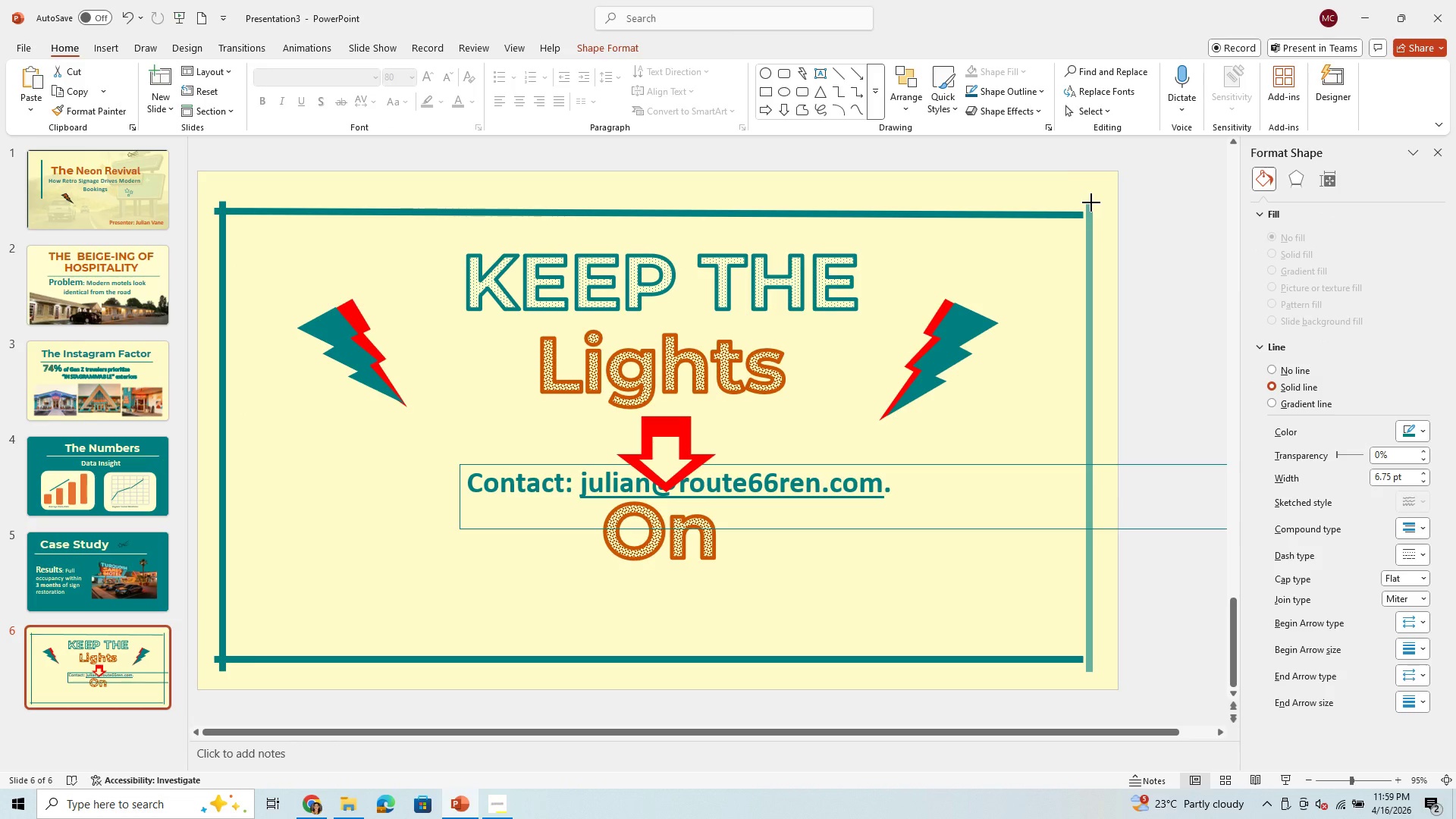 
left_click([1069, 212])
 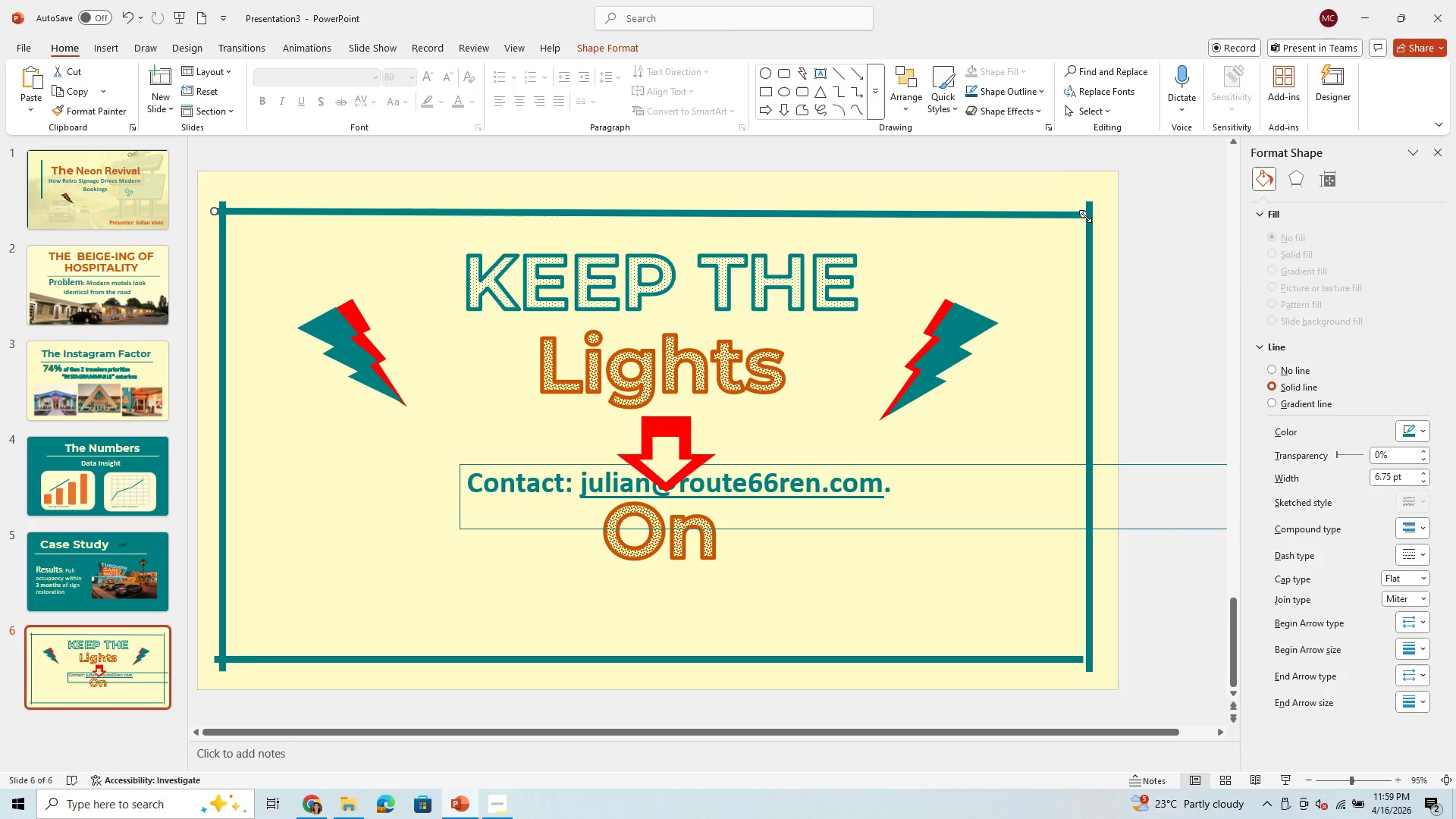 
left_click_drag(start_coordinate=[1085, 216], to_coordinate=[1101, 216])
 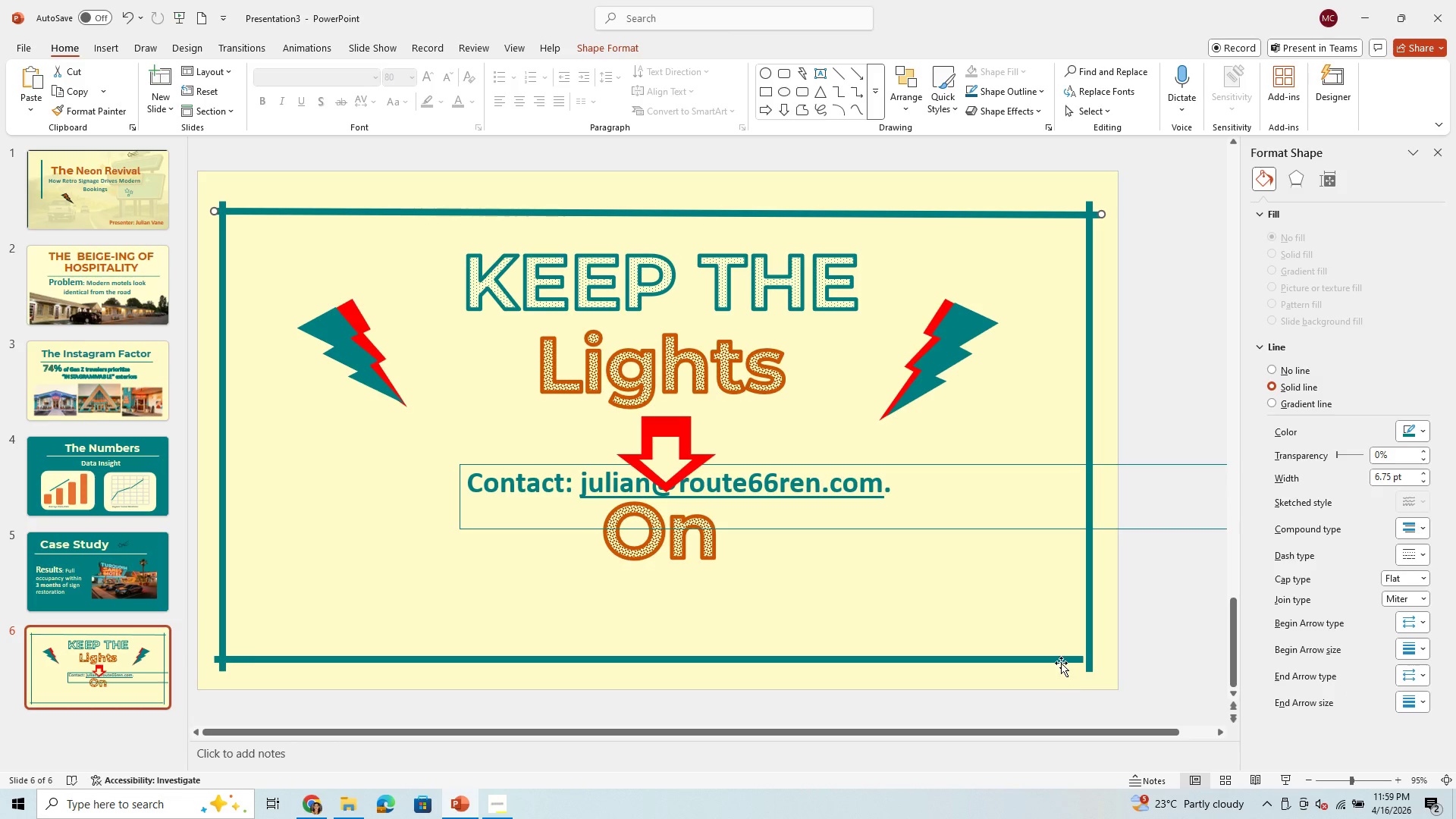 
left_click([1061, 658])
 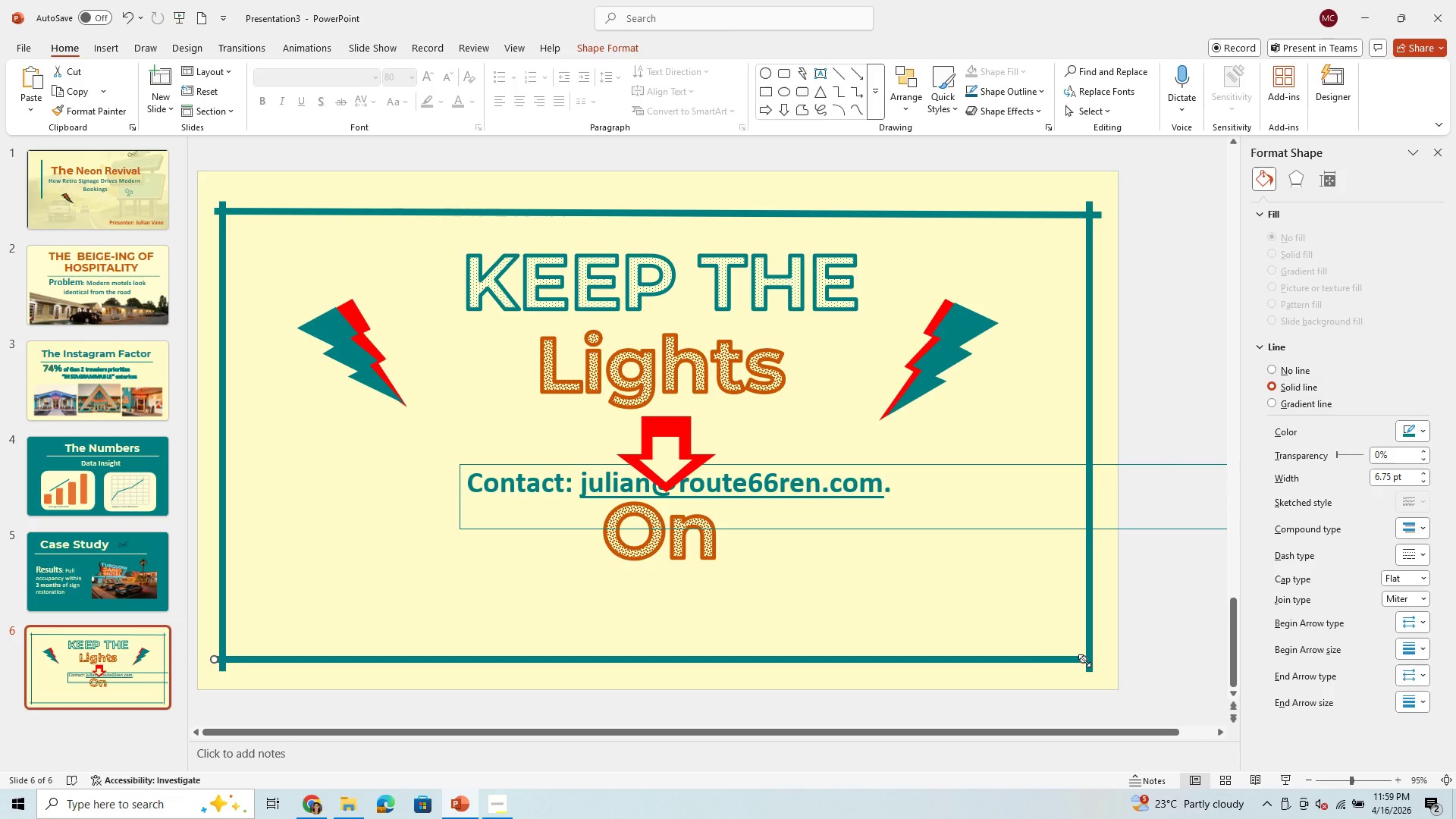 
left_click_drag(start_coordinate=[1084, 661], to_coordinate=[1100, 661])
 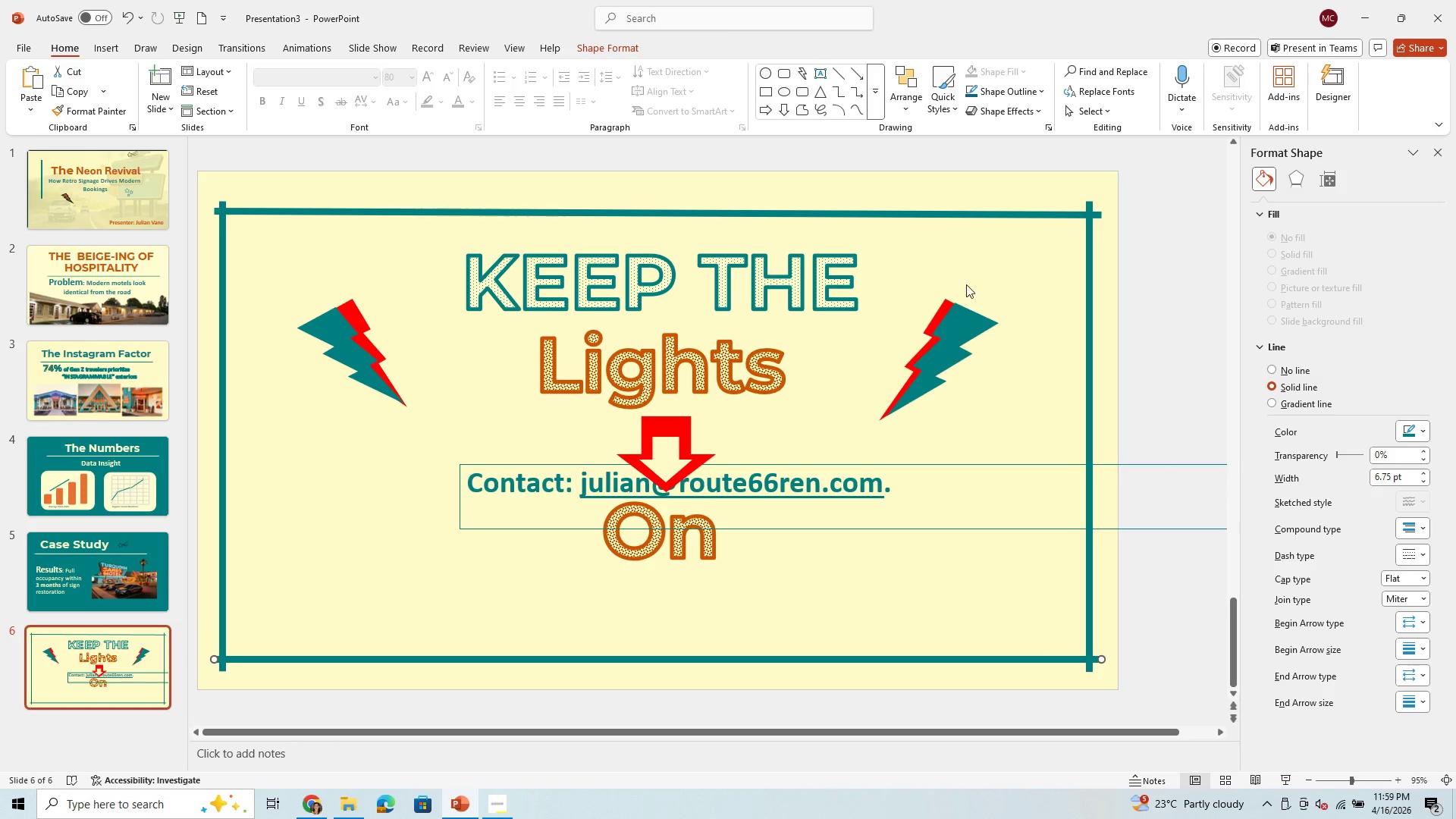 
left_click([883, 259])
 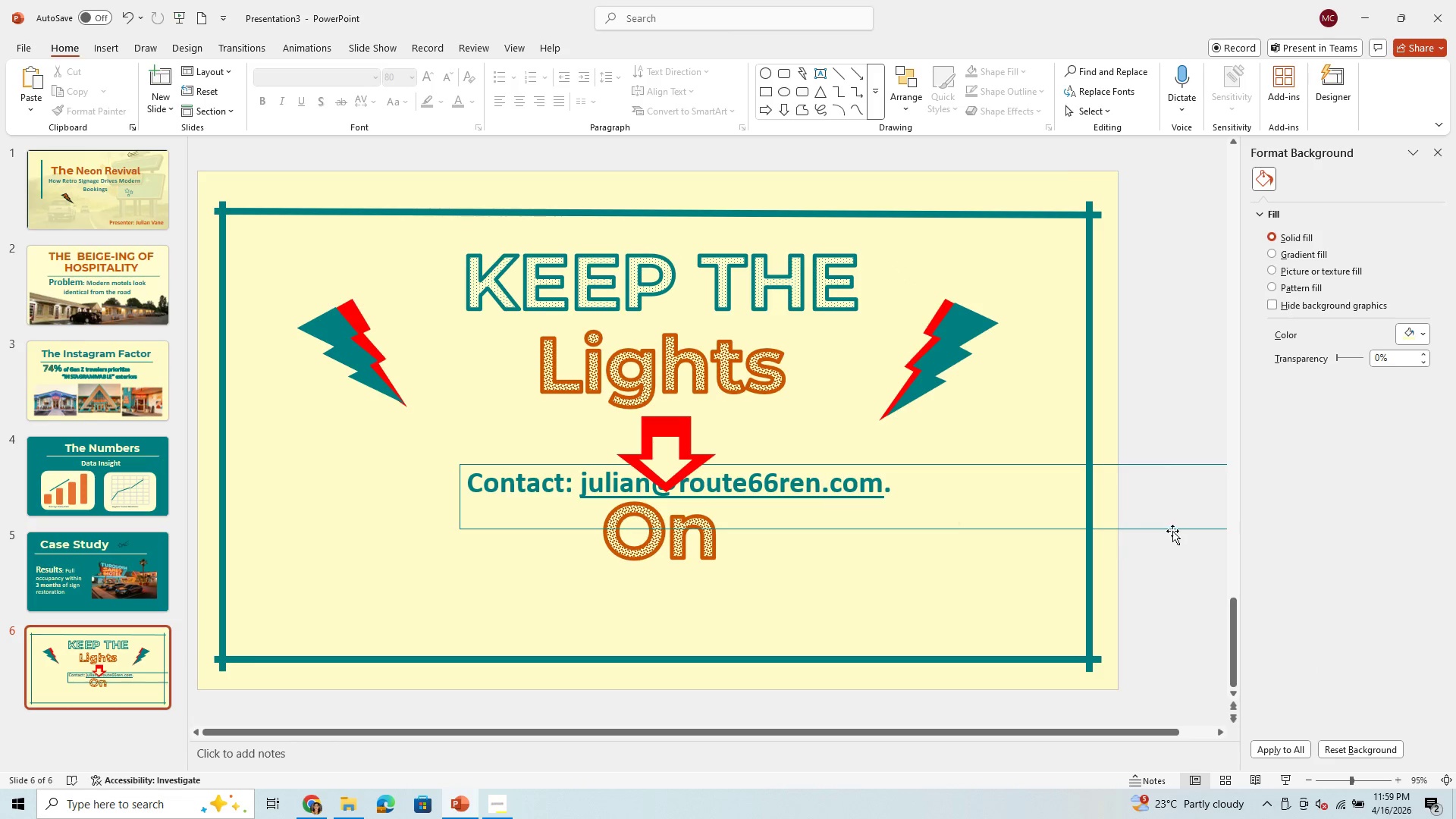 
left_click_drag(start_coordinate=[990, 526], to_coordinate=[955, 660])
 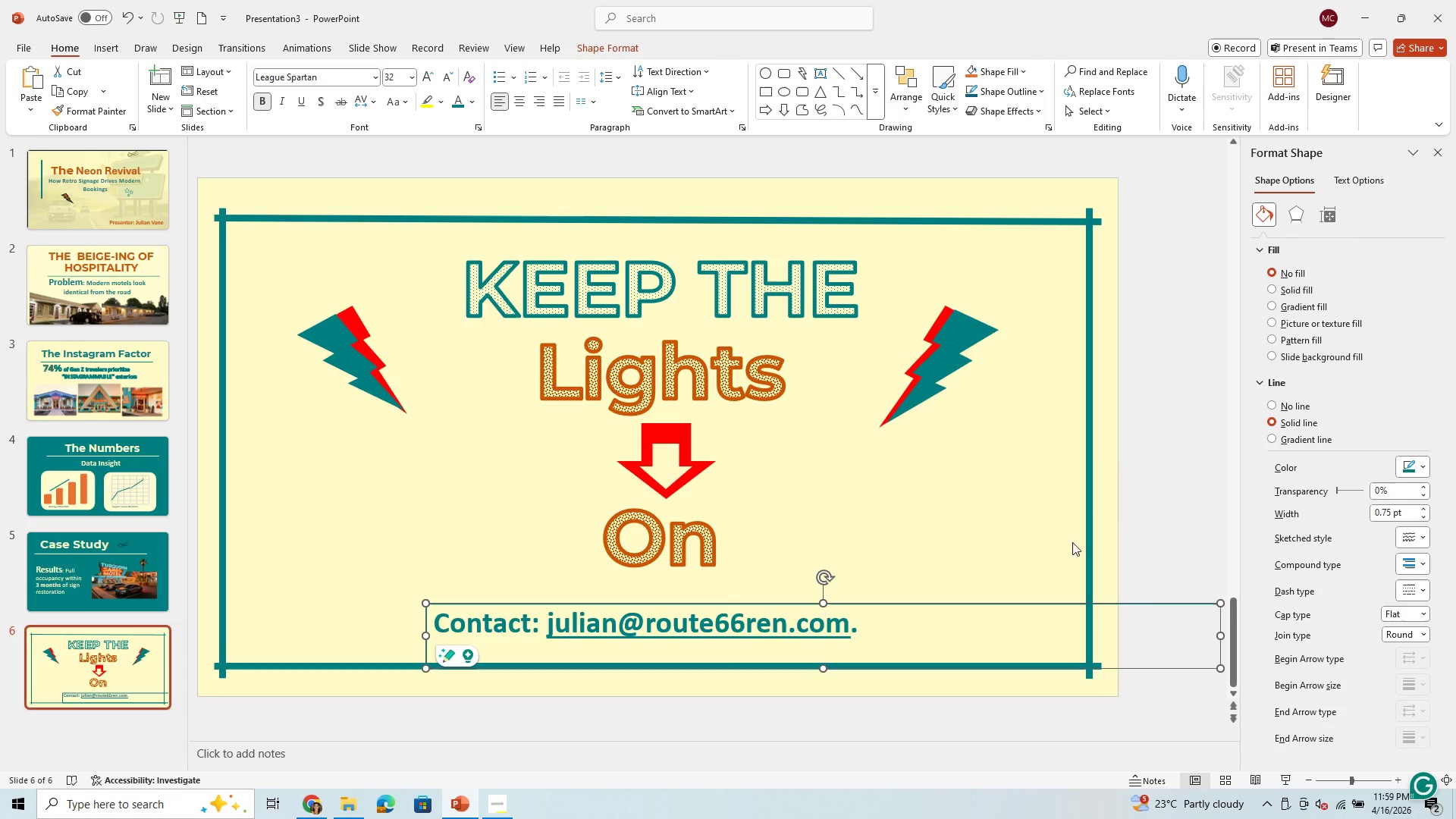 
left_click([1013, 519])
 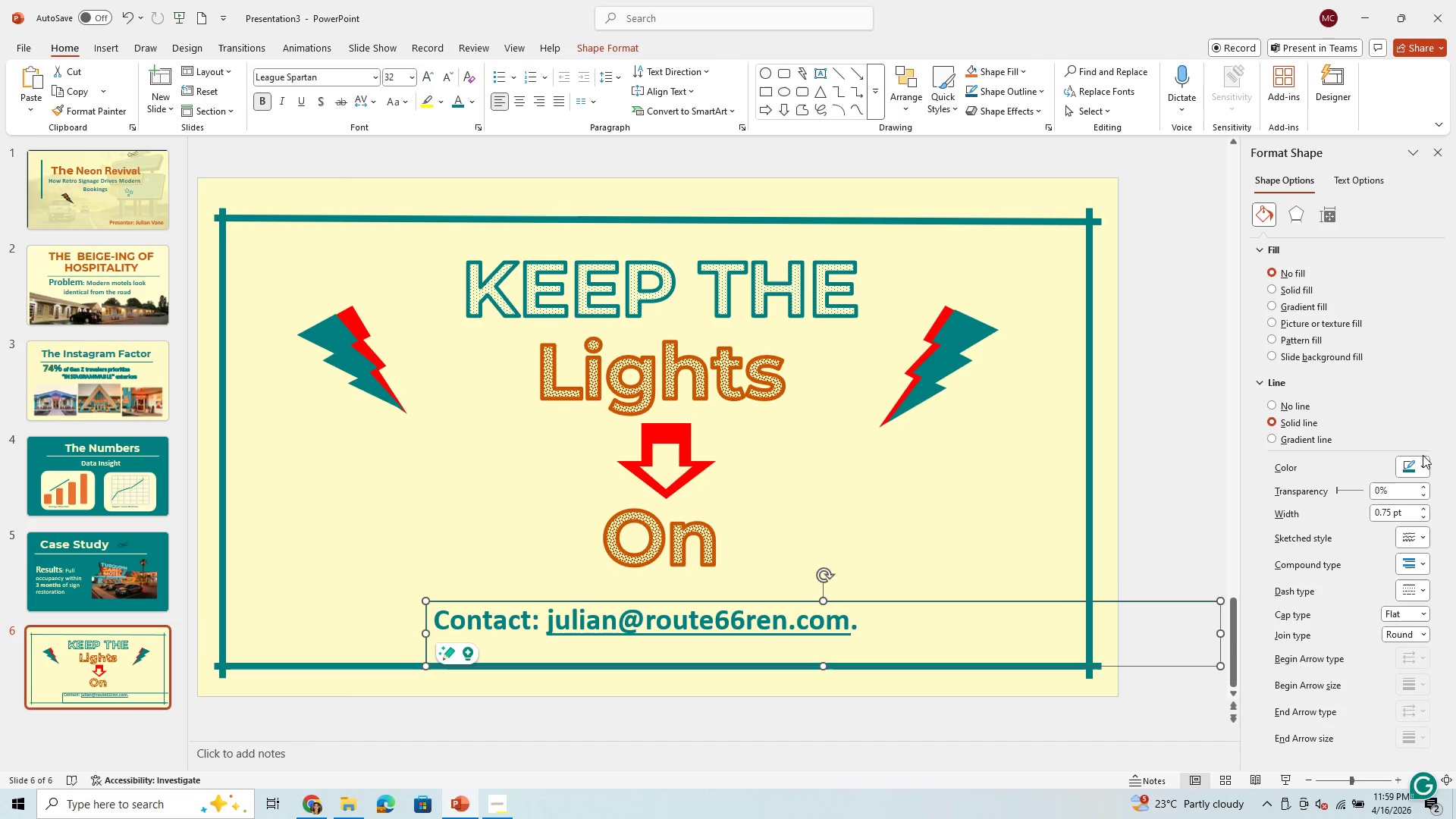 
wait(7.22)
 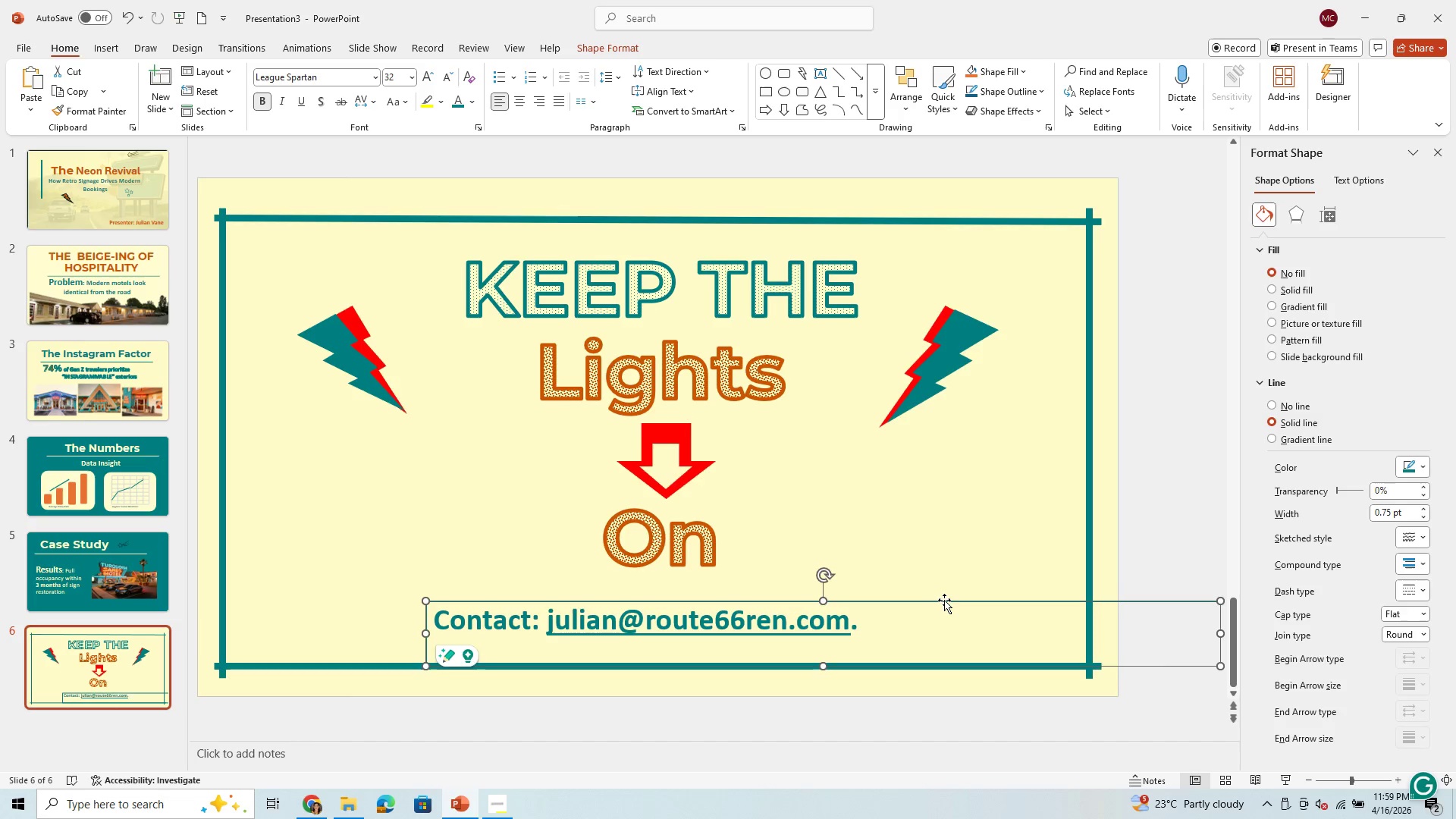 
left_click([1269, 406])
 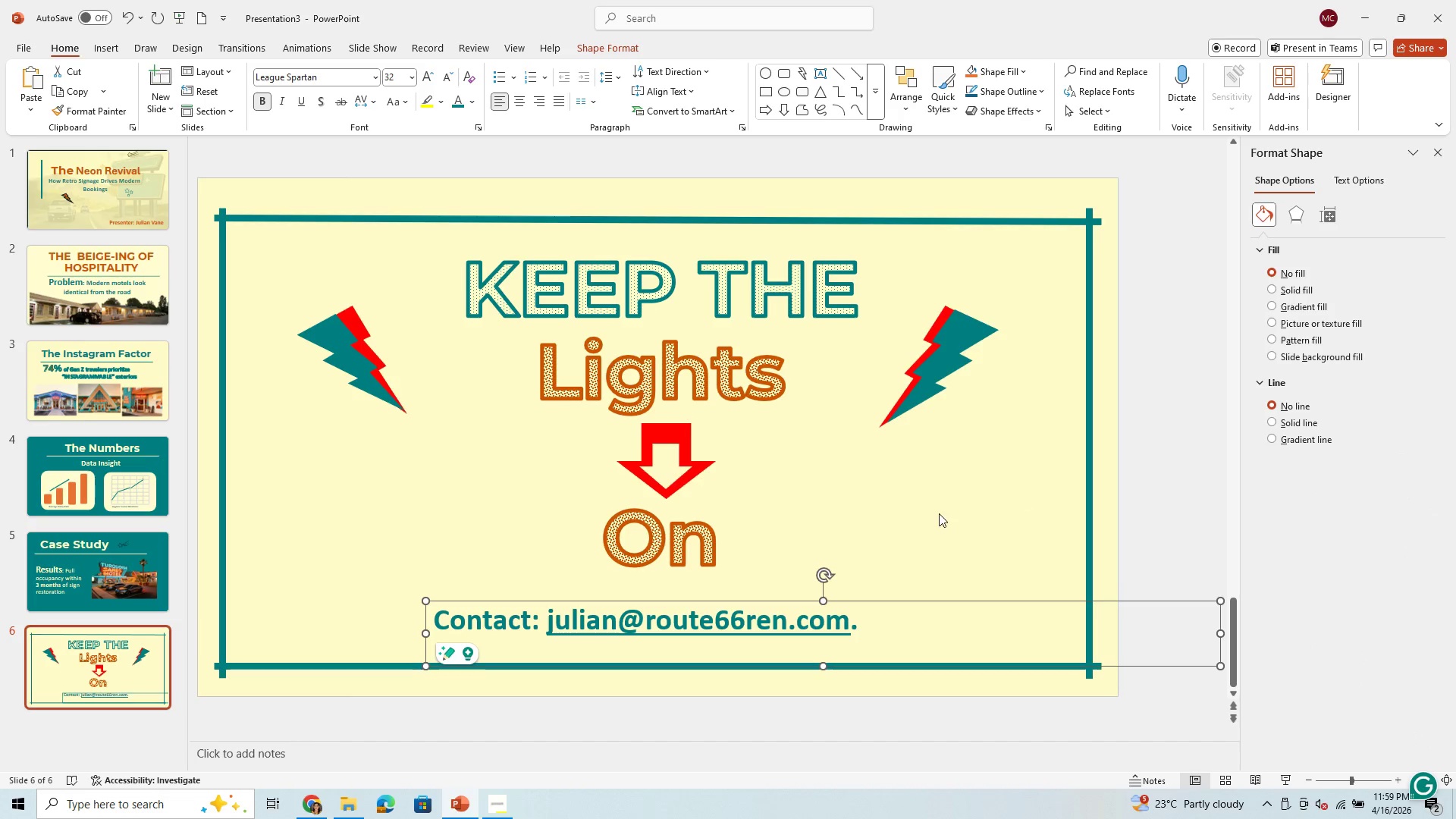 
left_click([932, 516])
 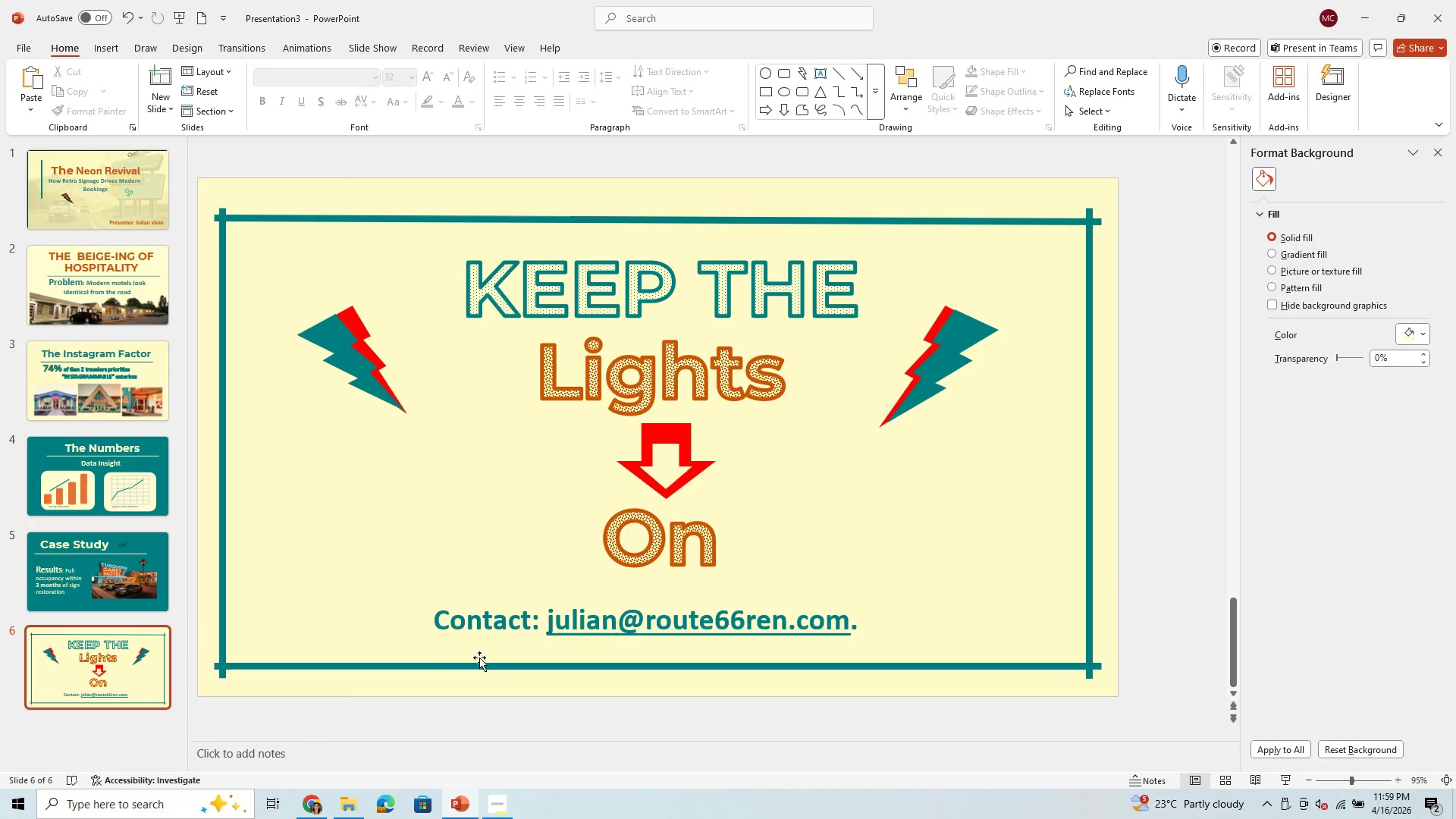 
left_click_drag(start_coordinate=[428, 623], to_coordinate=[436, 614])
 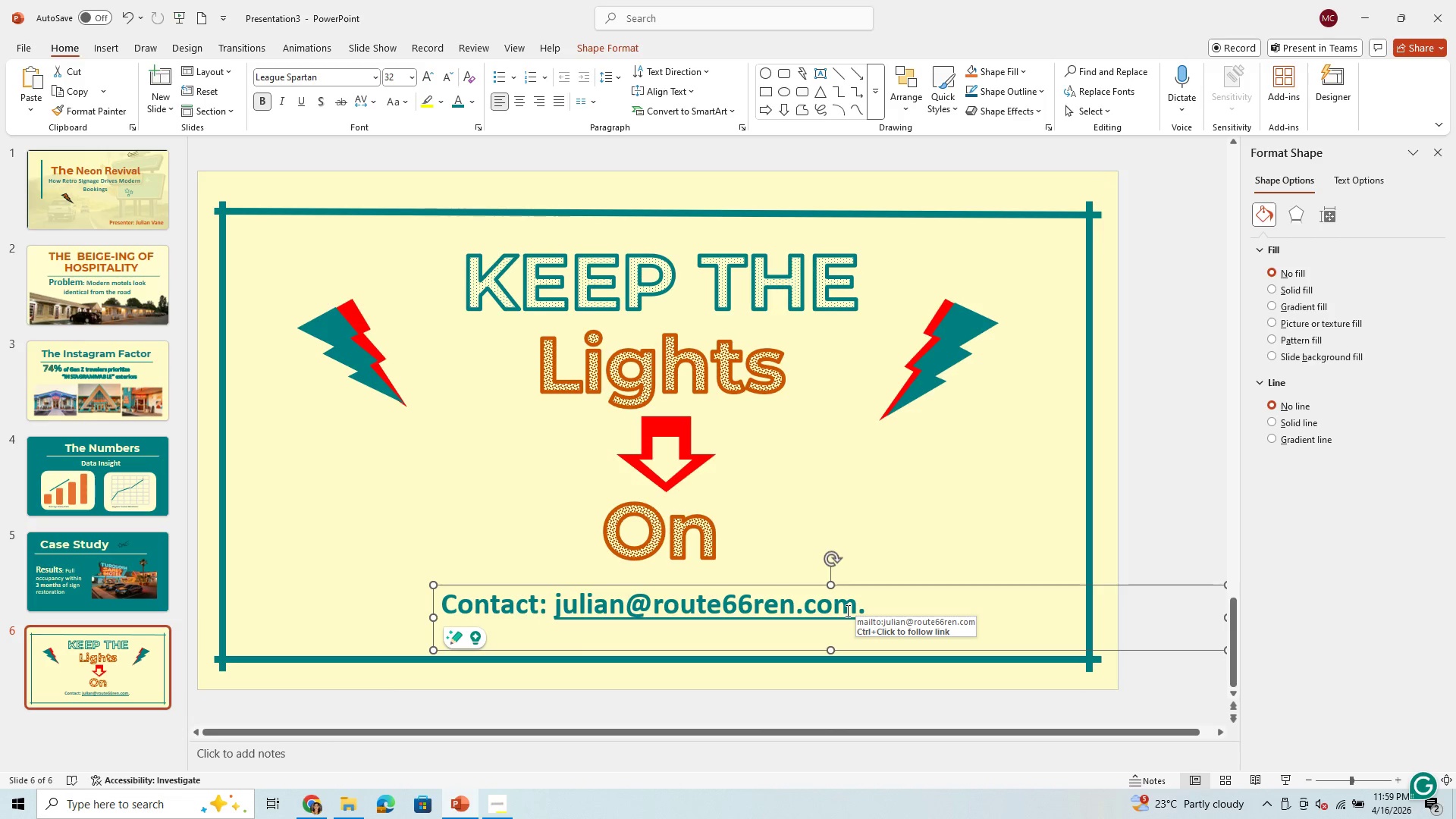 
left_click_drag(start_coordinate=[858, 606], to_coordinate=[868, 607])
 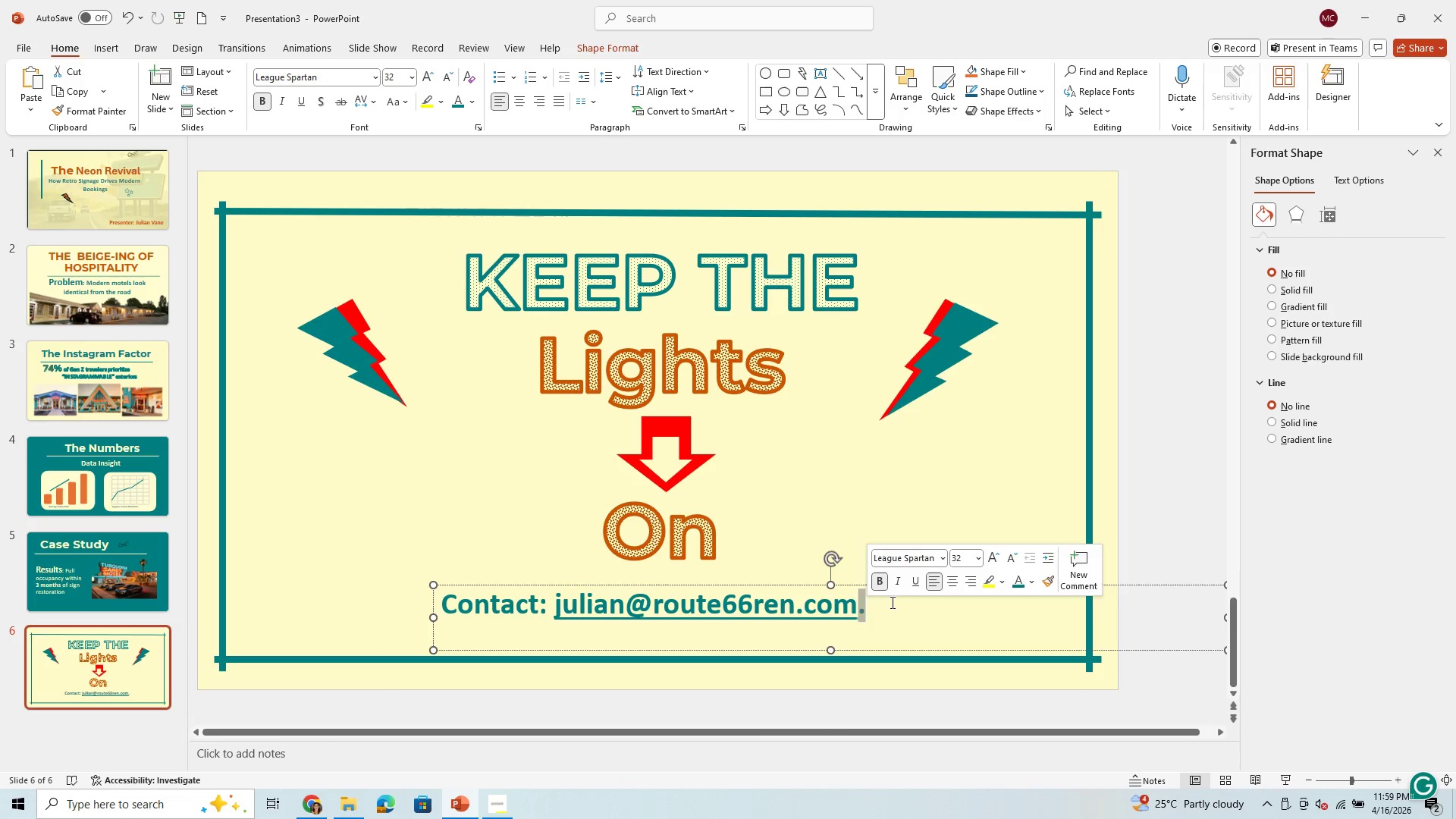 
key(Backspace)
 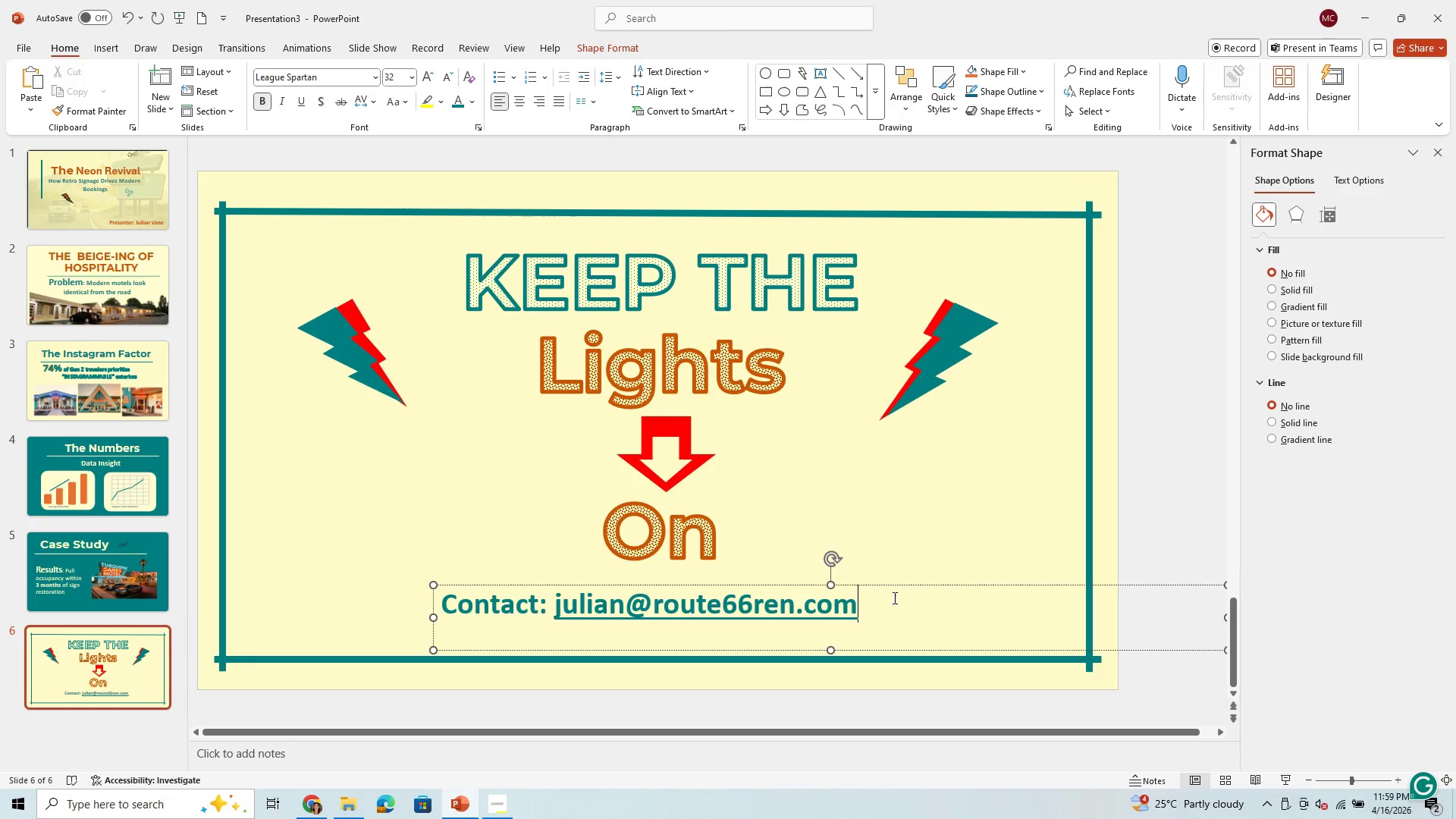 
left_click_drag(start_coordinate=[861, 609], to_coordinate=[440, 615])
 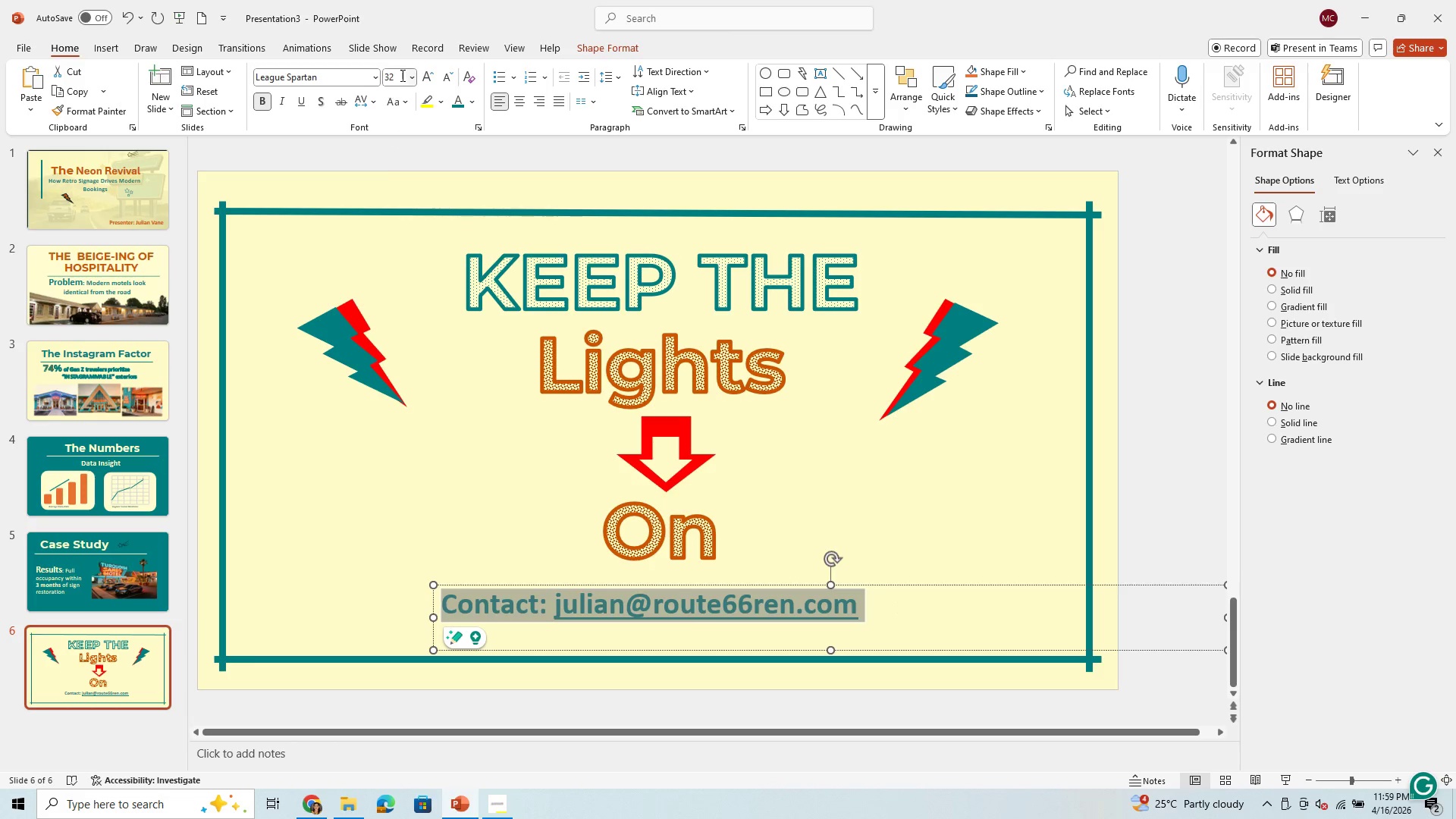 
left_click([415, 74])
 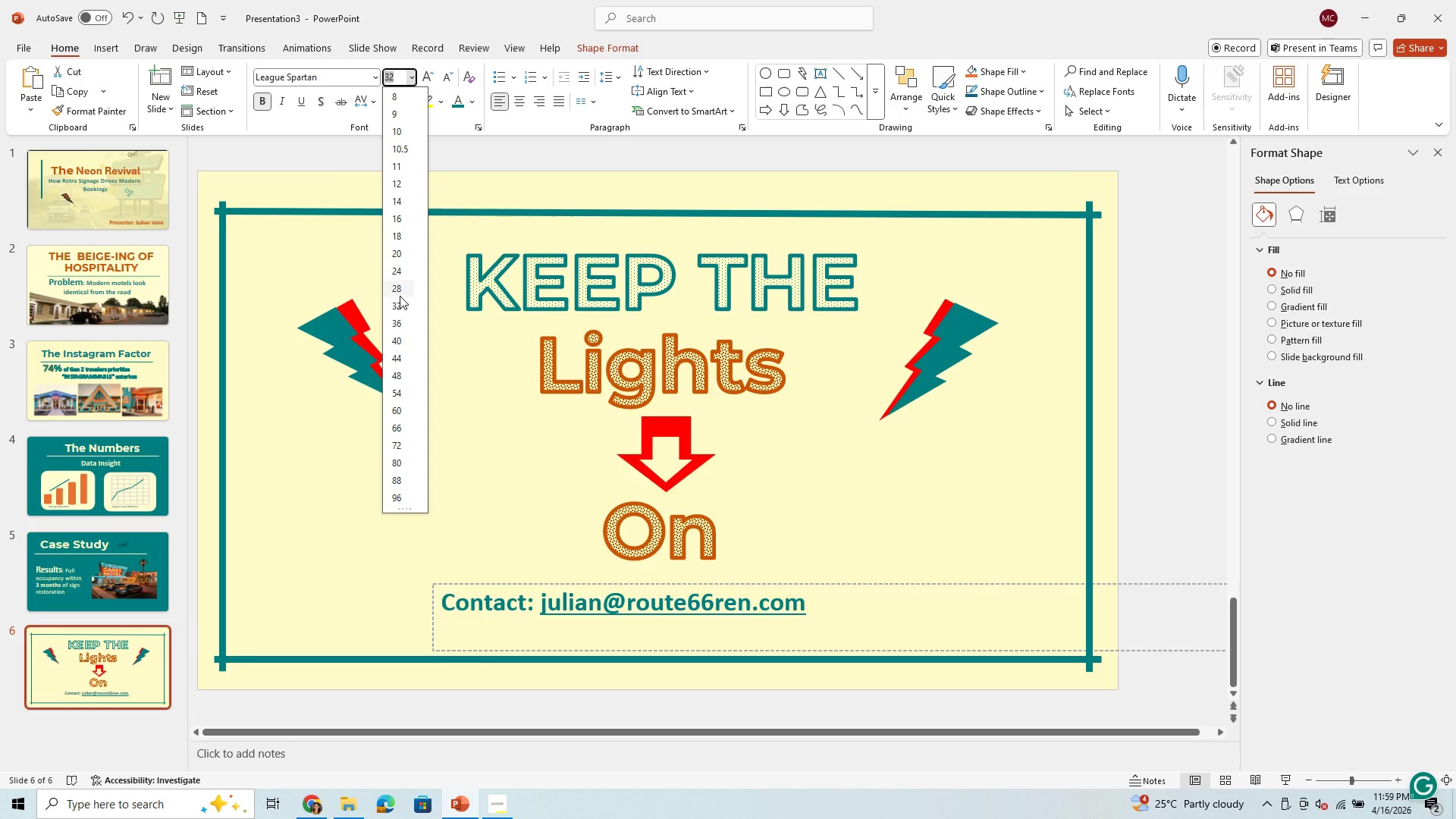 
left_click([394, 344])
 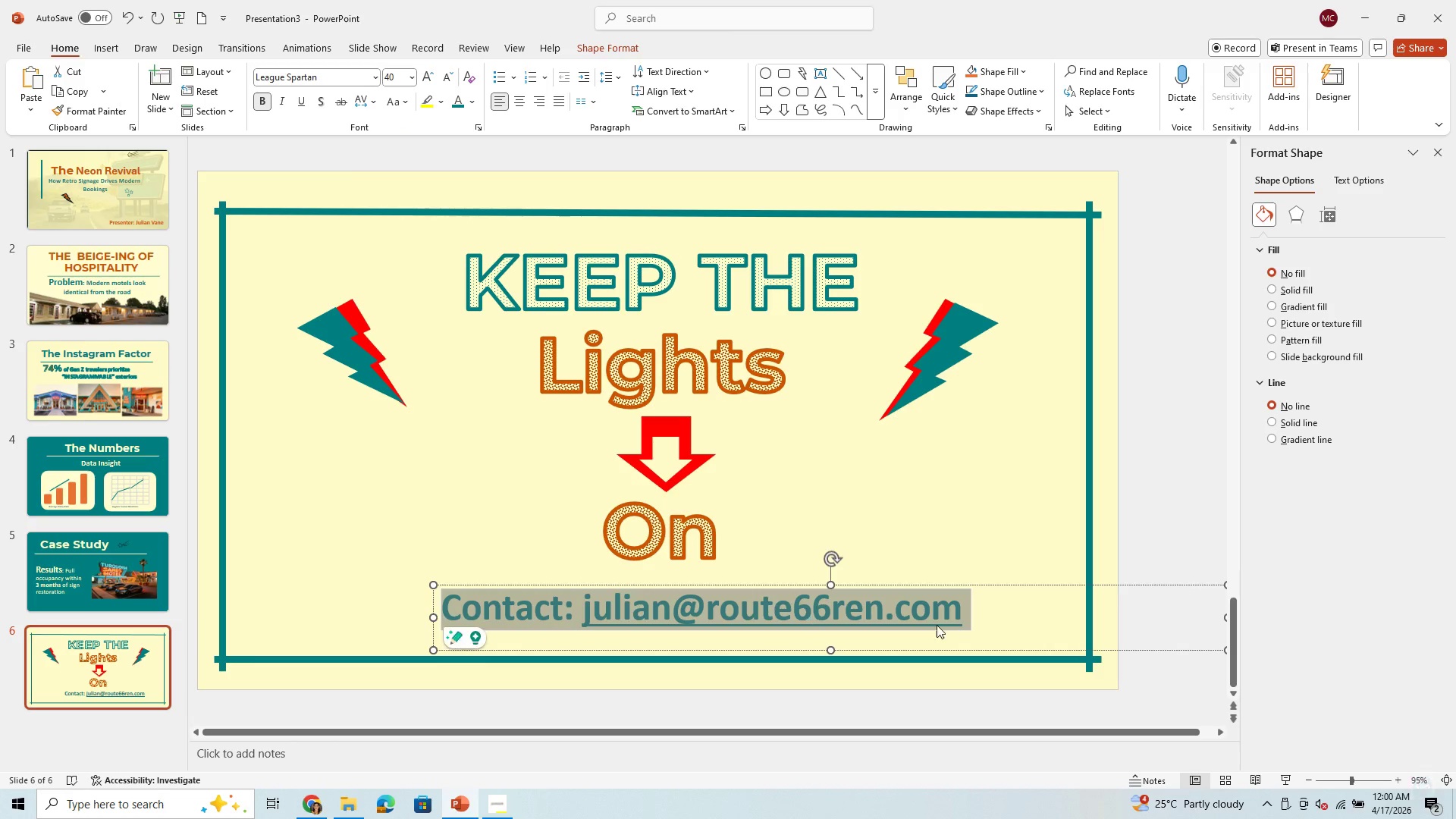 
left_click([987, 504])
 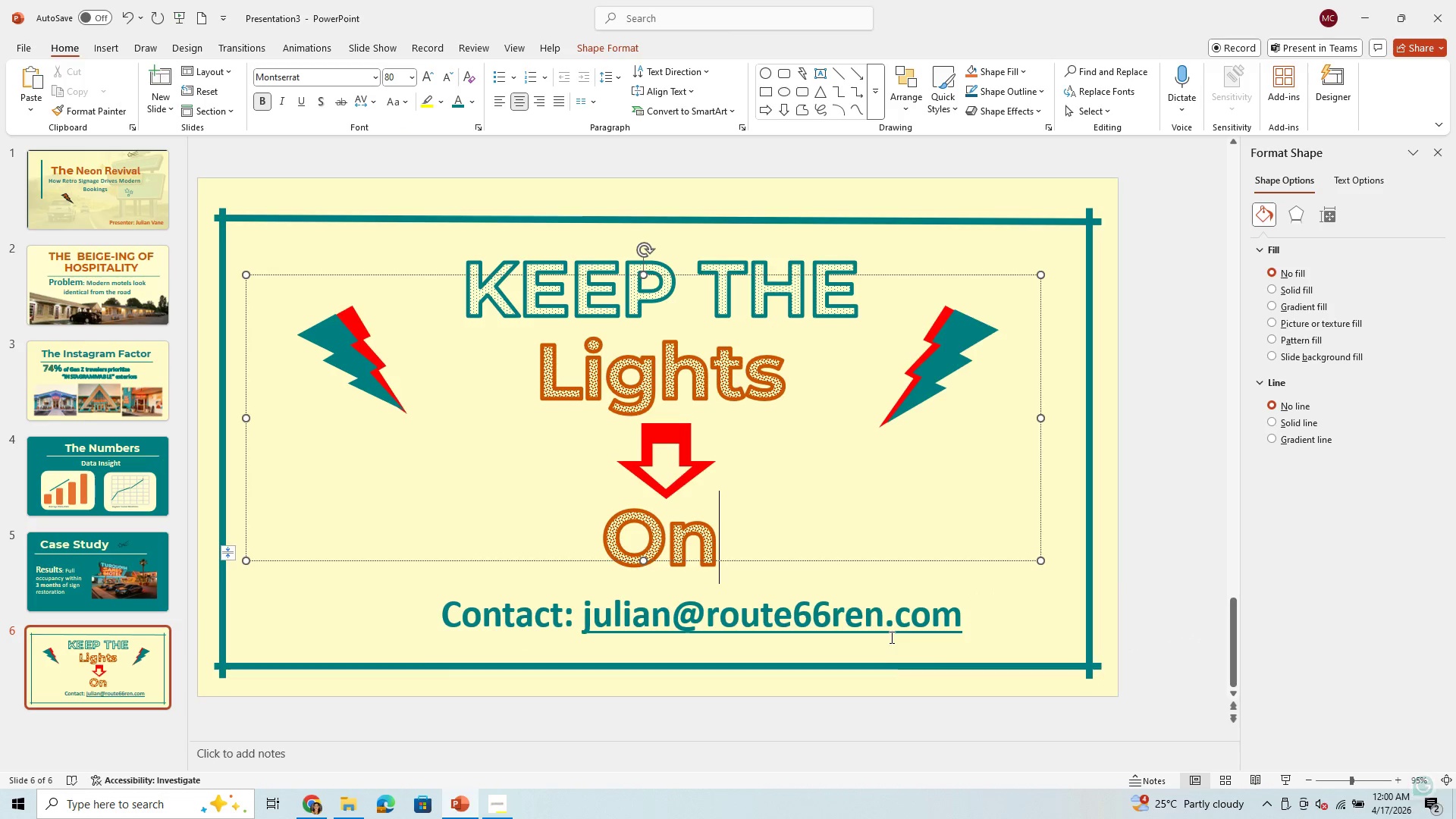 
left_click([888, 620])
 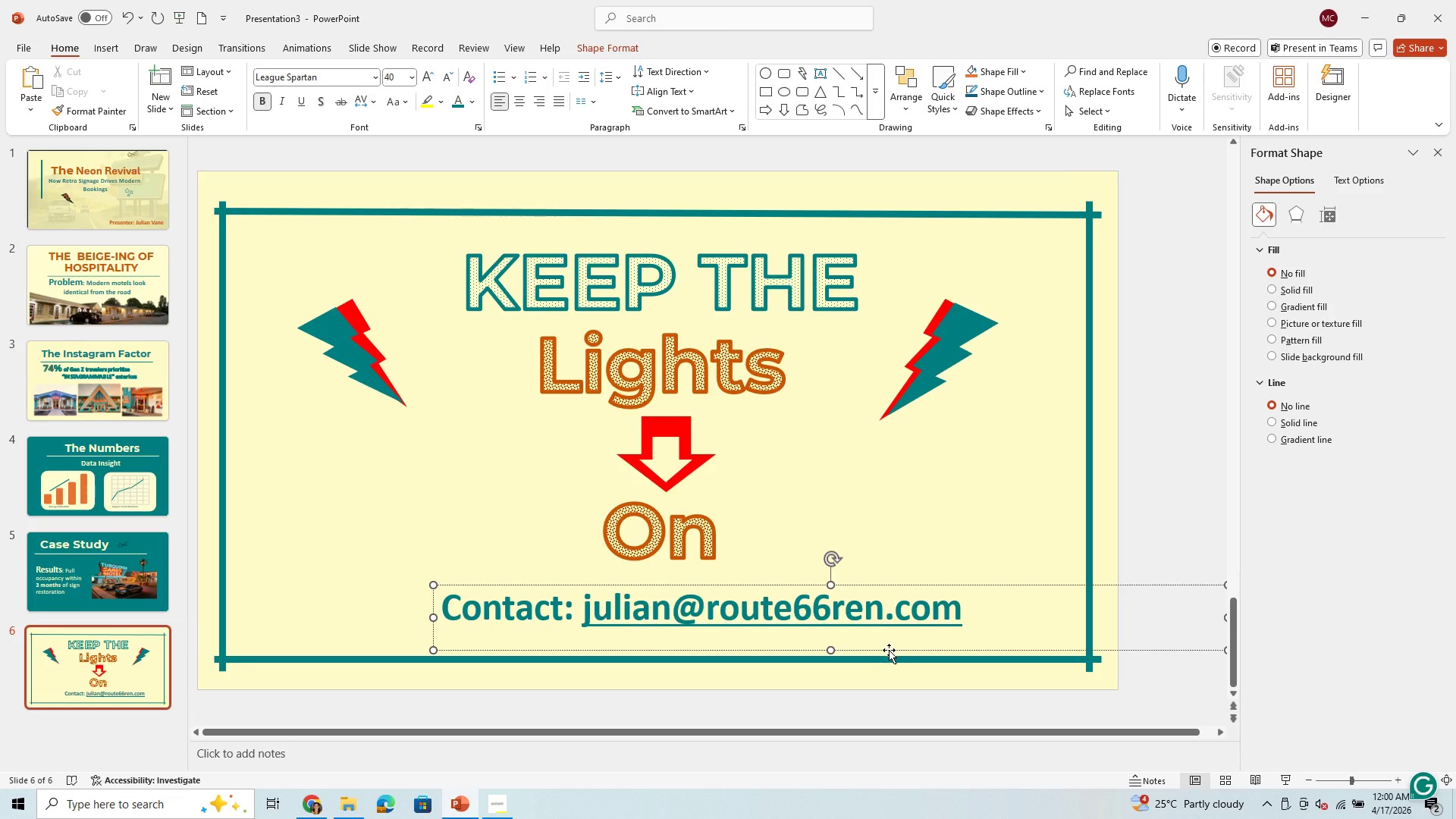 
left_click_drag(start_coordinate=[889, 652], to_coordinate=[862, 666])
 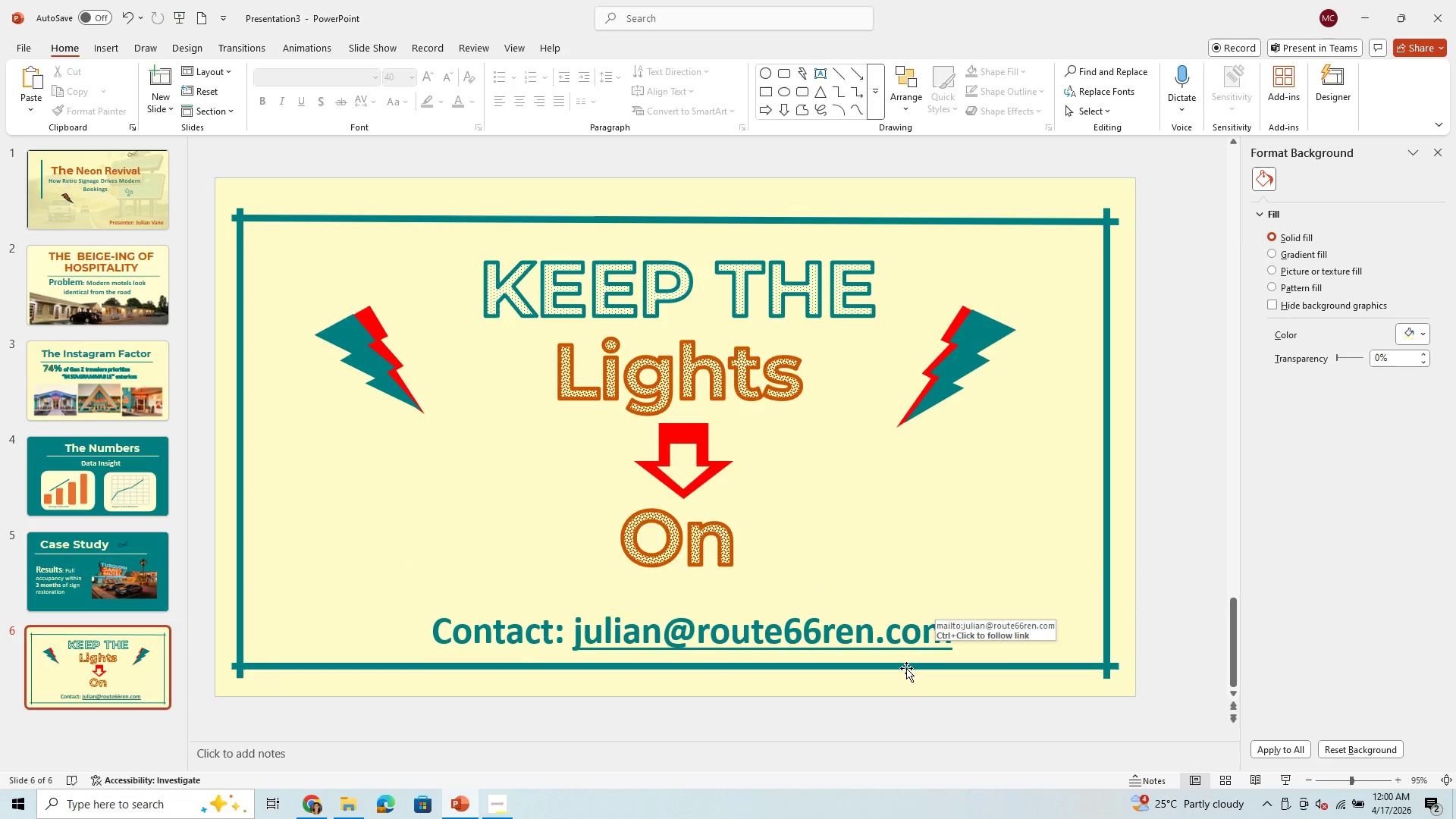 
left_click([906, 667])
 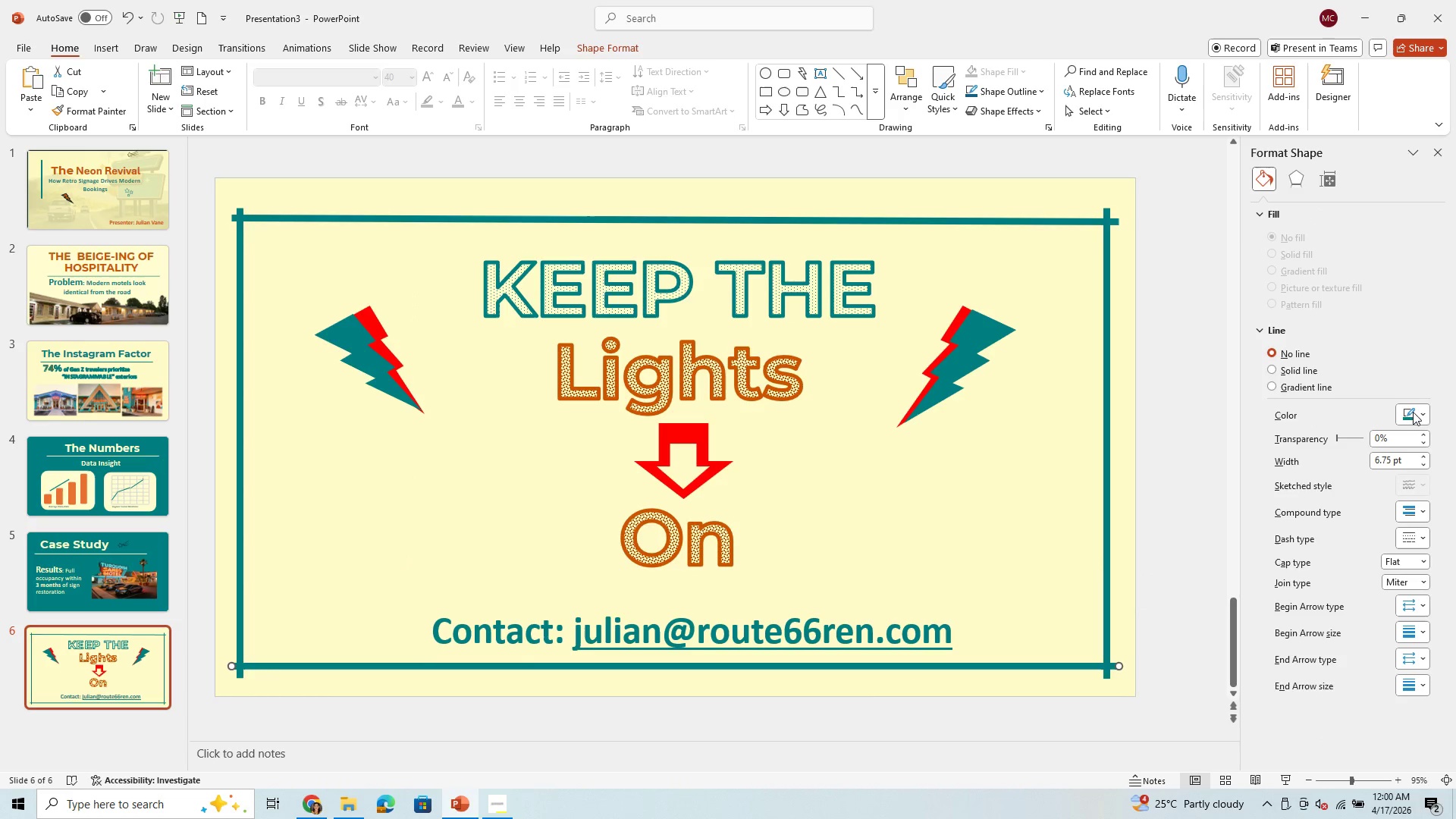 
left_click([1422, 409])
 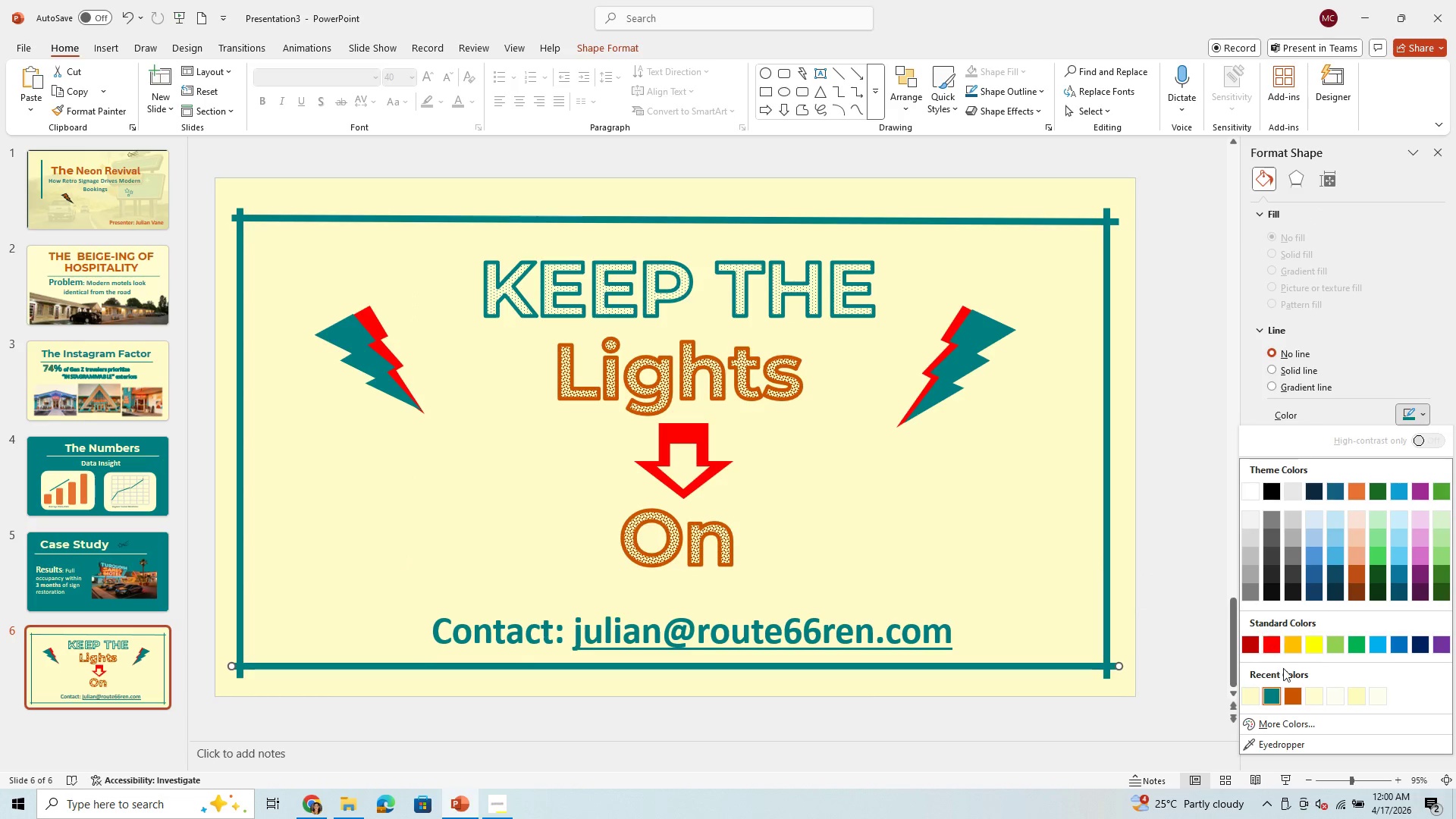 
left_click([1290, 690])
 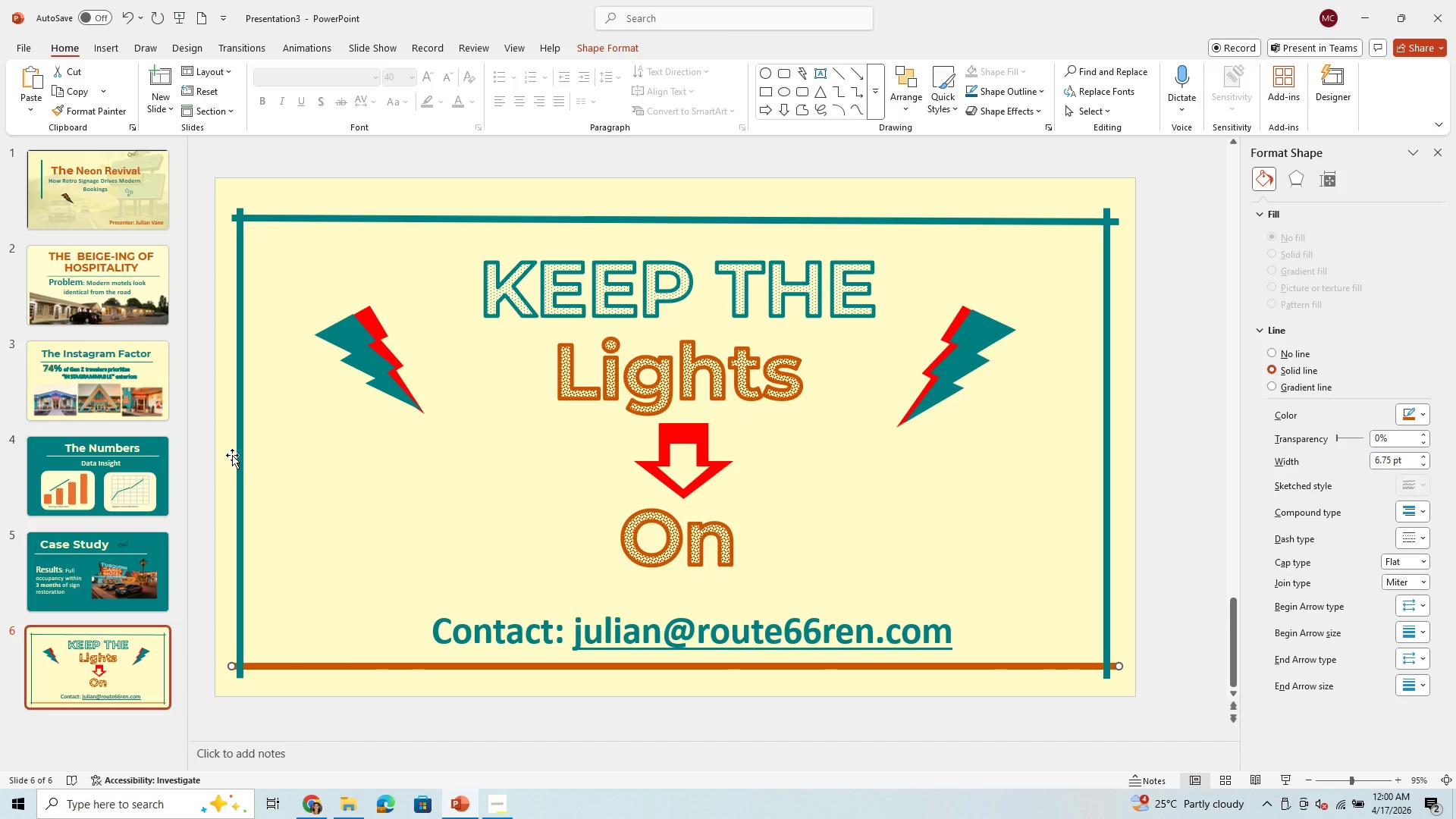 
left_click([233, 453])
 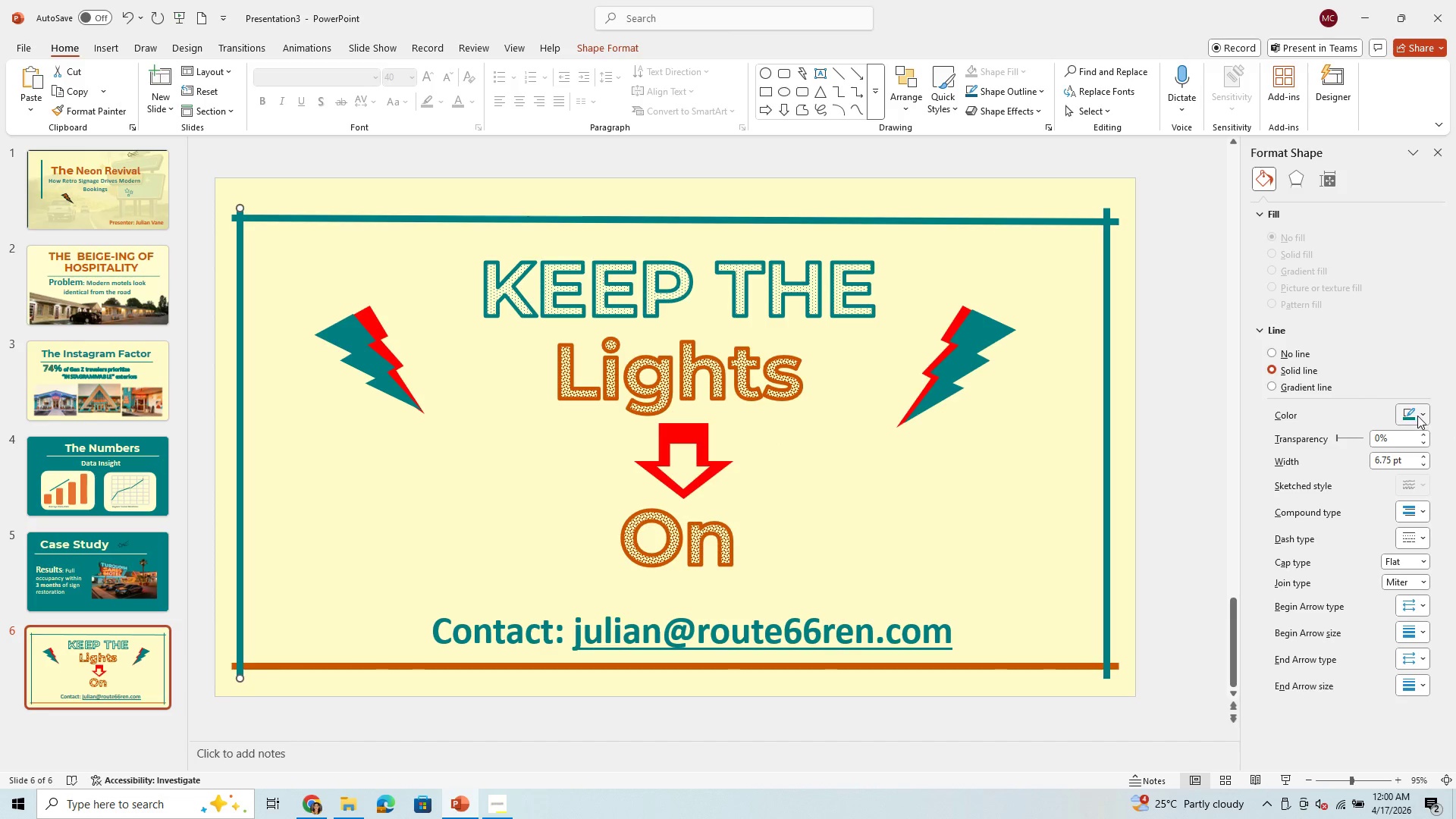 
left_click([1421, 415])
 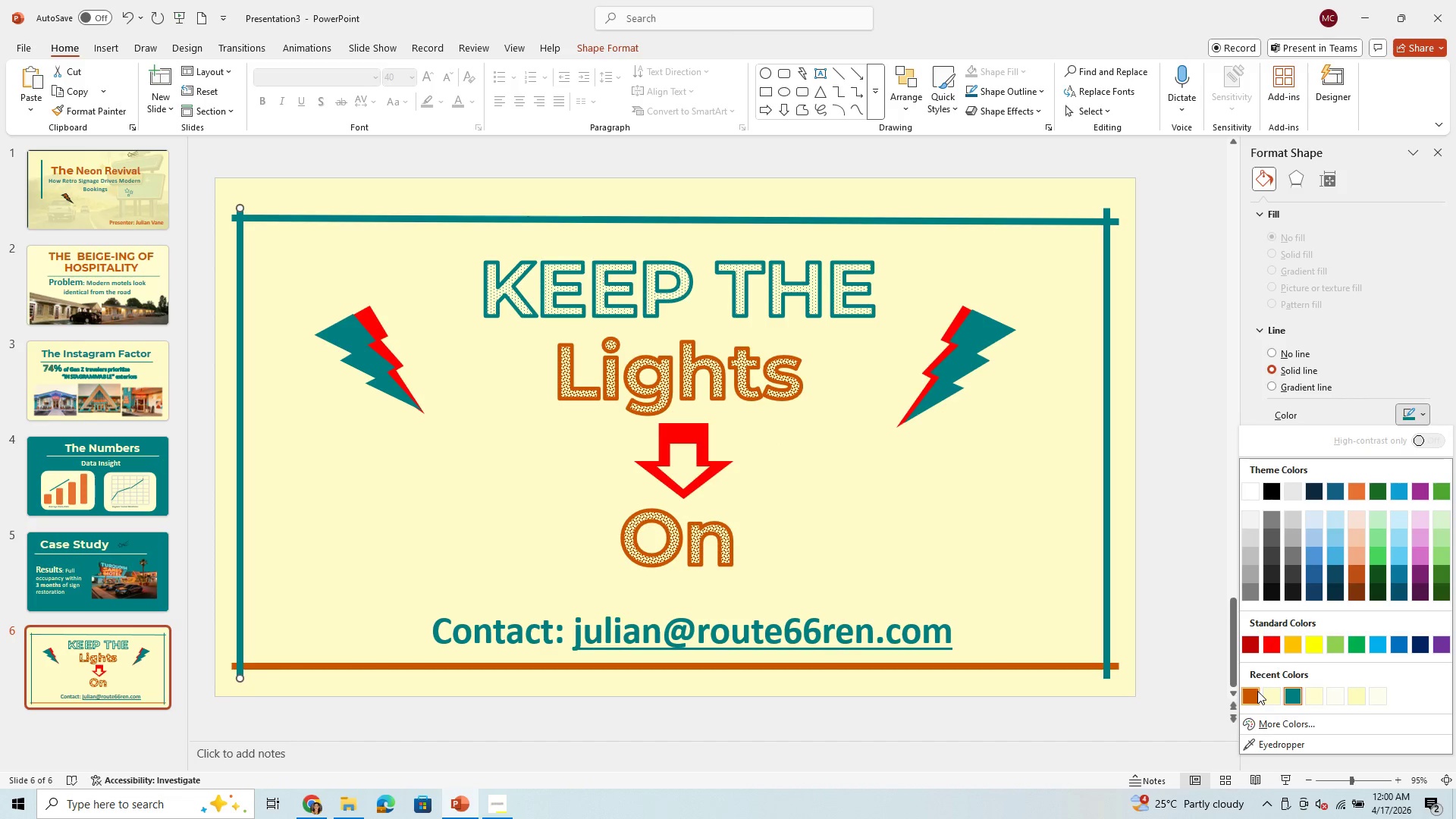 
left_click([1257, 691])
 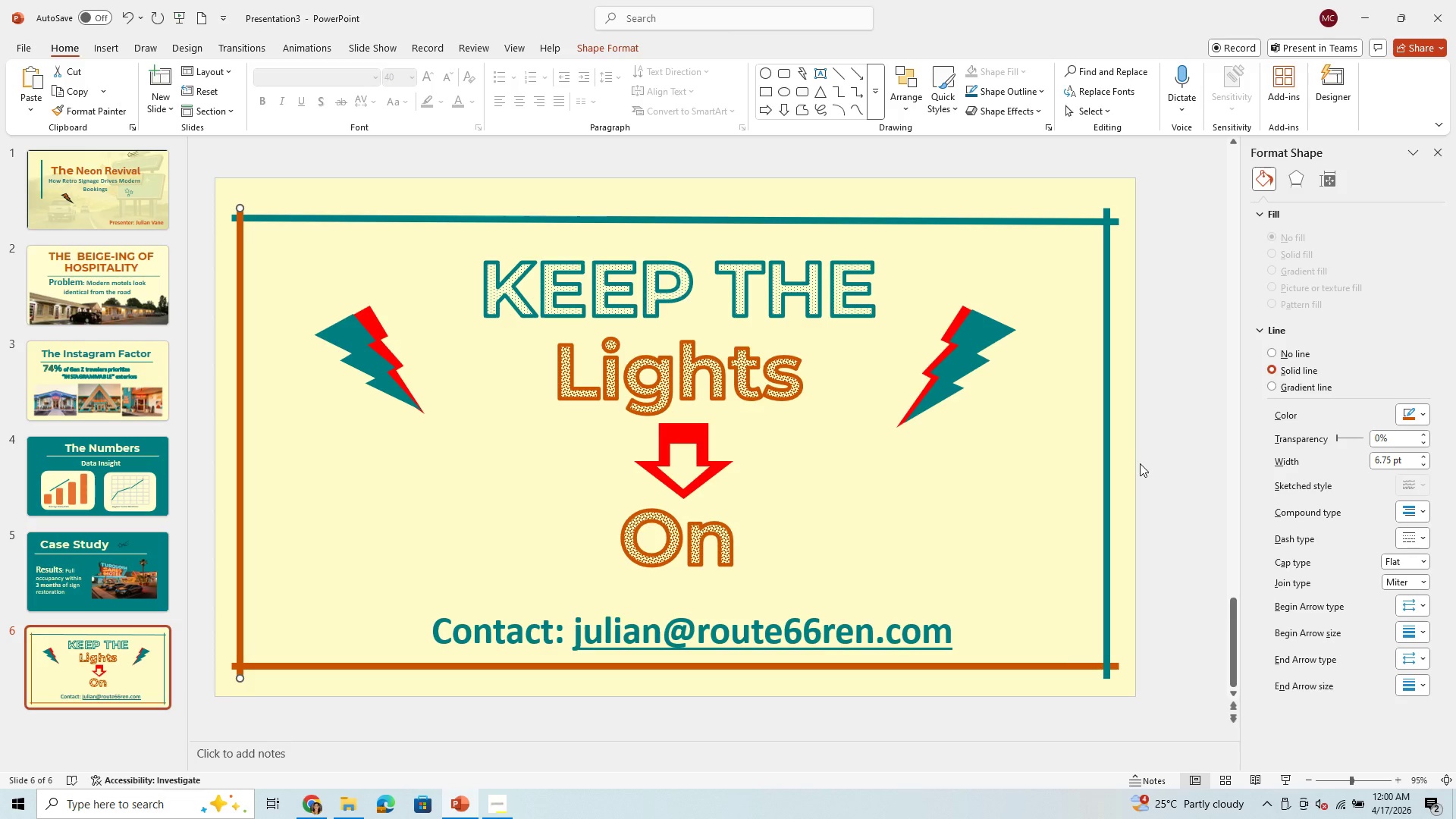 
left_click([1116, 425])
 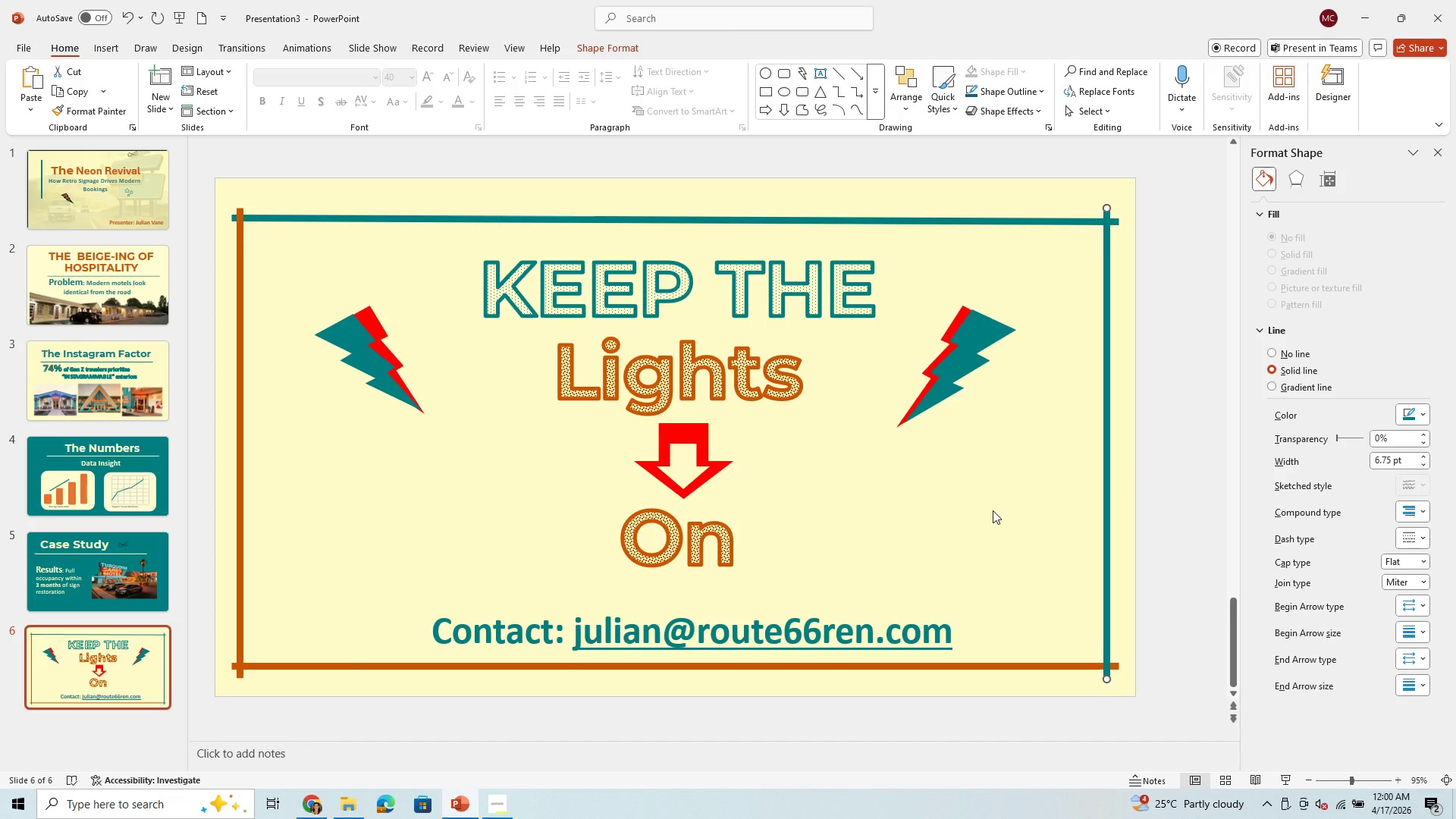 
left_click([993, 510])
 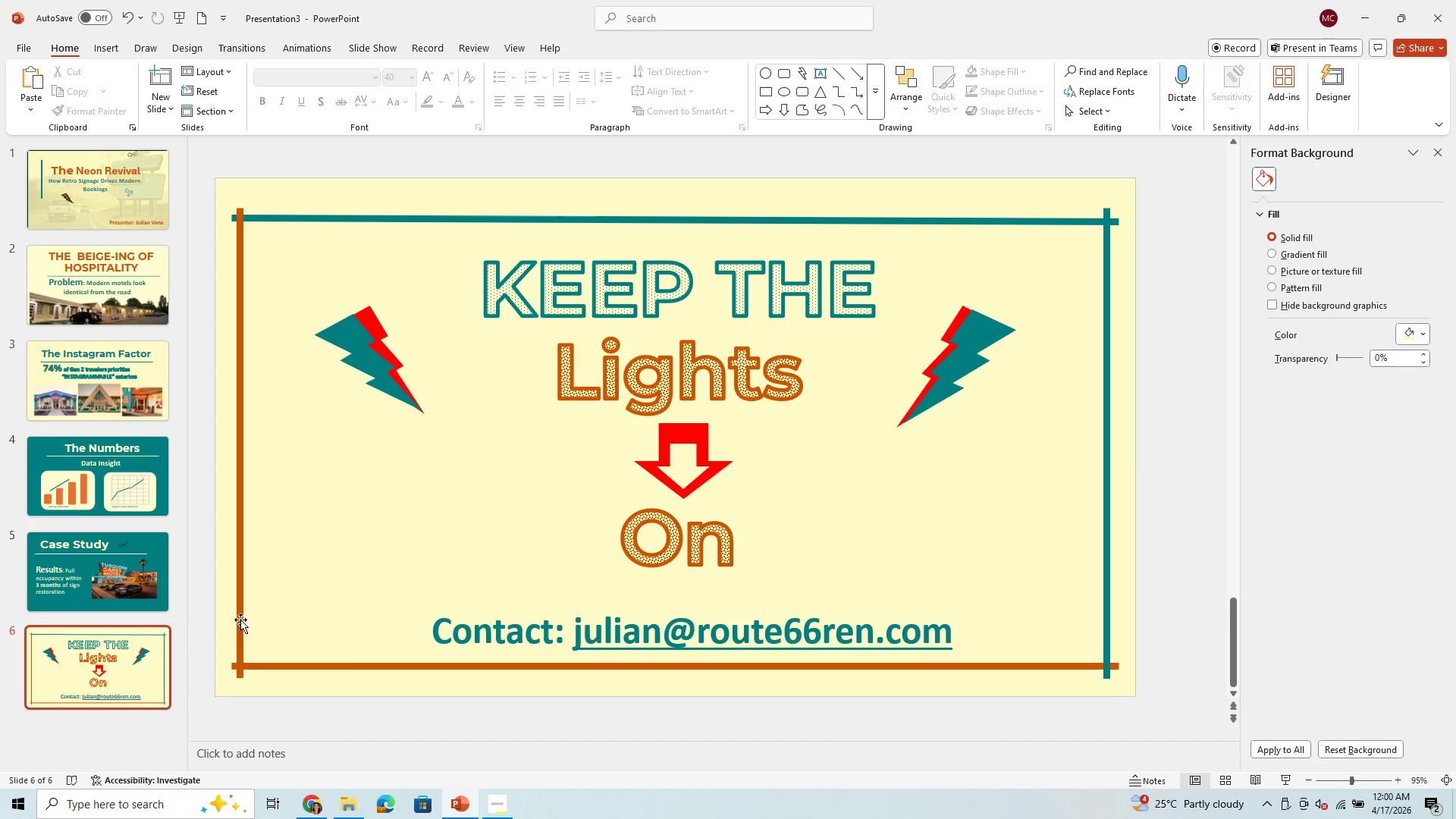 
wait(5.28)
 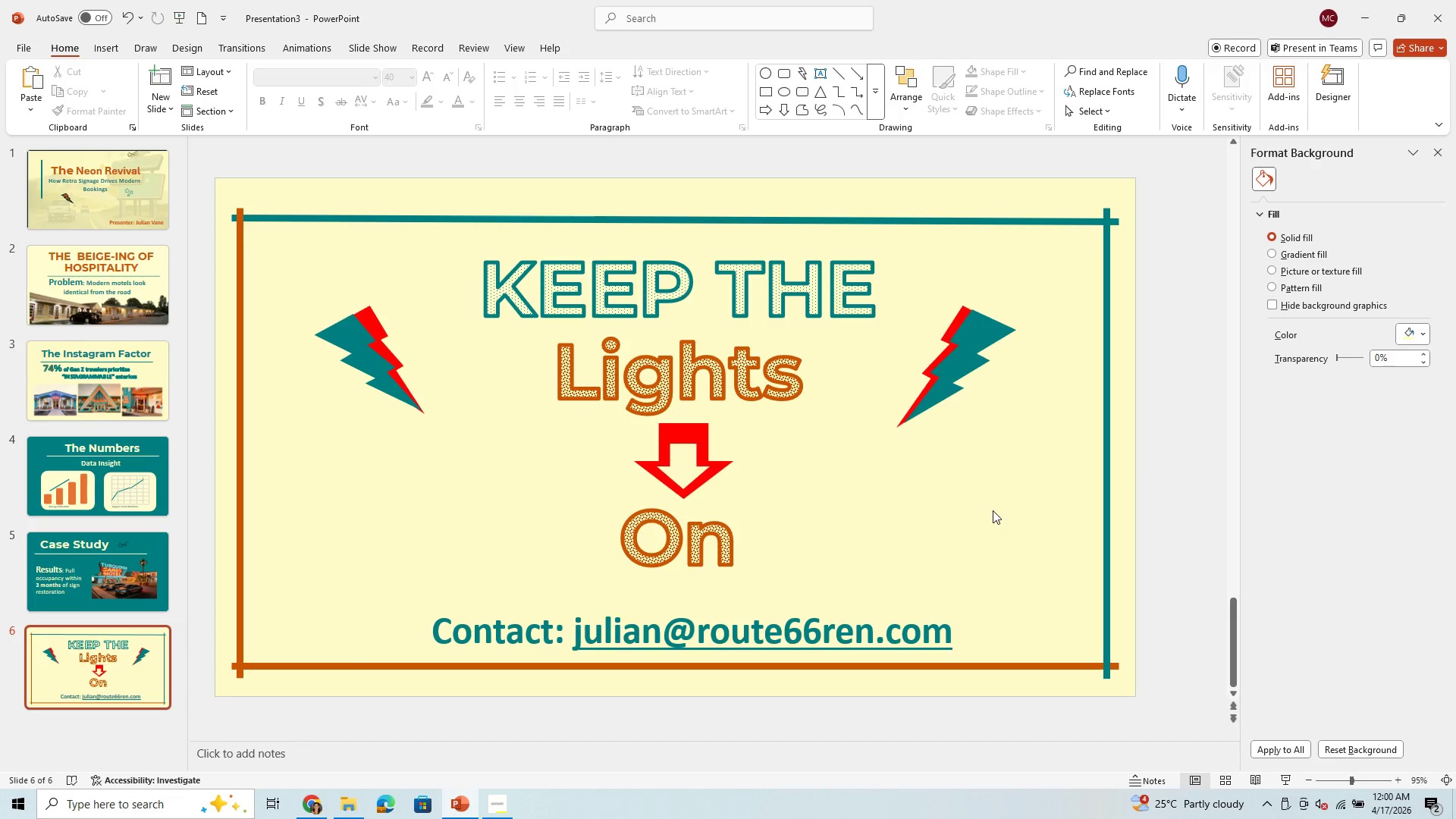 
left_click([134, 541])
 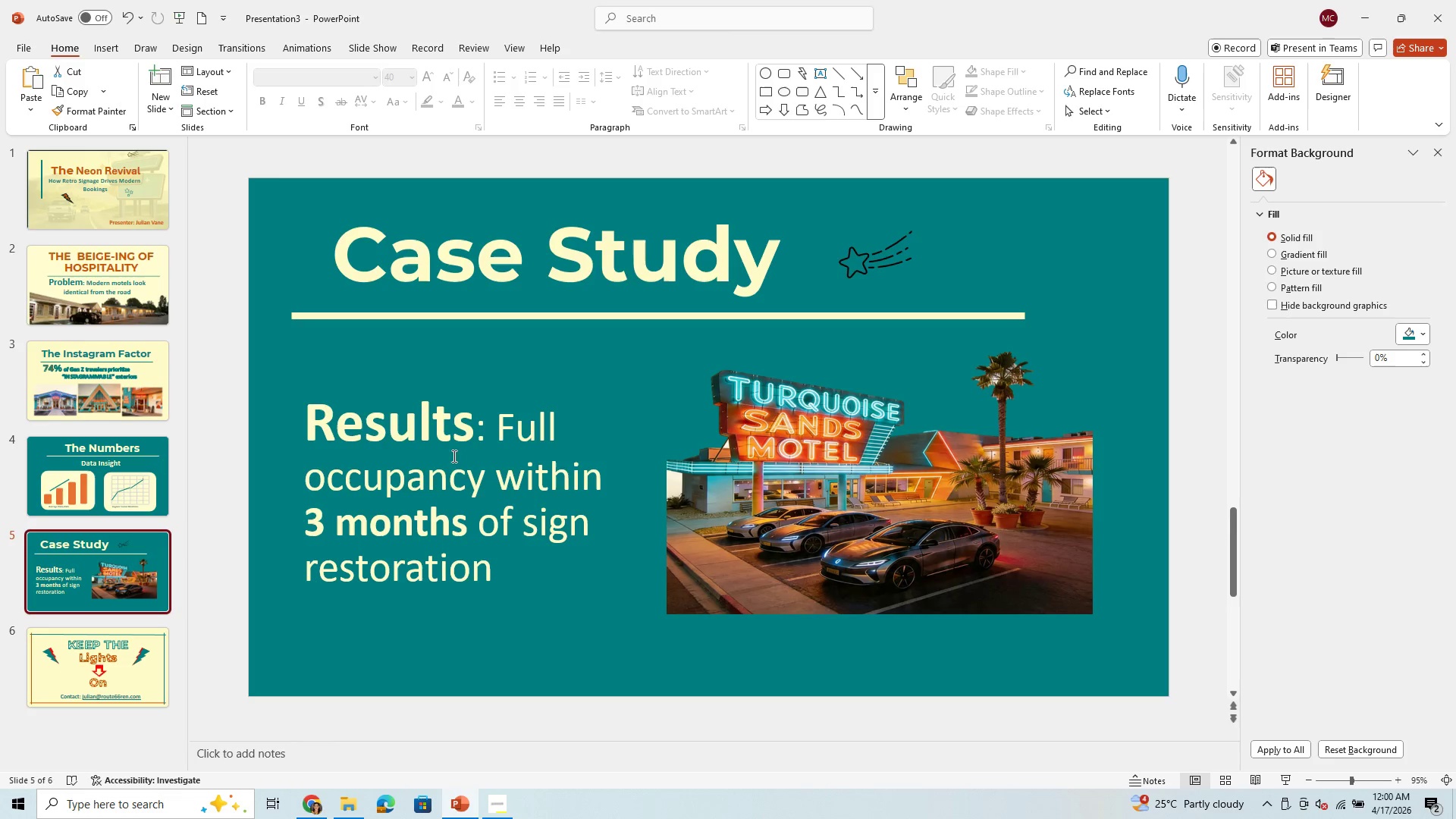 
wait(9.28)
 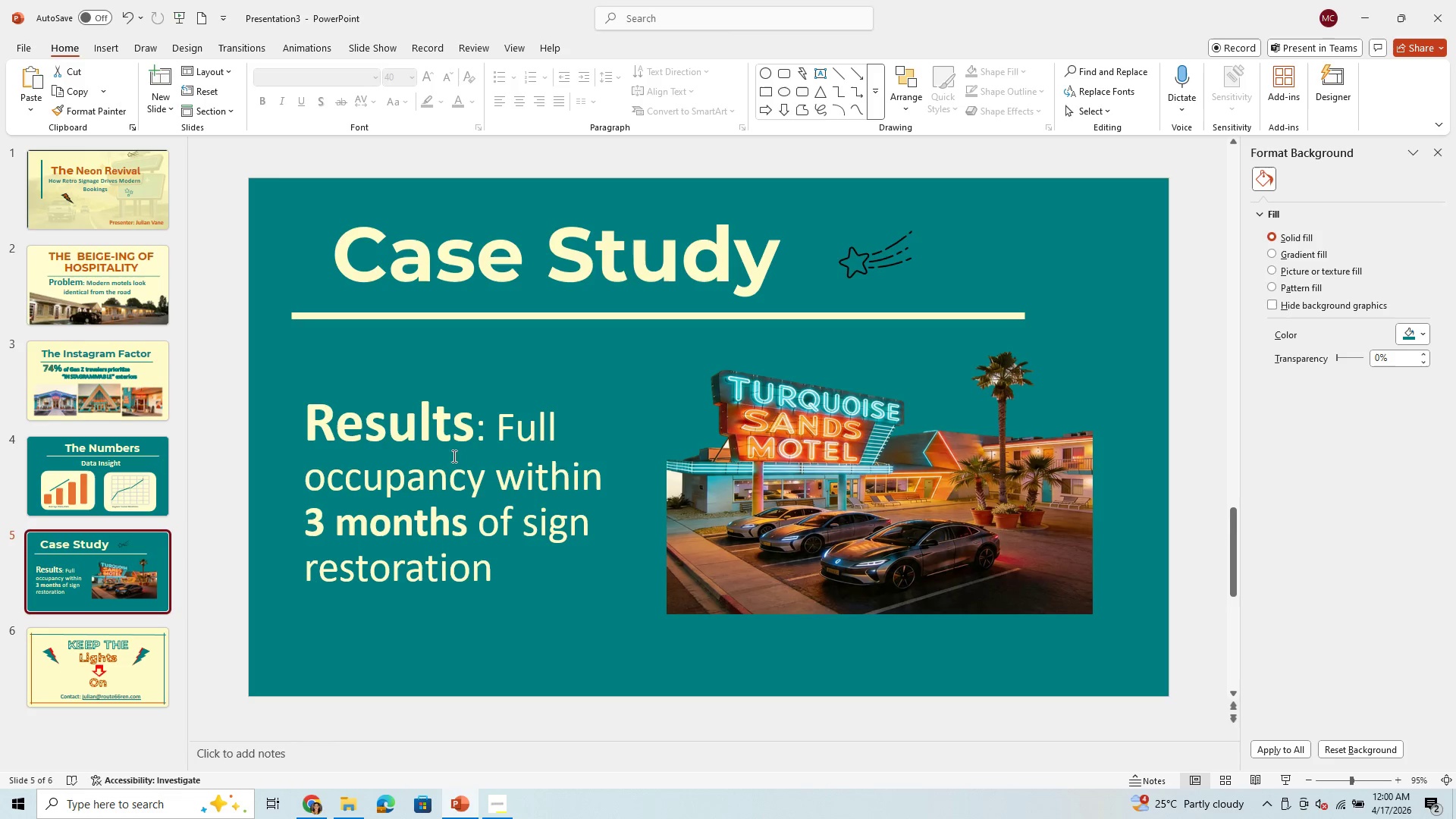 
left_click([117, 468])
 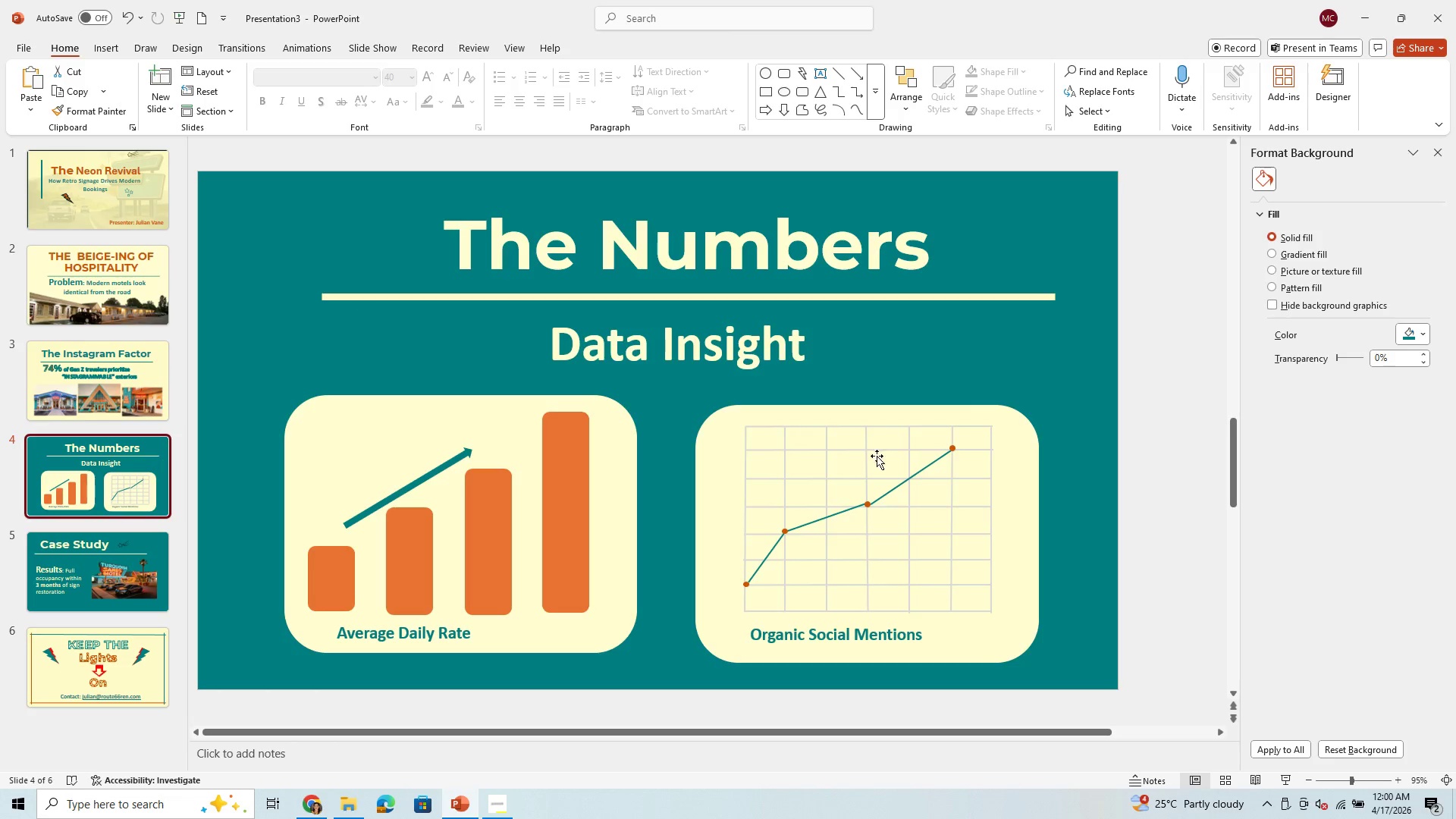 
left_click_drag(start_coordinate=[1018, 422], to_coordinate=[1018, 409])
 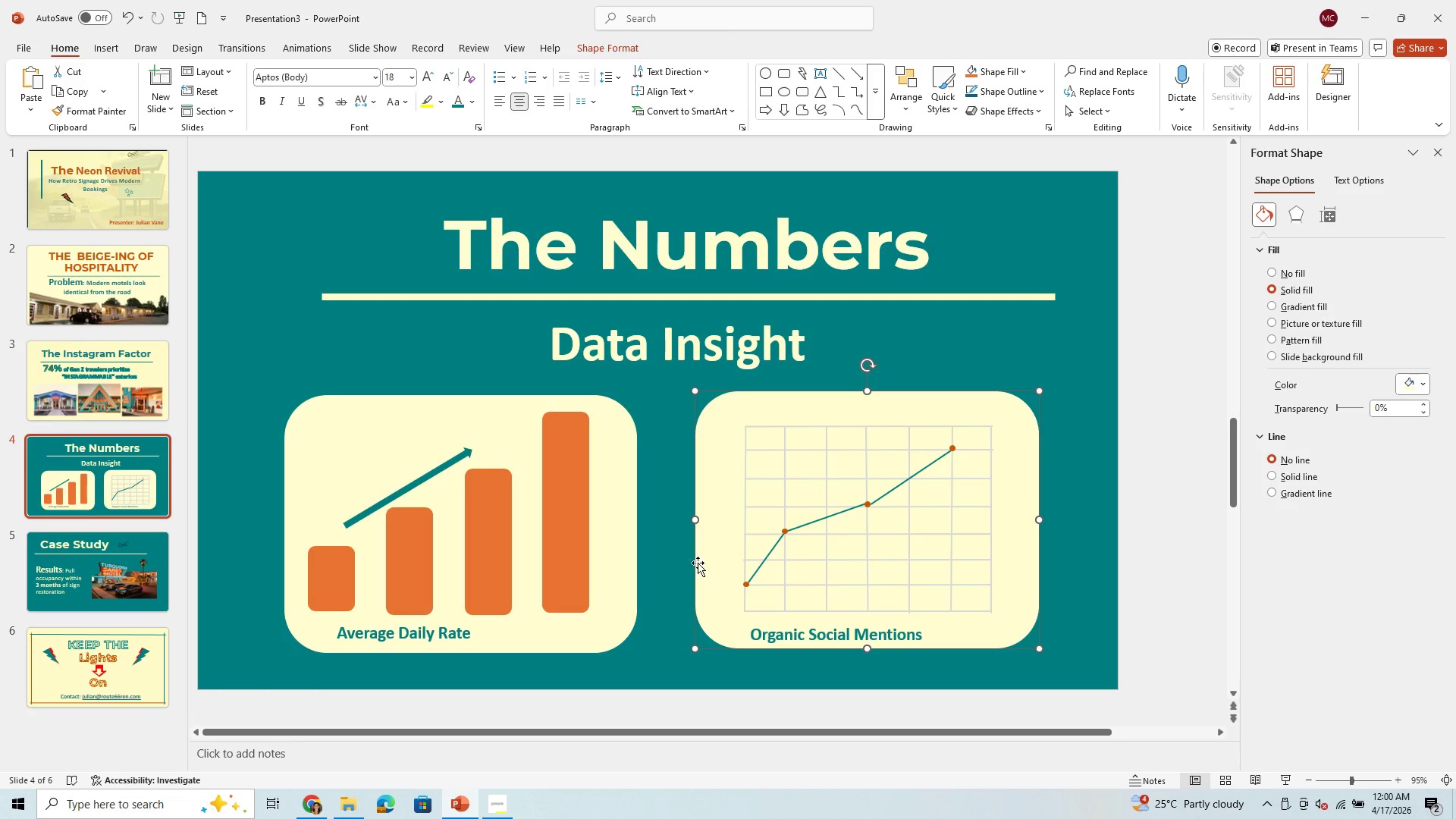 
left_click([808, 637])
 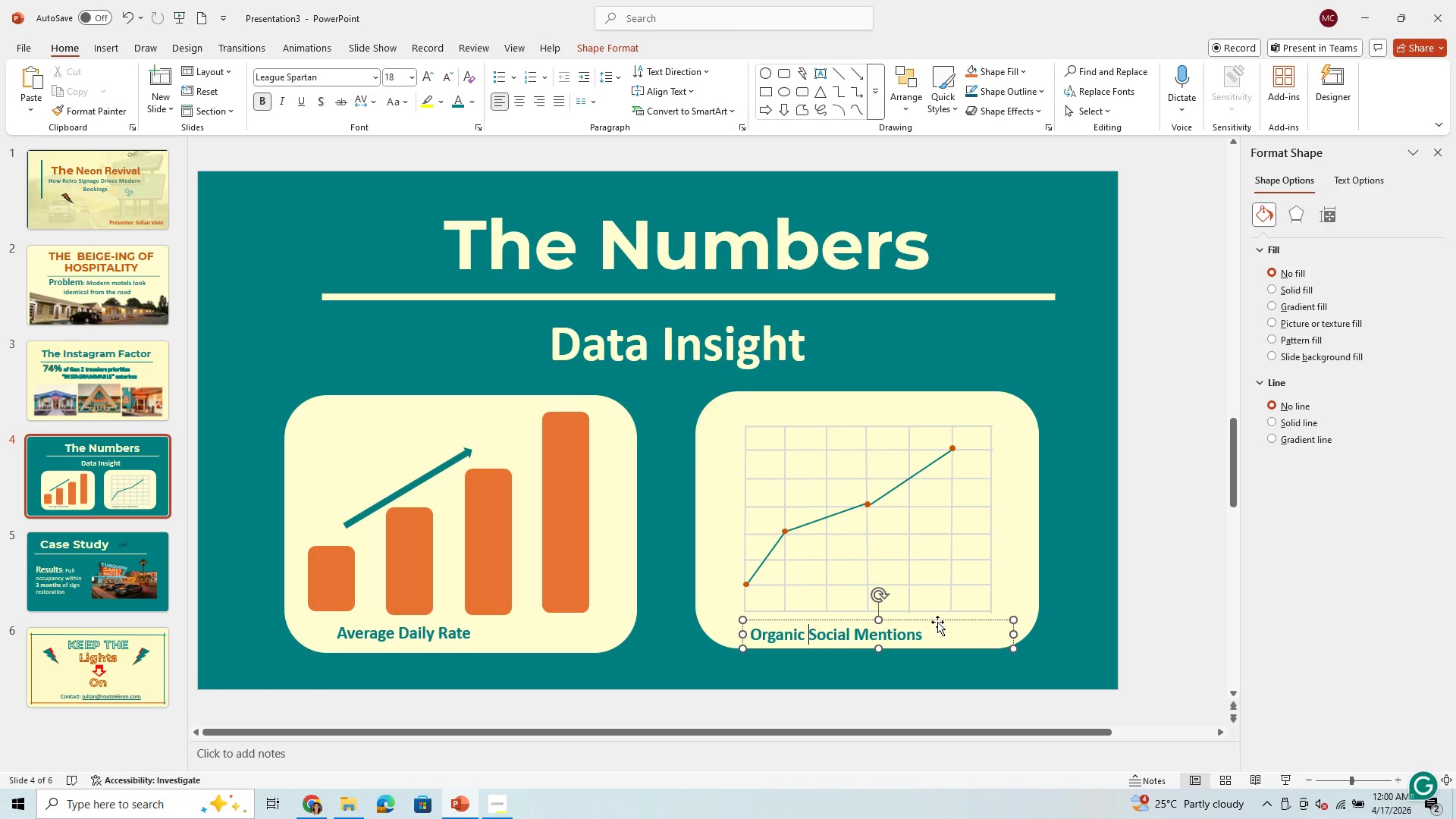 
left_click_drag(start_coordinate=[937, 620], to_coordinate=[944, 615])
 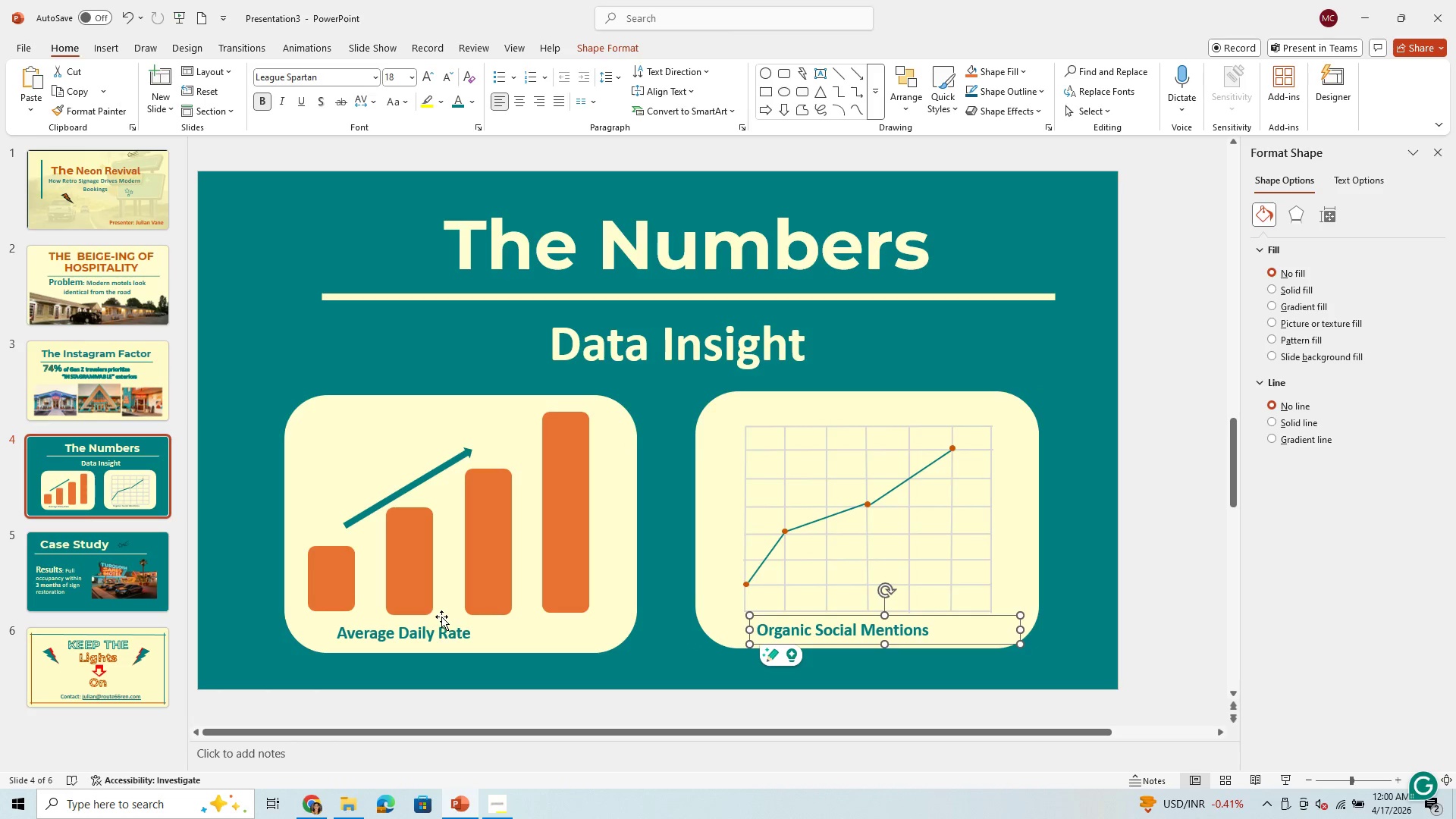 
left_click([435, 628])
 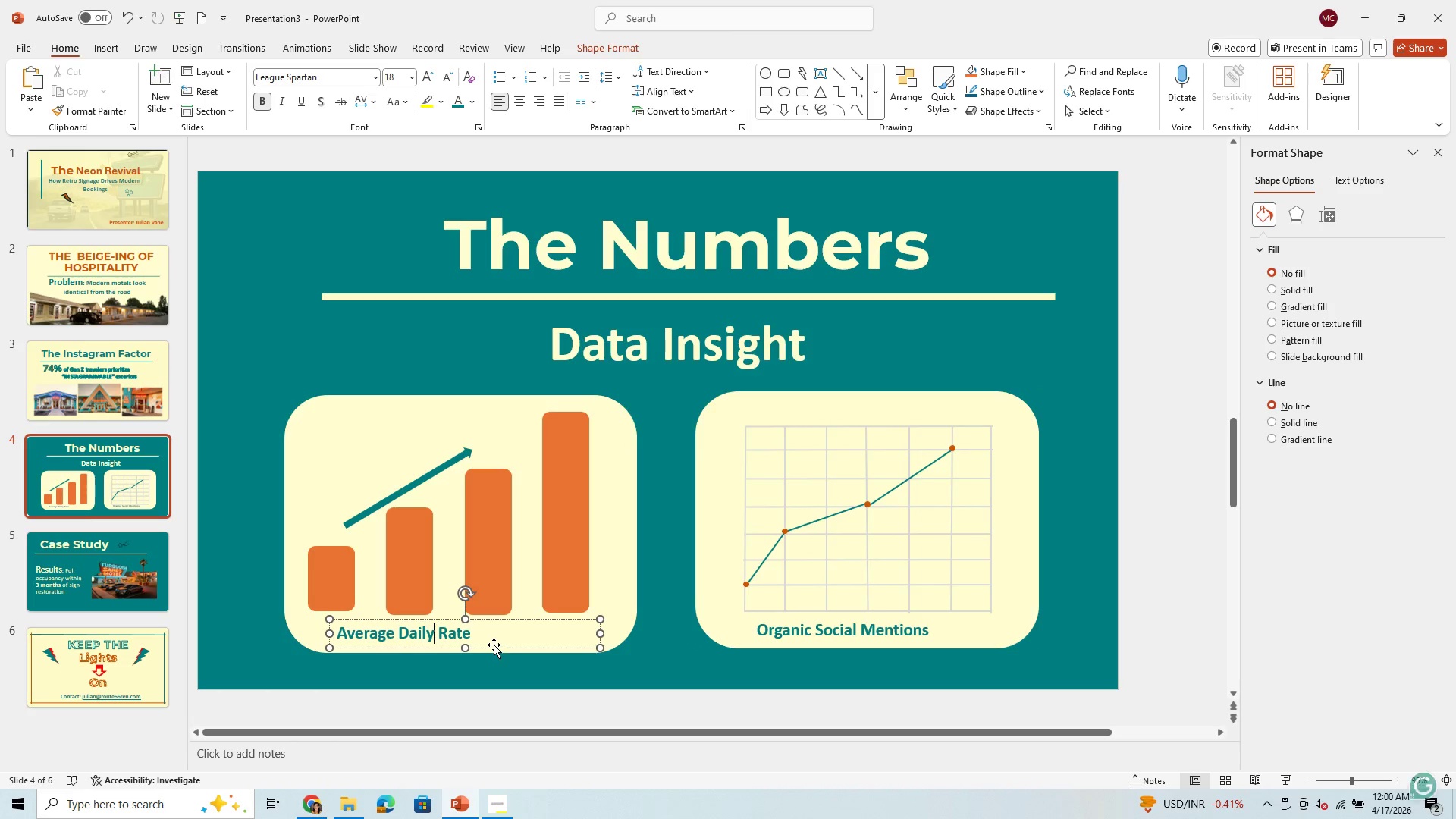 
left_click_drag(start_coordinate=[497, 645], to_coordinate=[550, 648])
 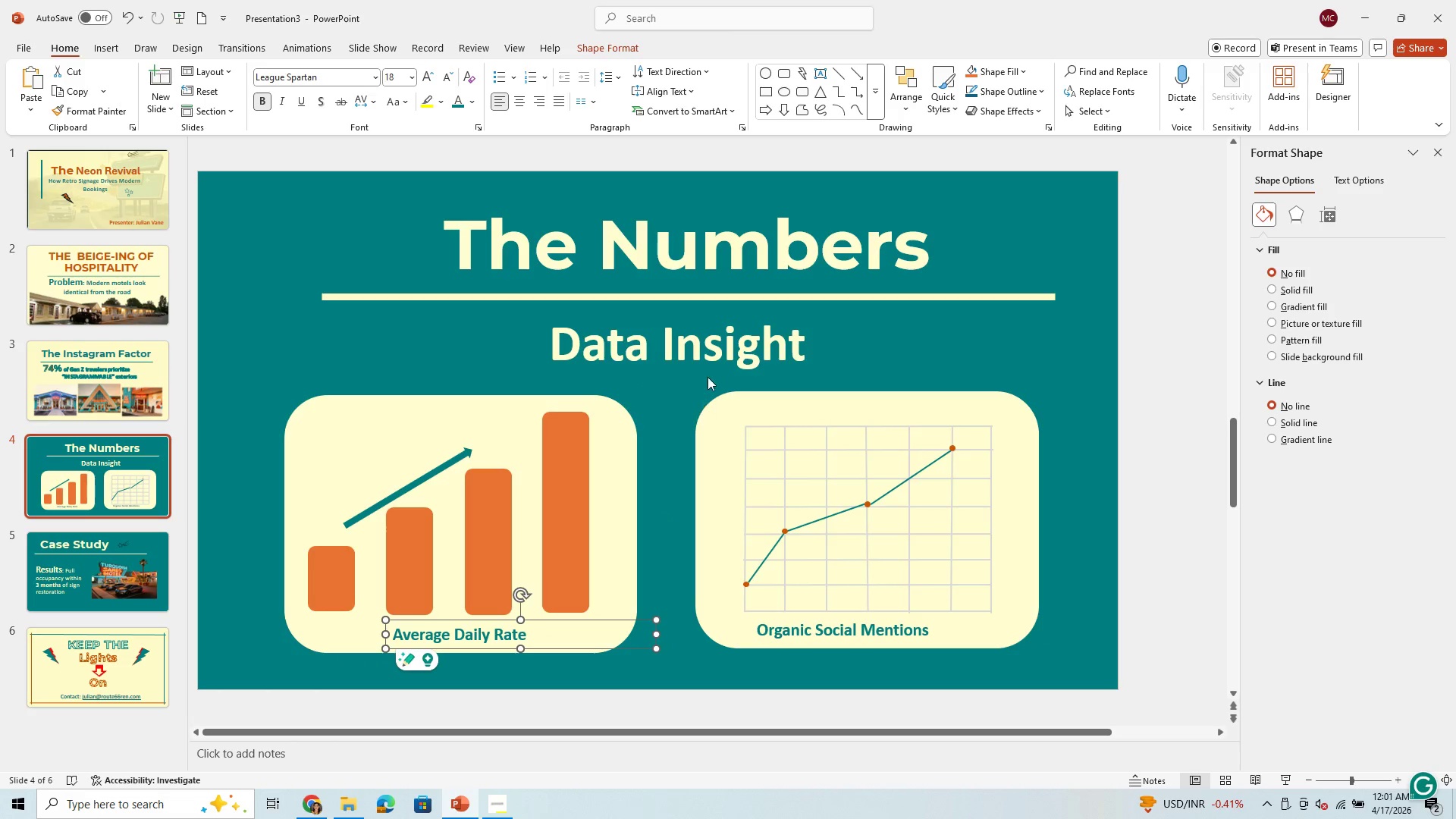 
left_click([711, 362])
 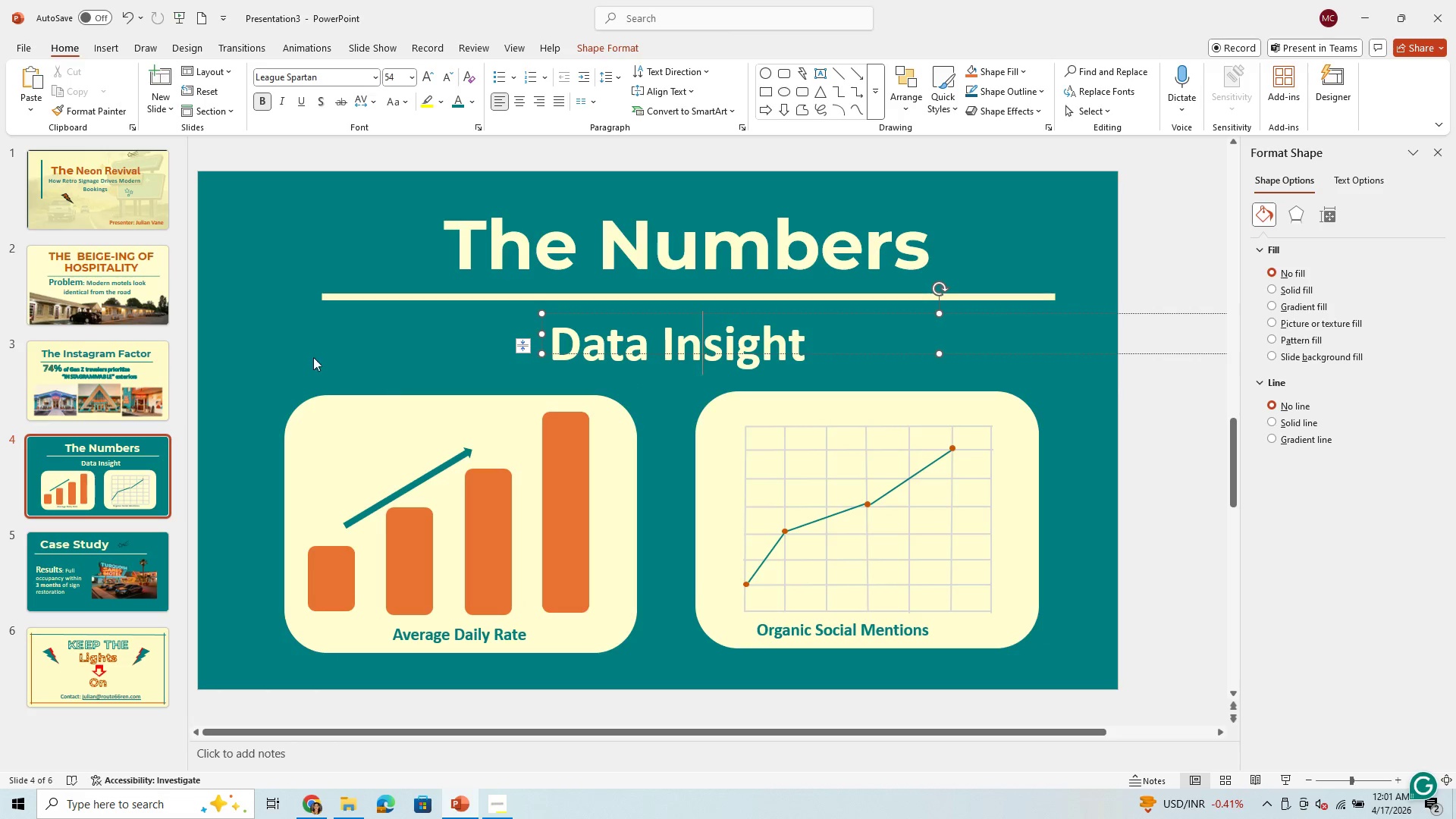 
left_click([333, 296])
 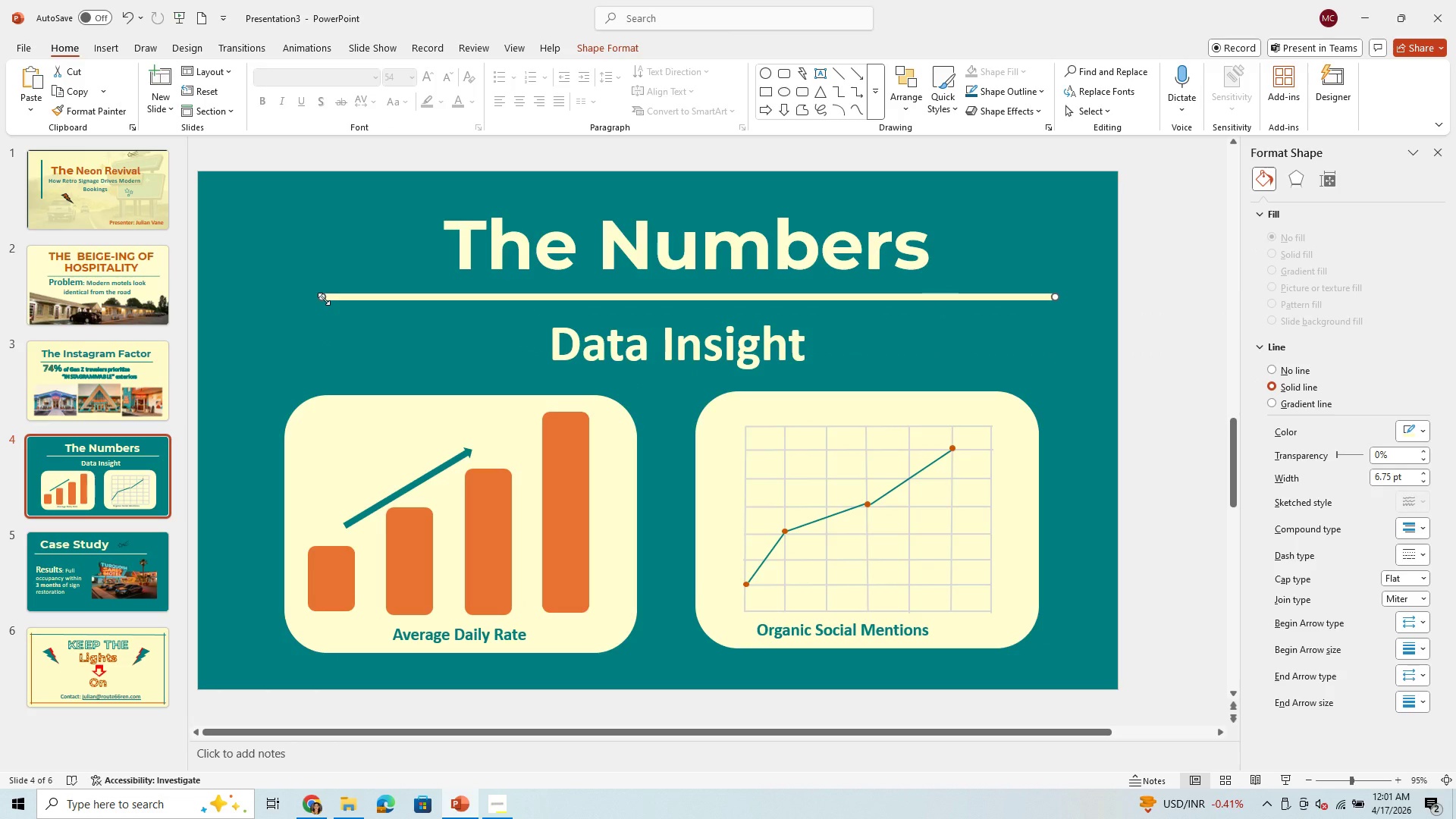 
left_click_drag(start_coordinate=[324, 299], to_coordinate=[243, 299])
 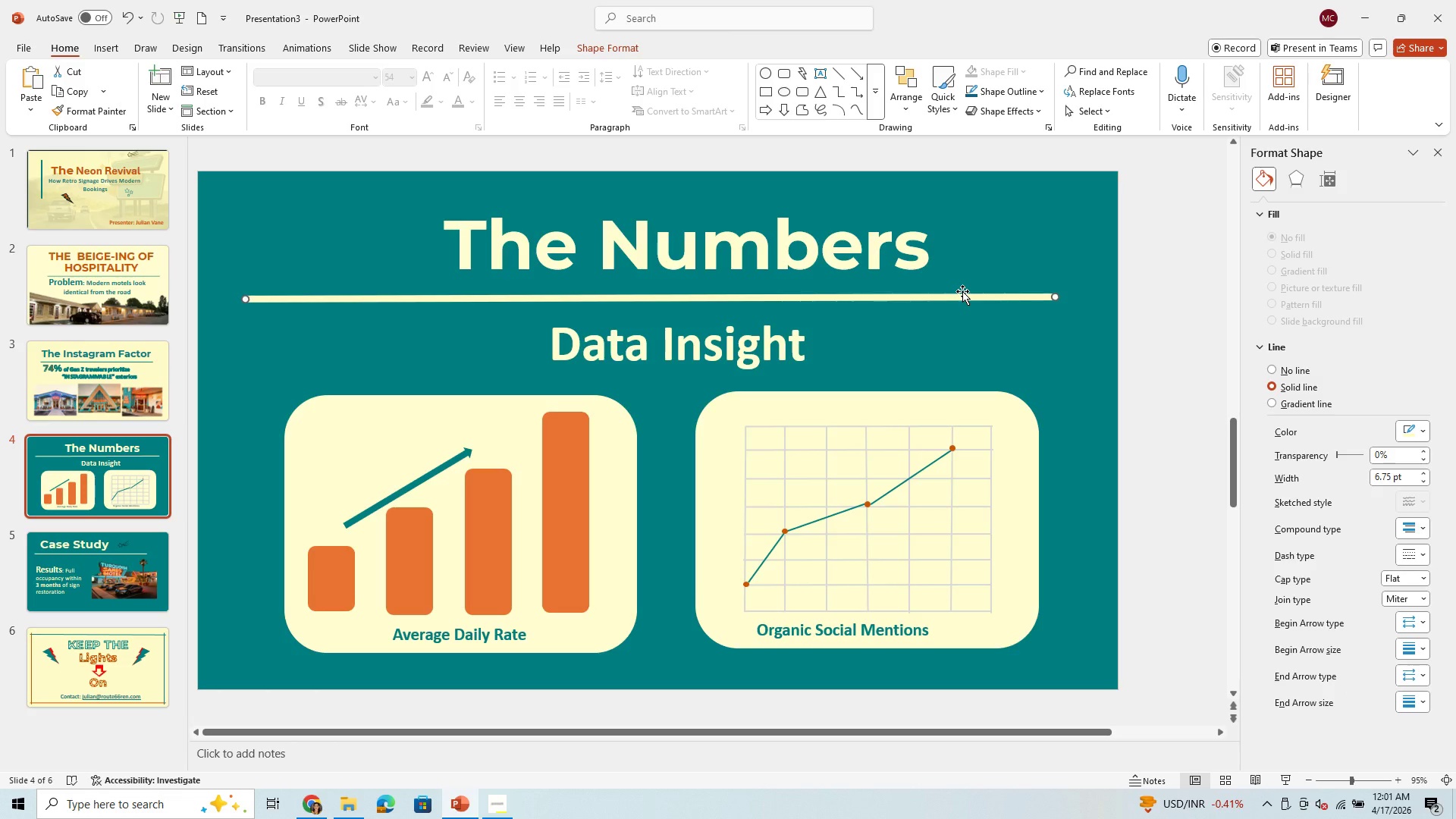 
left_click([962, 295])
 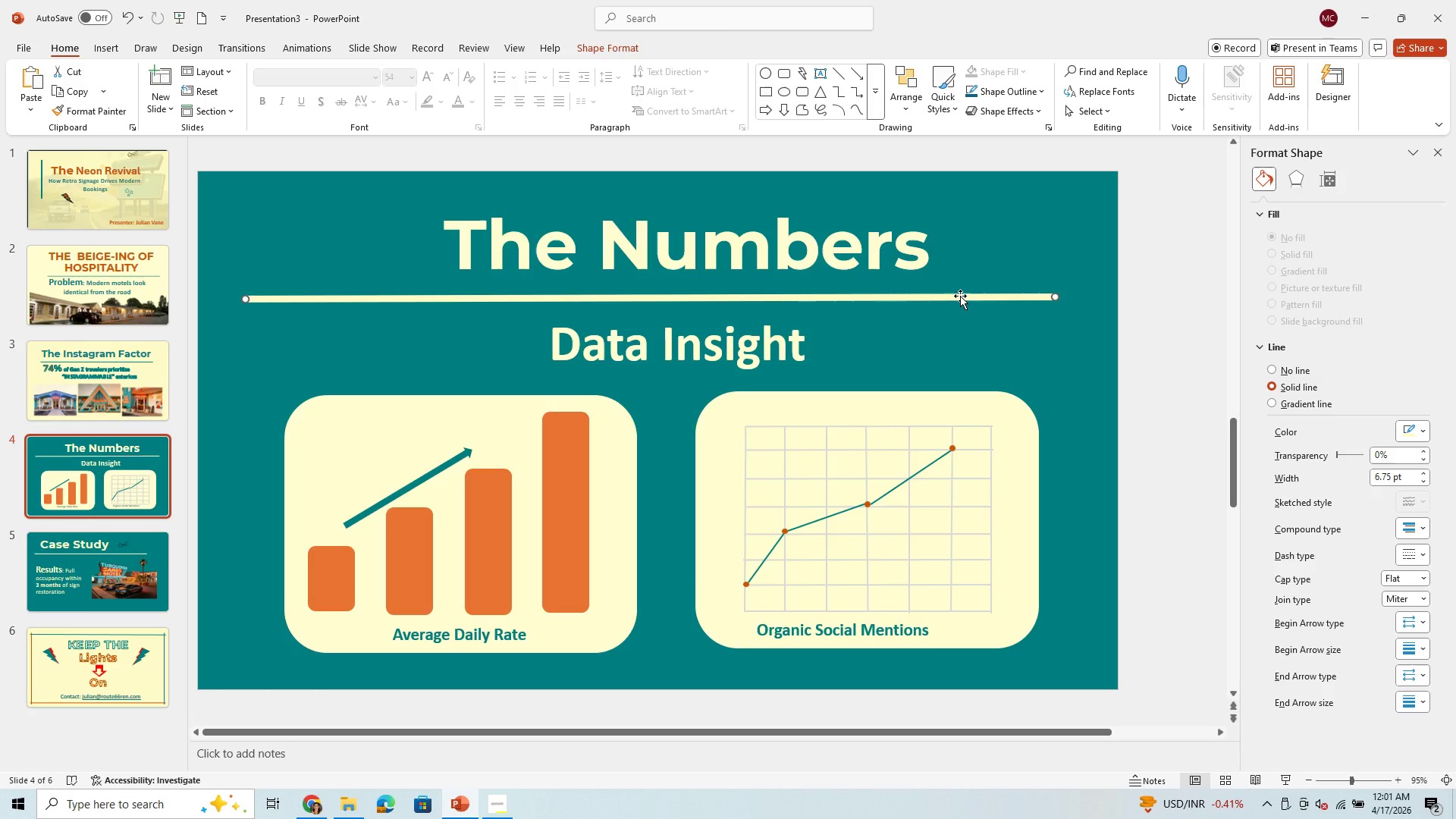 
key(Control+C)
 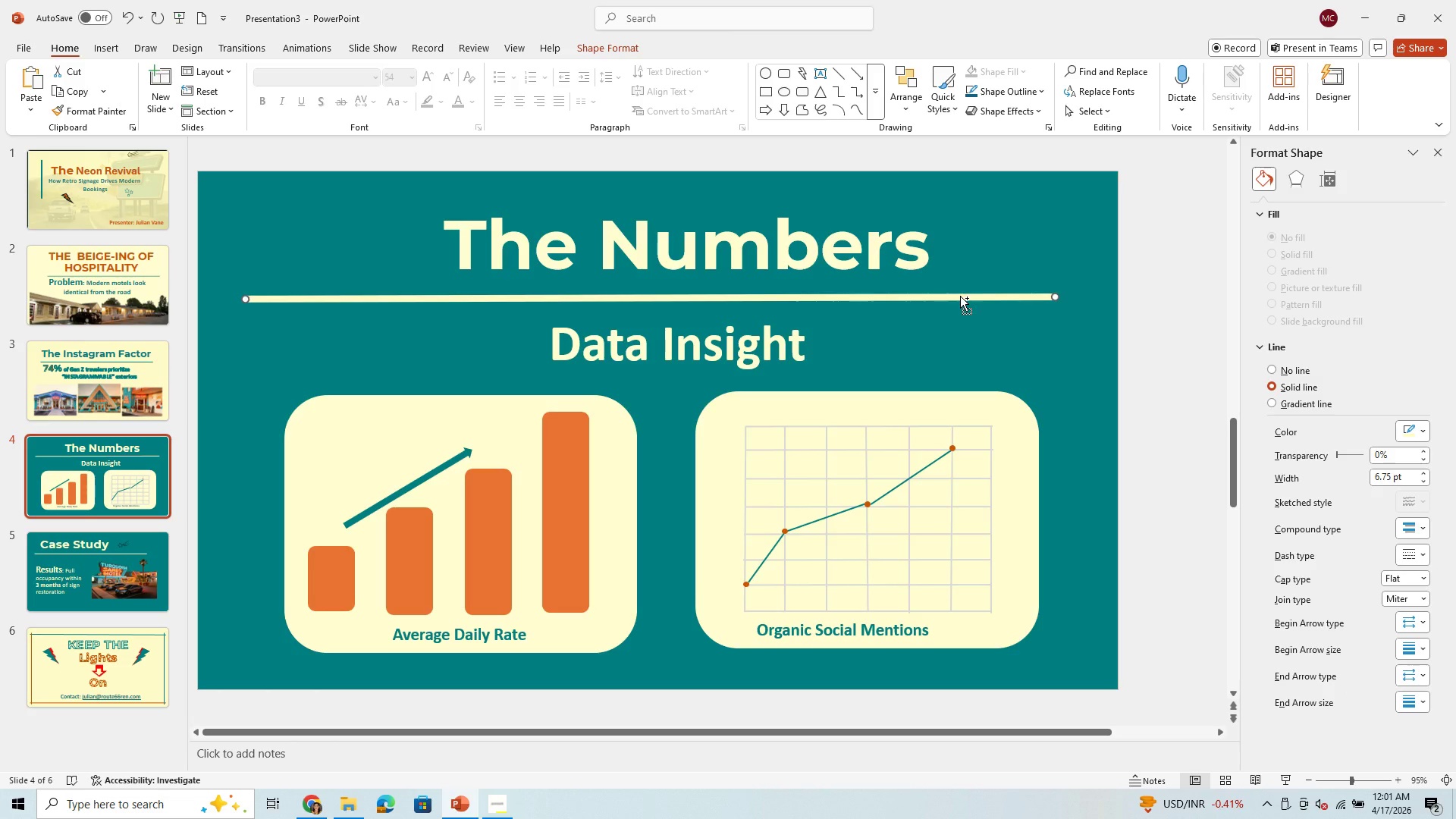 
key(Control+V)
 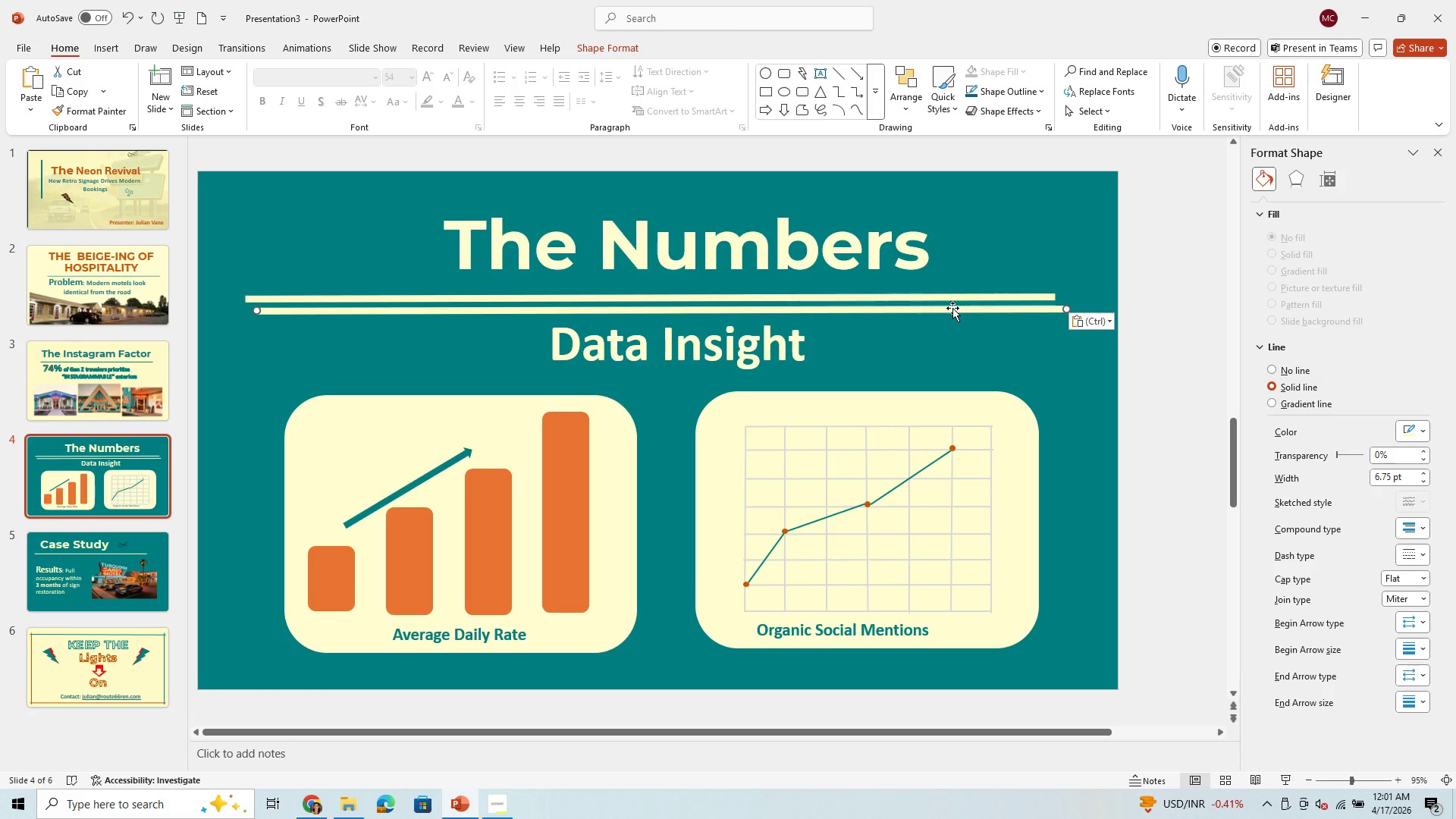 
left_click_drag(start_coordinate=[952, 308], to_coordinate=[905, 675])
 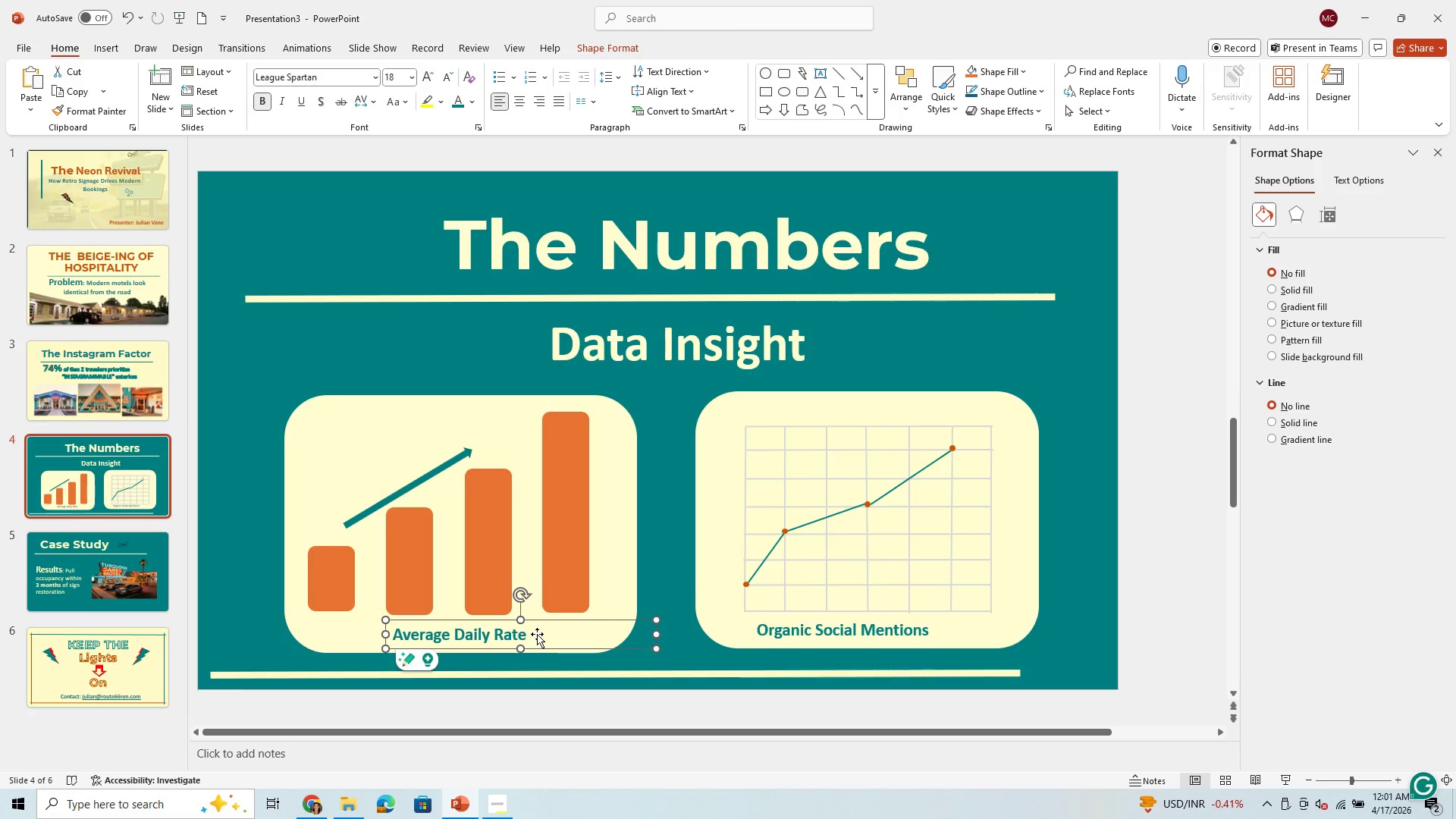 
left_click_drag(start_coordinate=[559, 622], to_coordinate=[565, 611])
 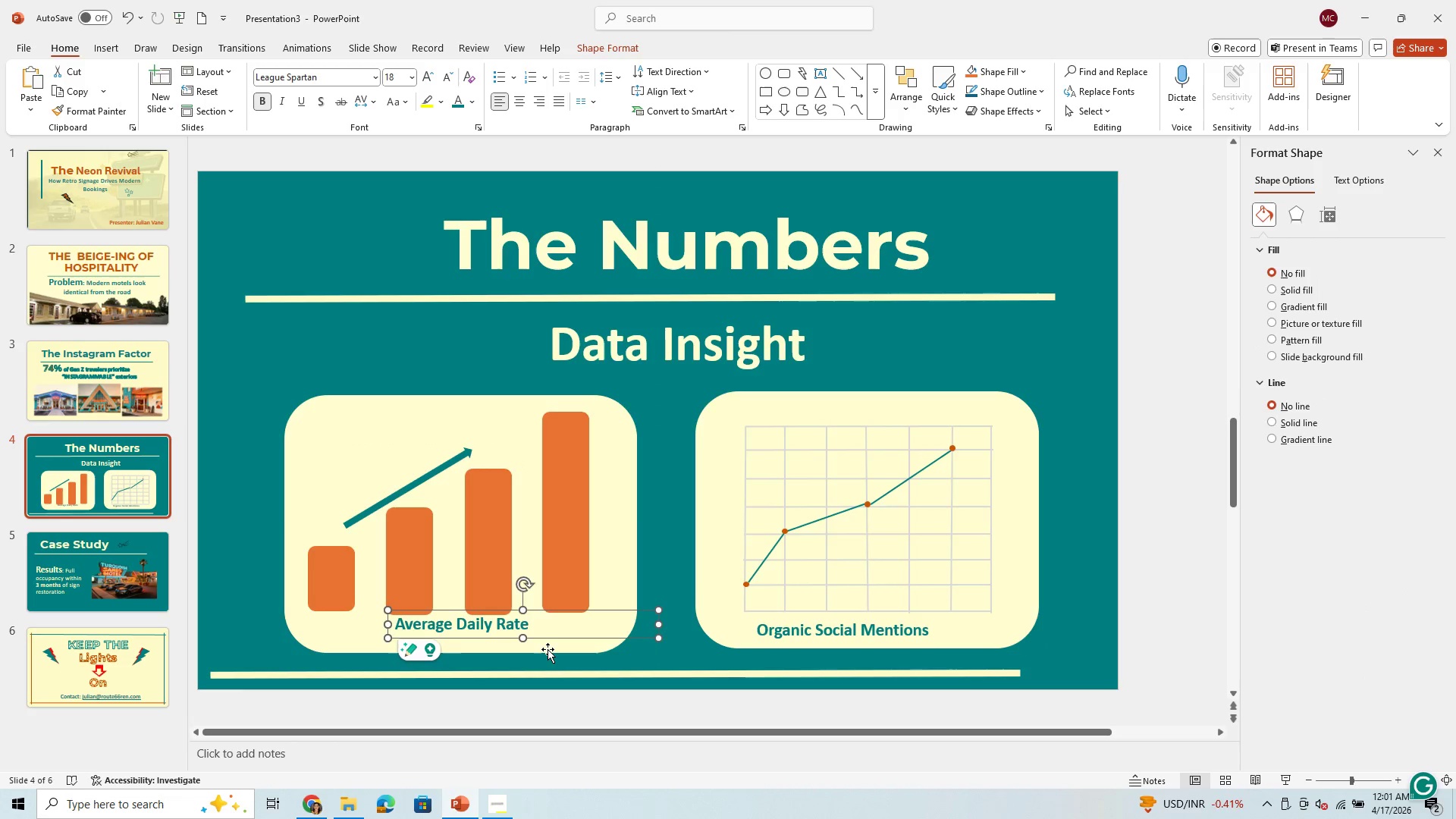 
left_click([548, 649])
 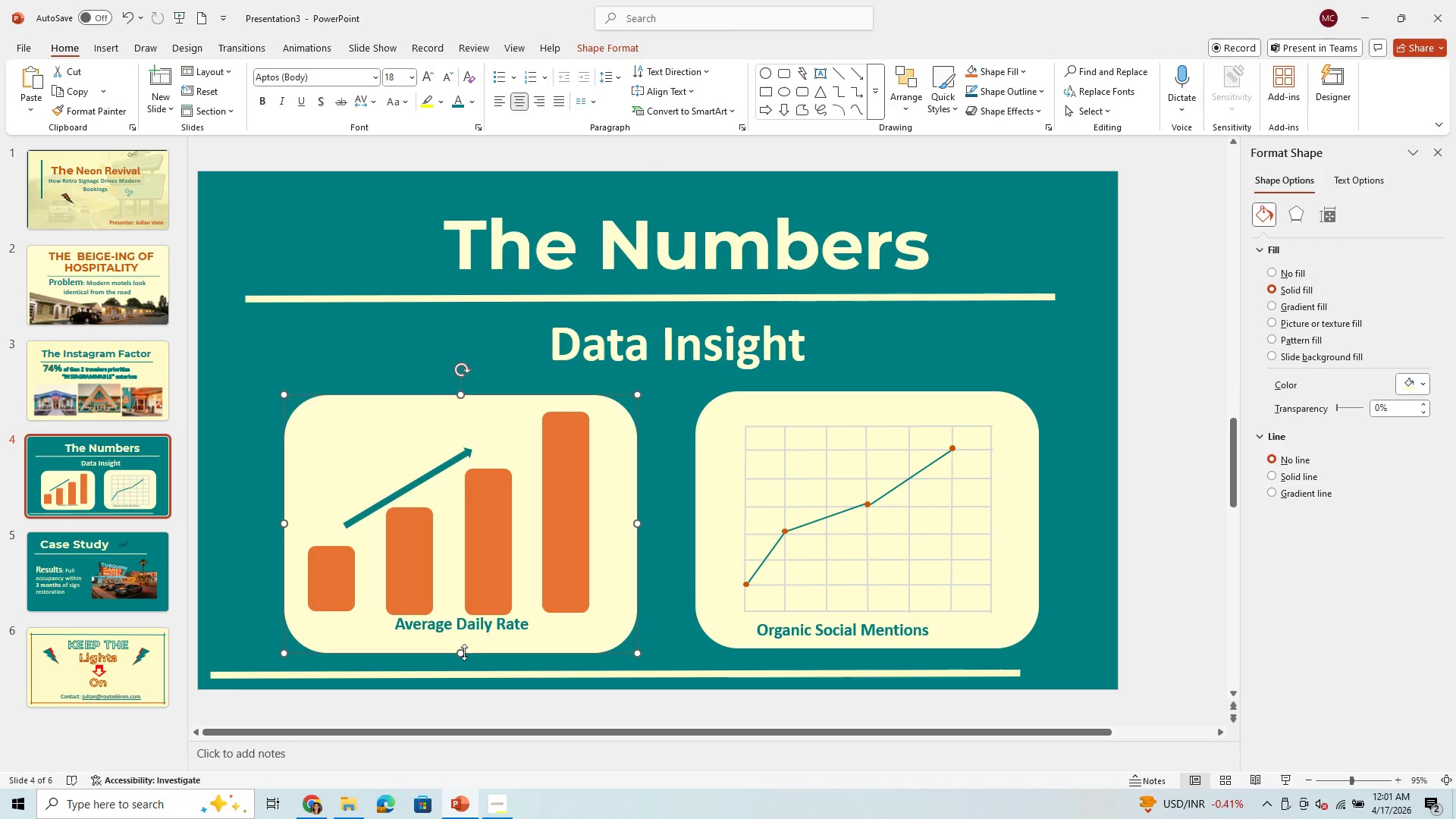 
left_click_drag(start_coordinate=[463, 652], to_coordinate=[466, 648])
 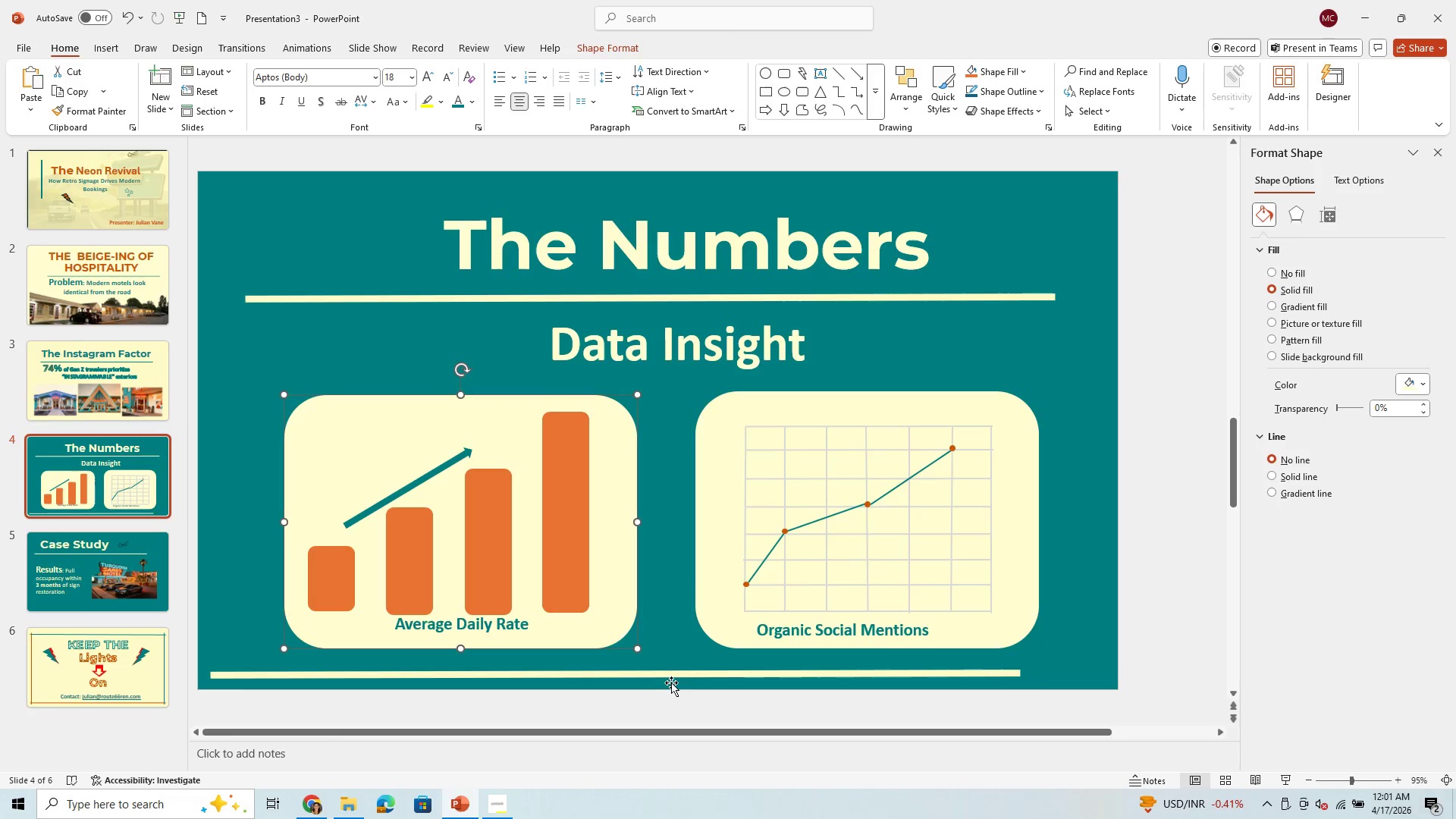 
left_click_drag(start_coordinate=[676, 673], to_coordinate=[710, 672])
 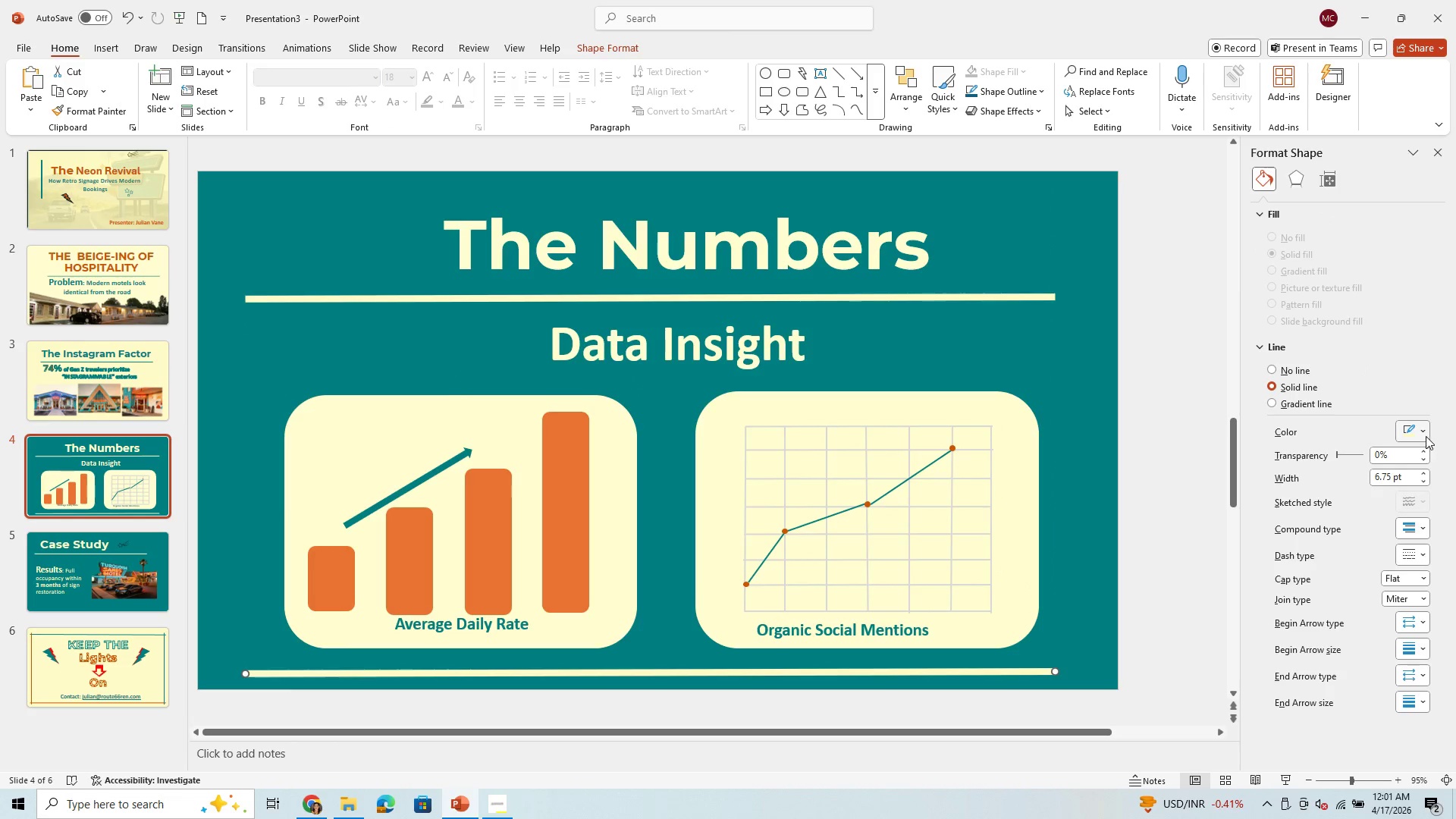 
left_click([1424, 433])
 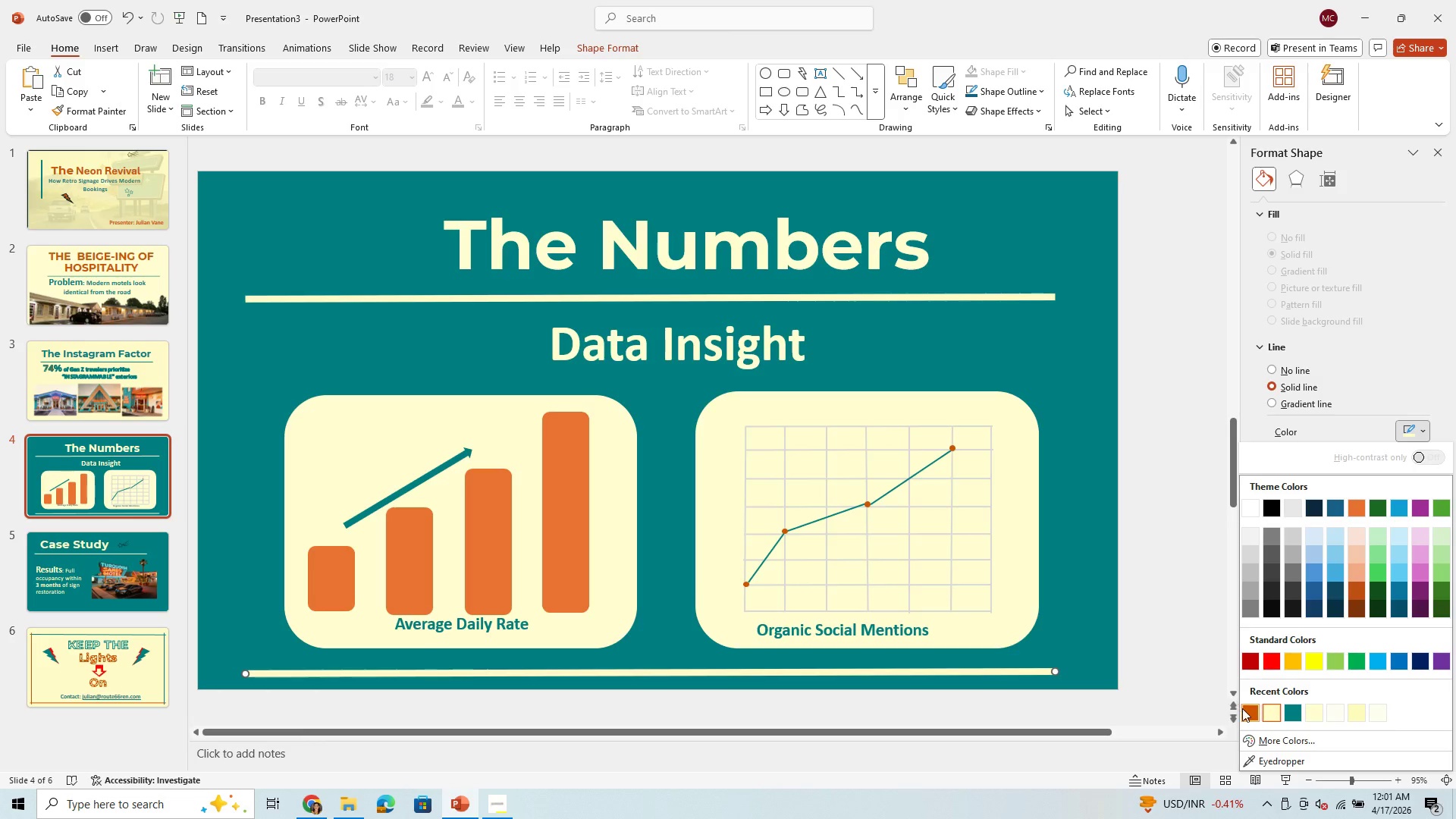 
left_click([1243, 713])
 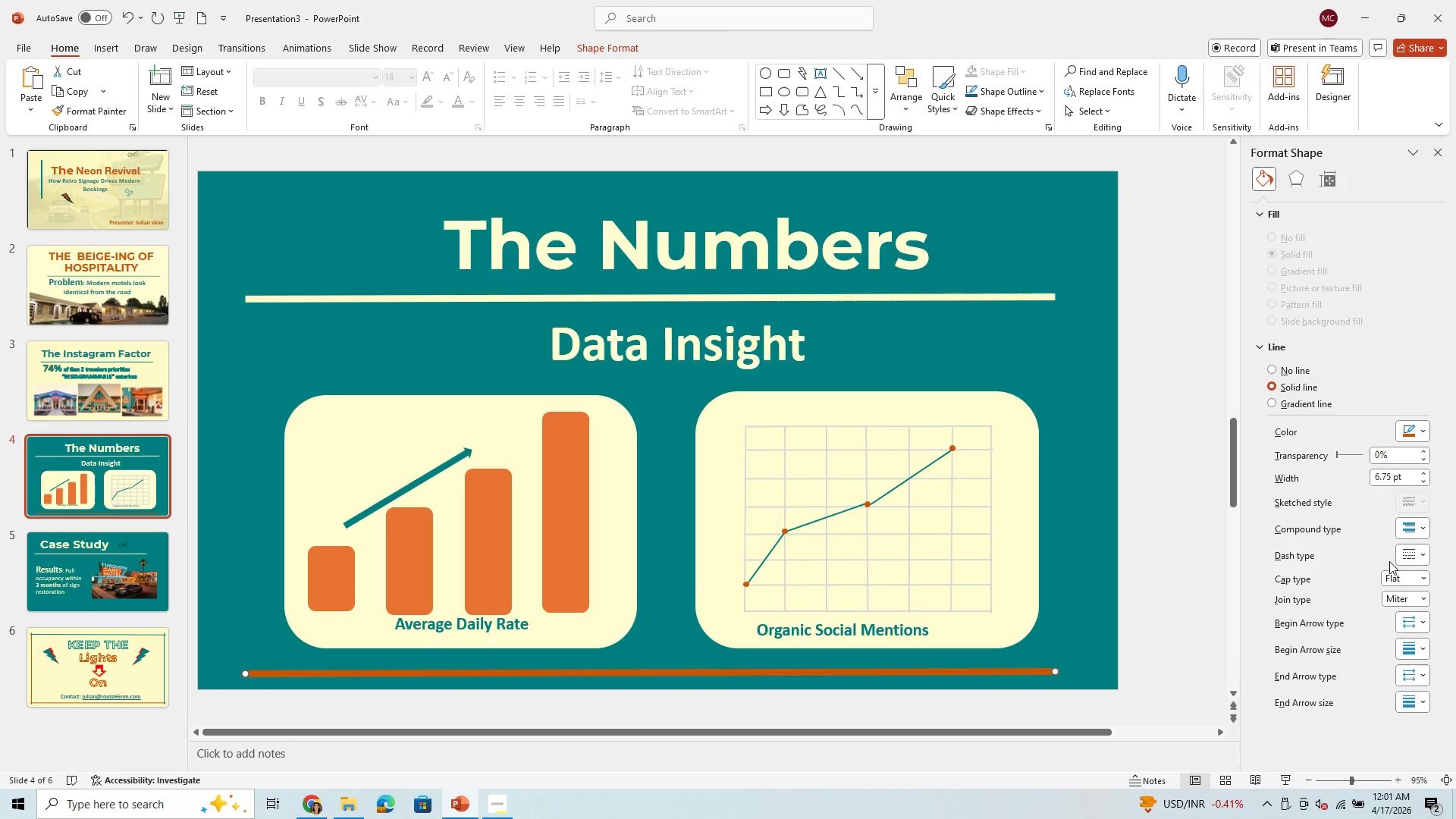 
wait(5.5)
 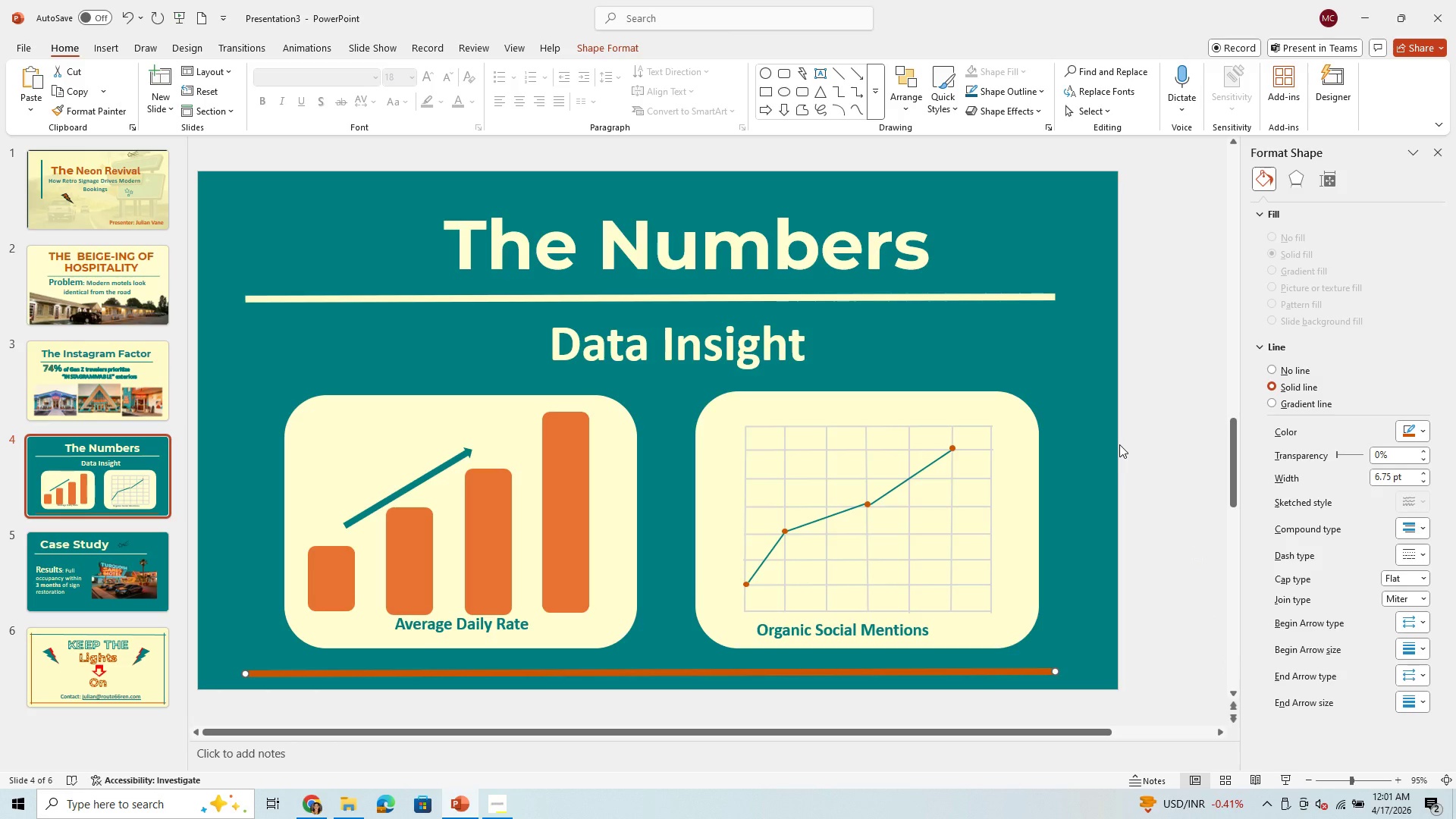 
left_click([1066, 321])
 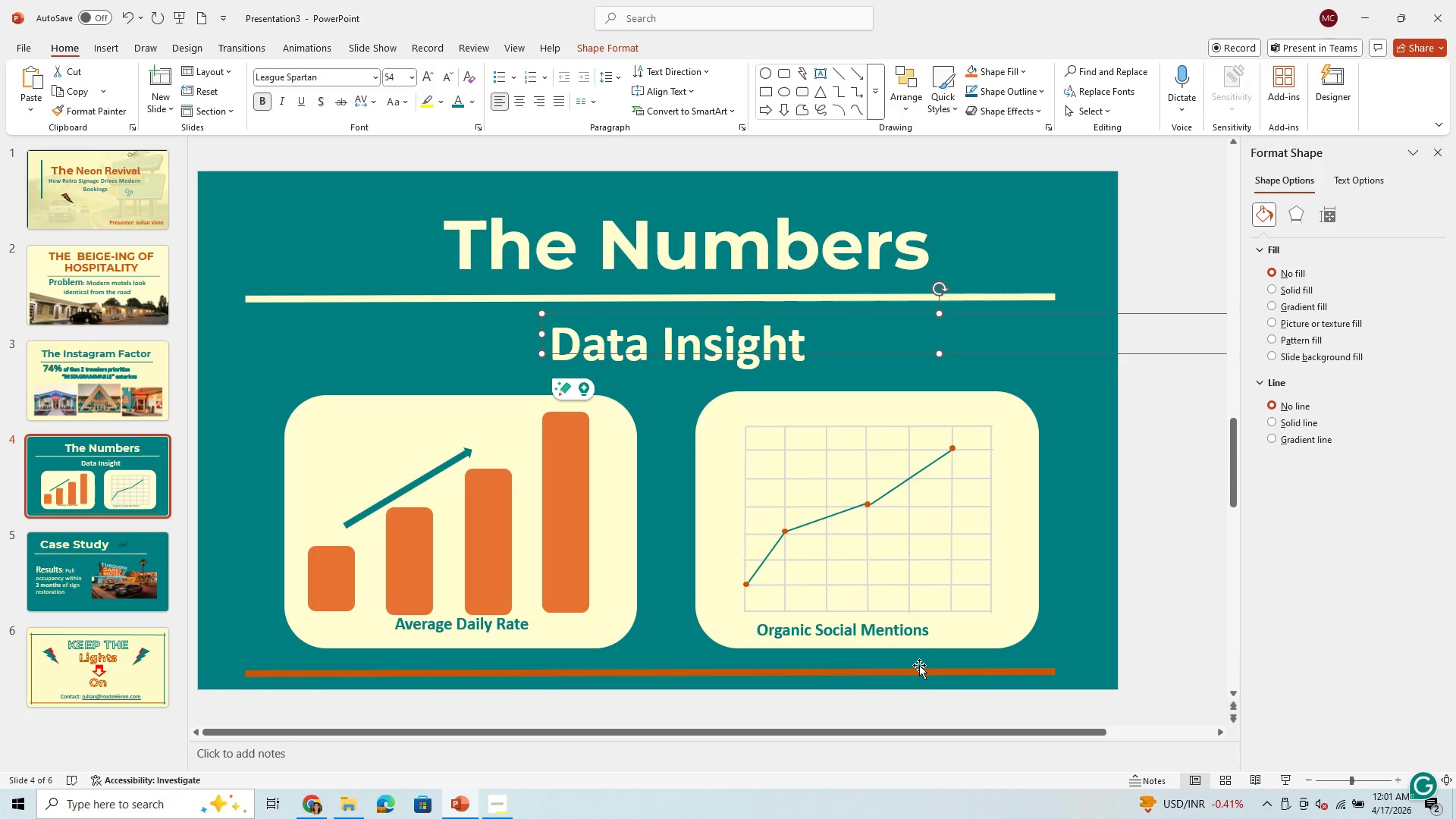 
left_click([917, 674])
 